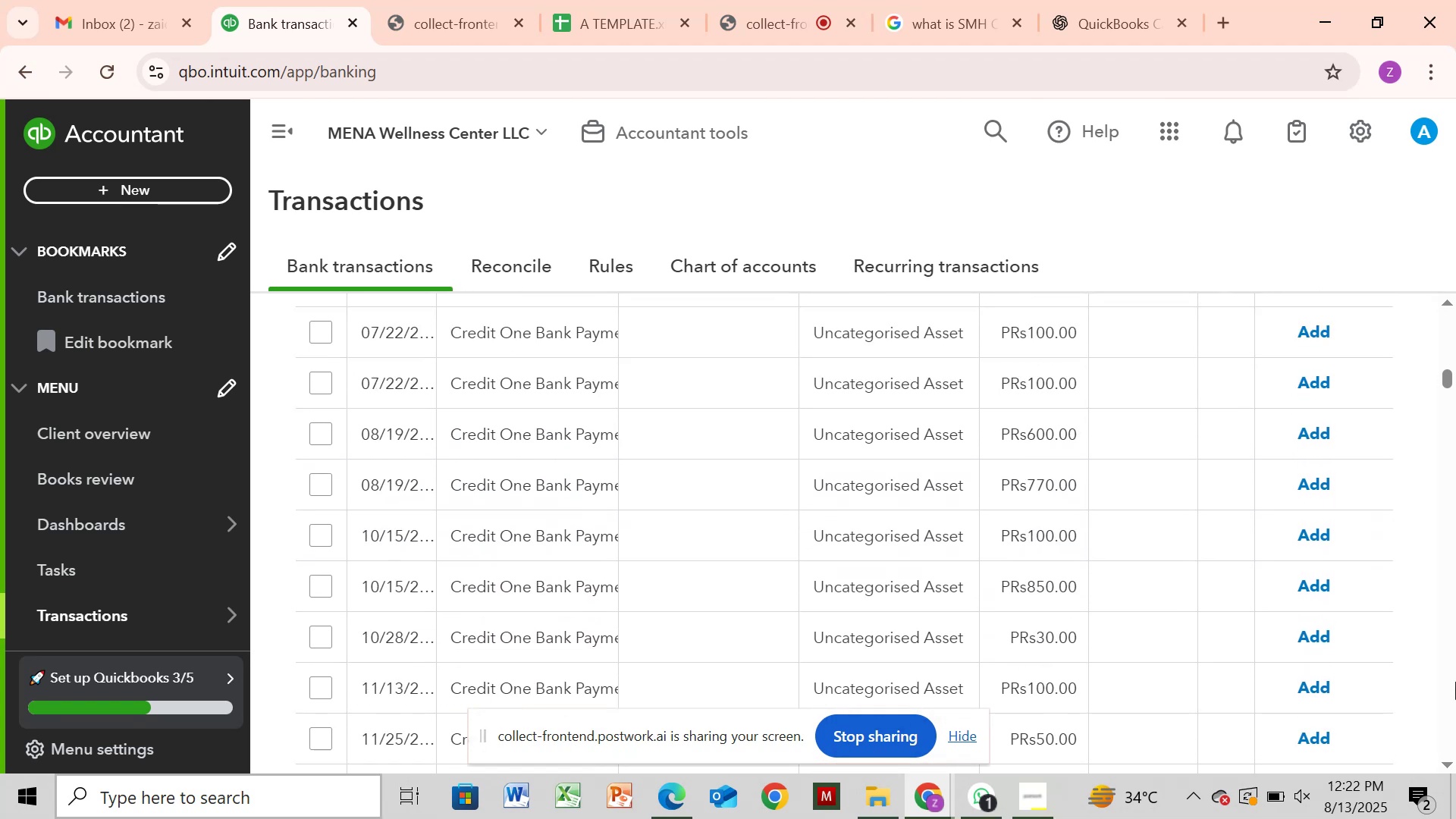 
triple_click([1455, 682])
 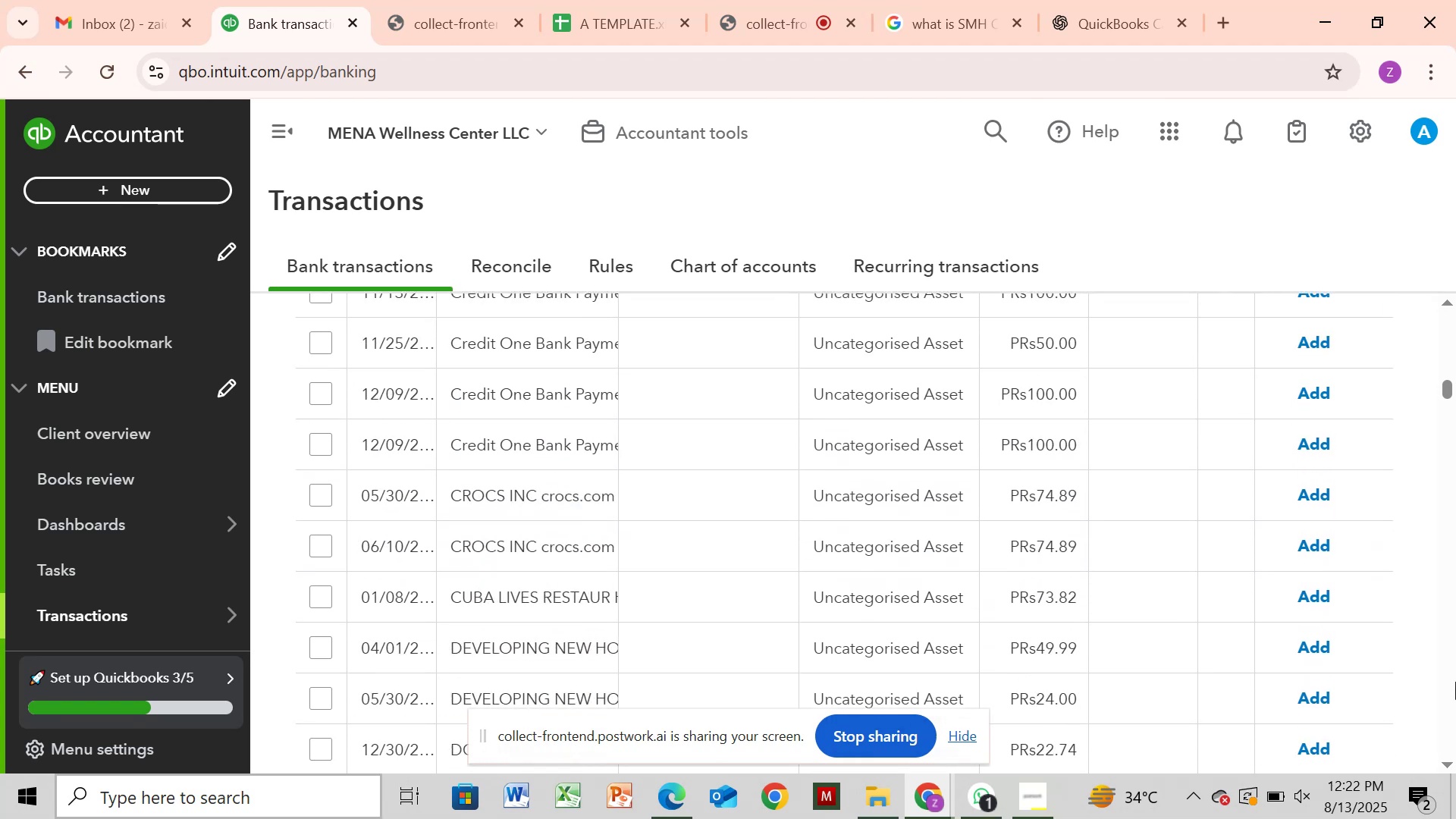 
triple_click([1455, 682])
 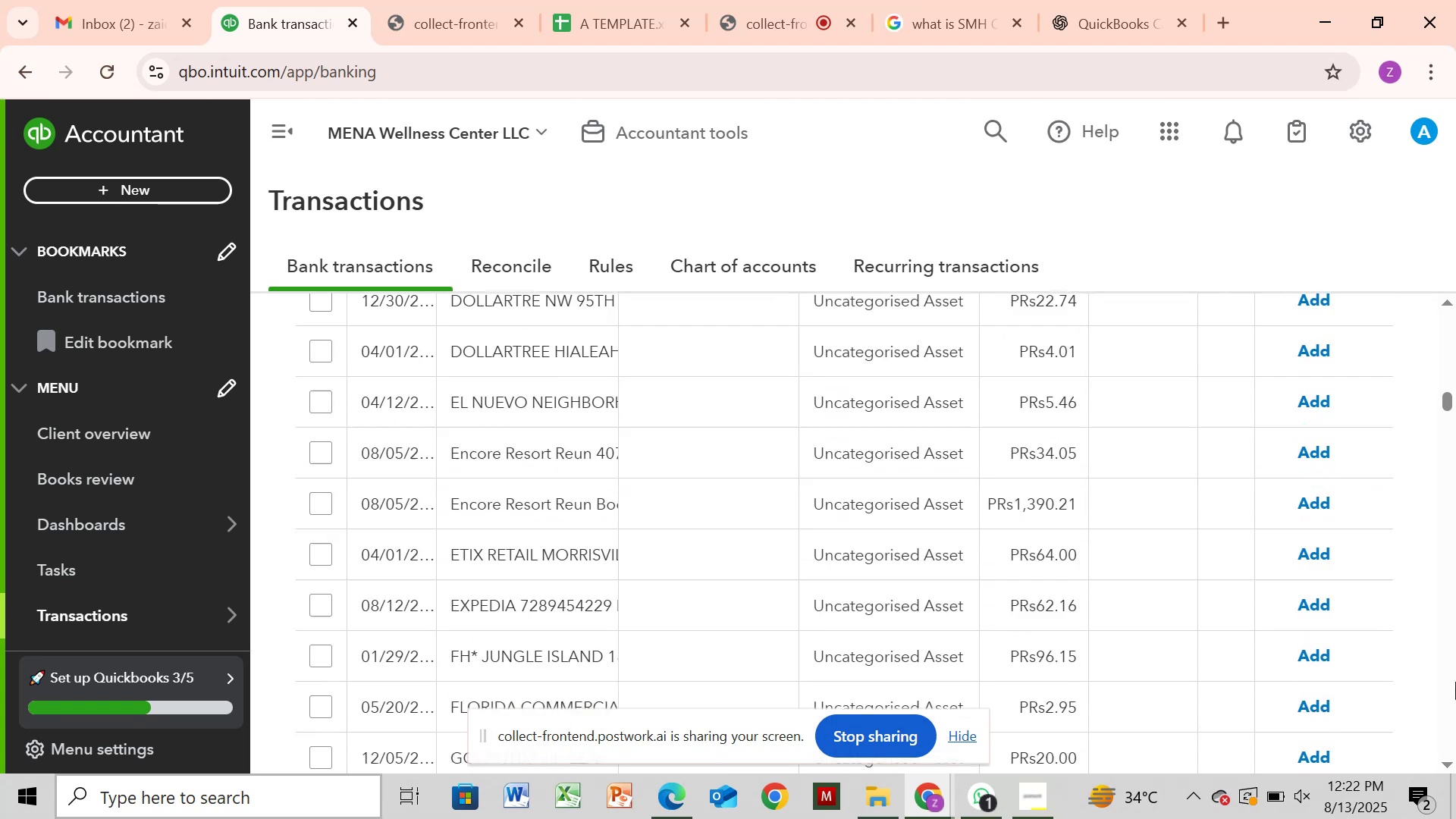 
triple_click([1455, 682])
 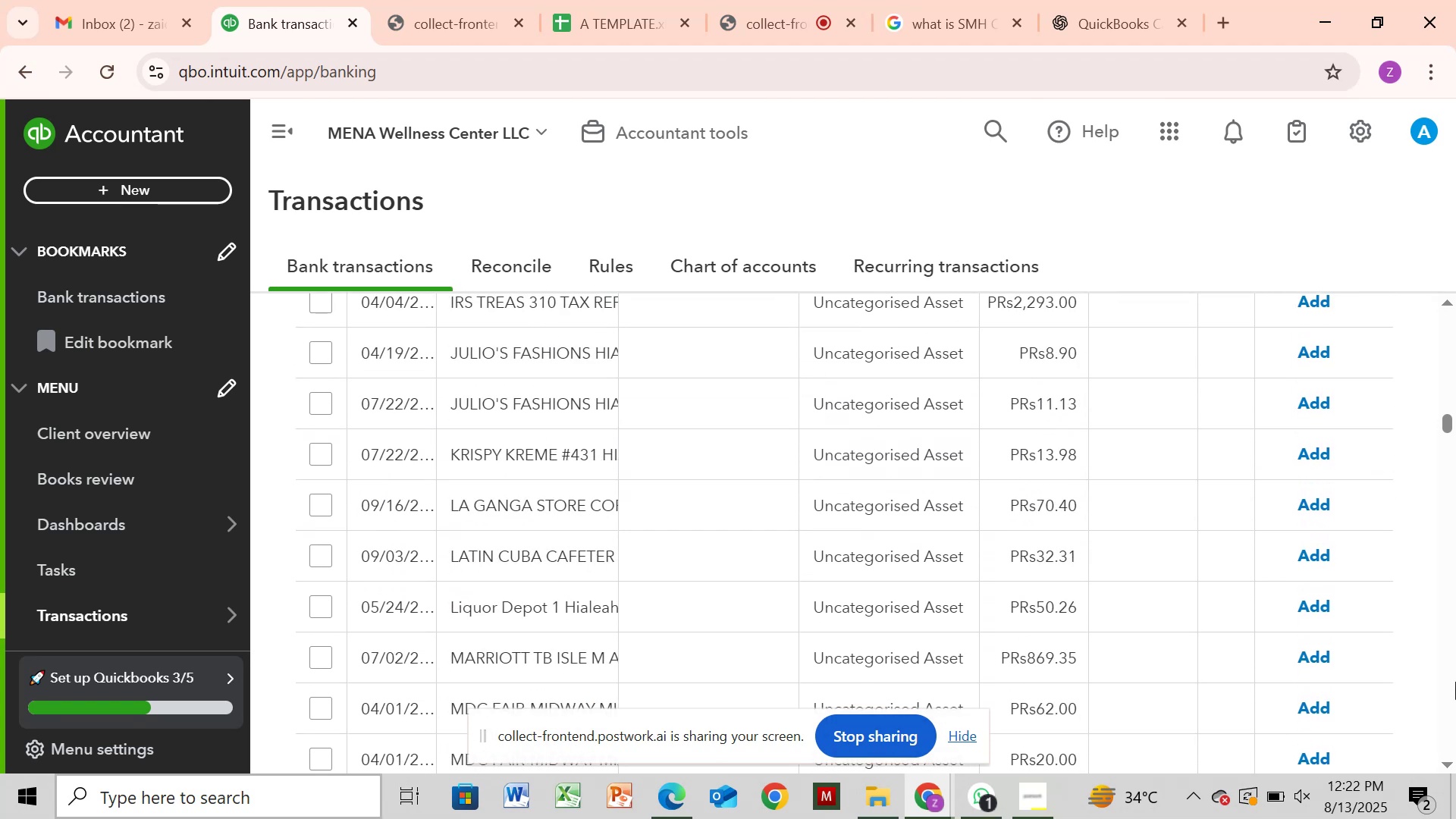 
double_click([1455, 682])
 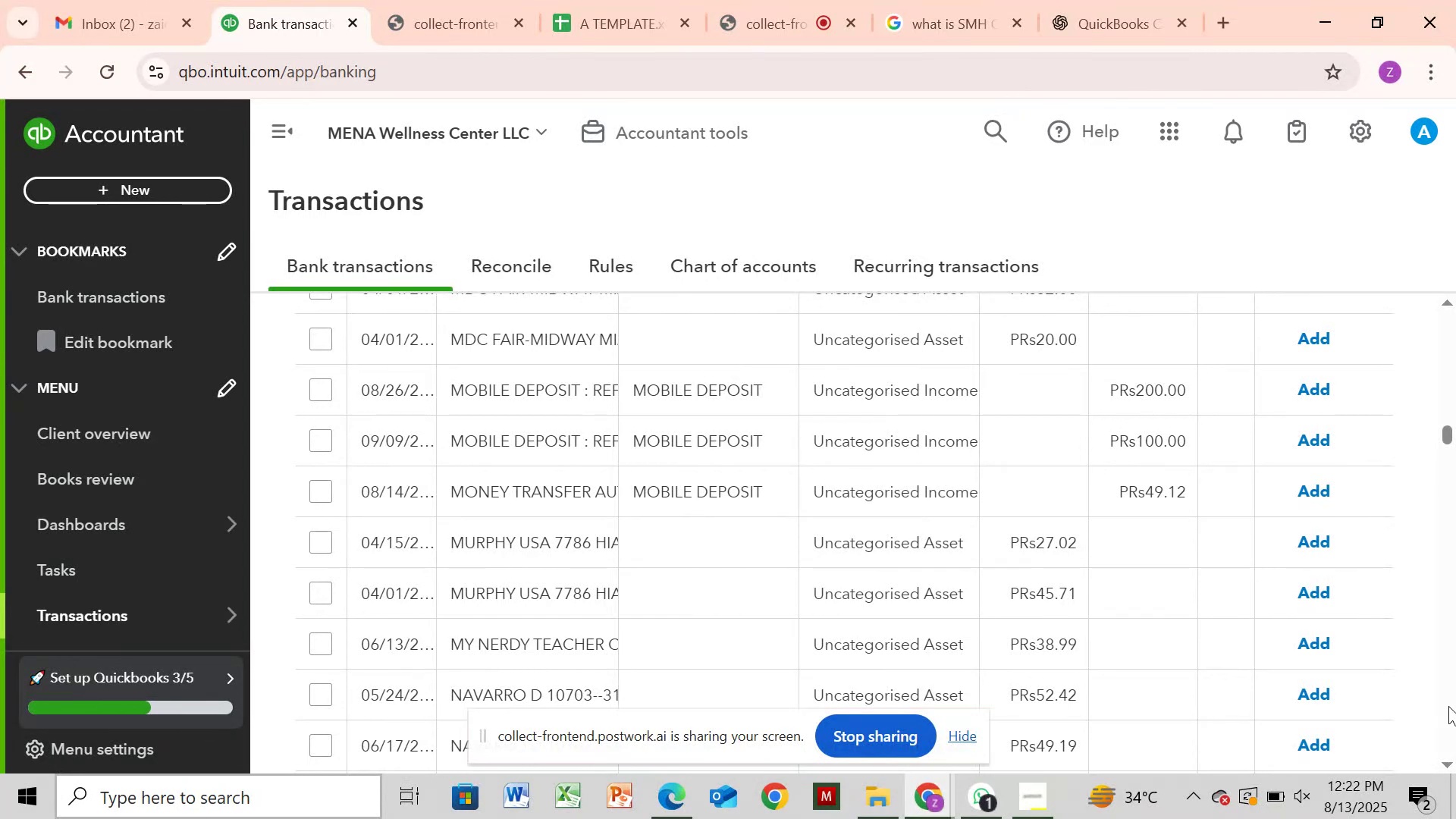 
double_click([1448, 706])
 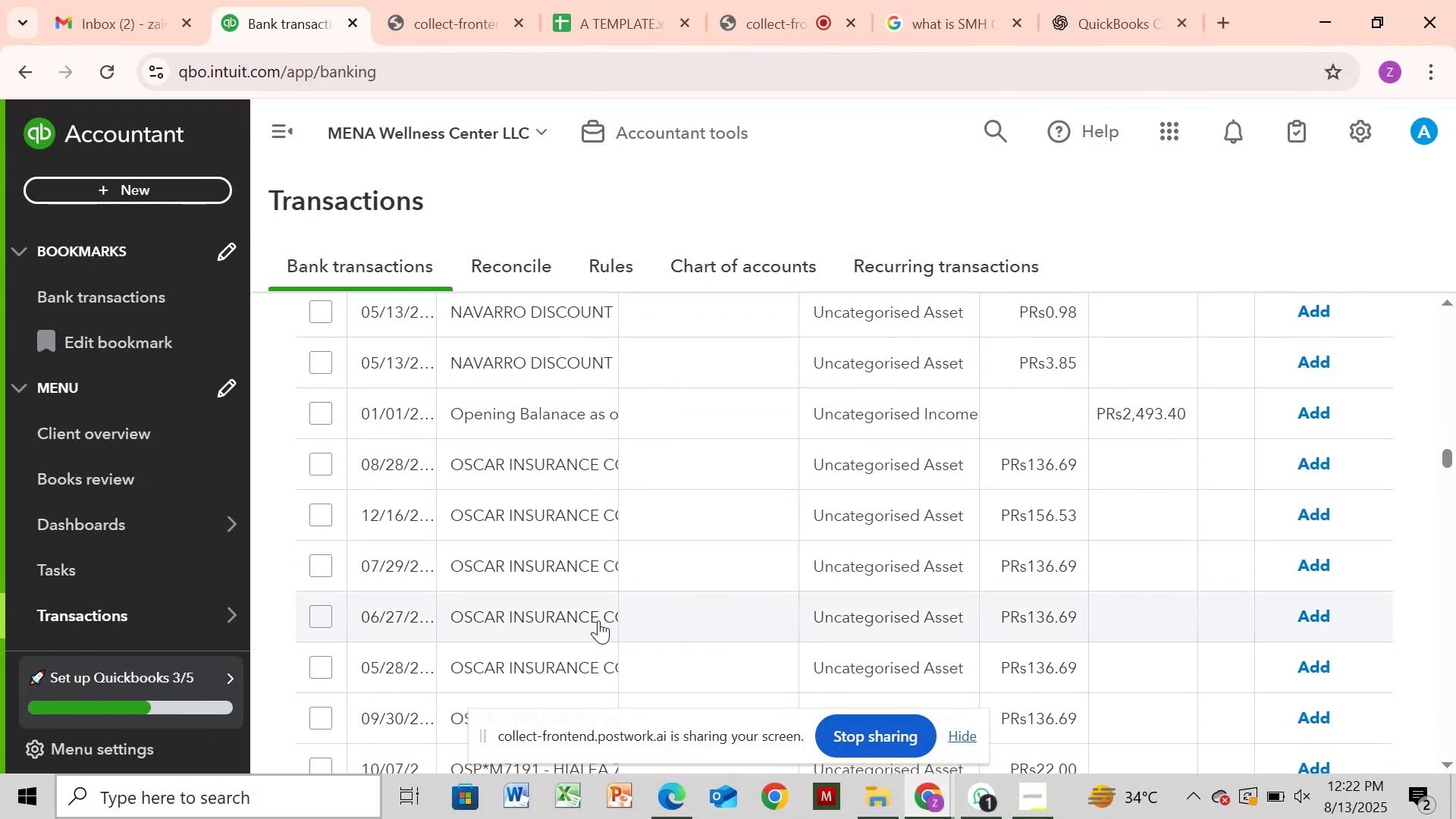 
left_click([572, 620])
 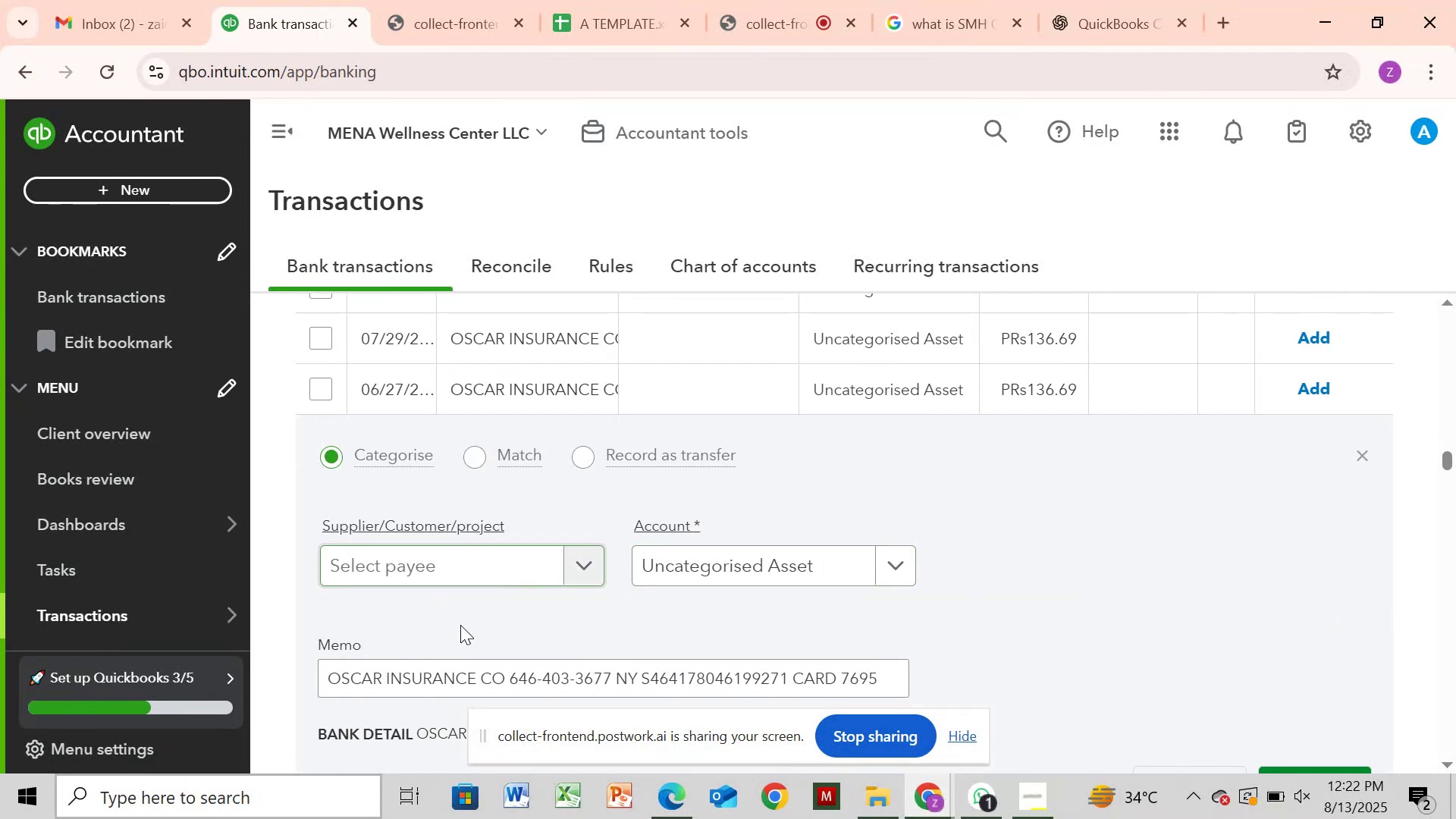 
left_click_drag(start_coordinate=[325, 673], to_coordinate=[507, 675])
 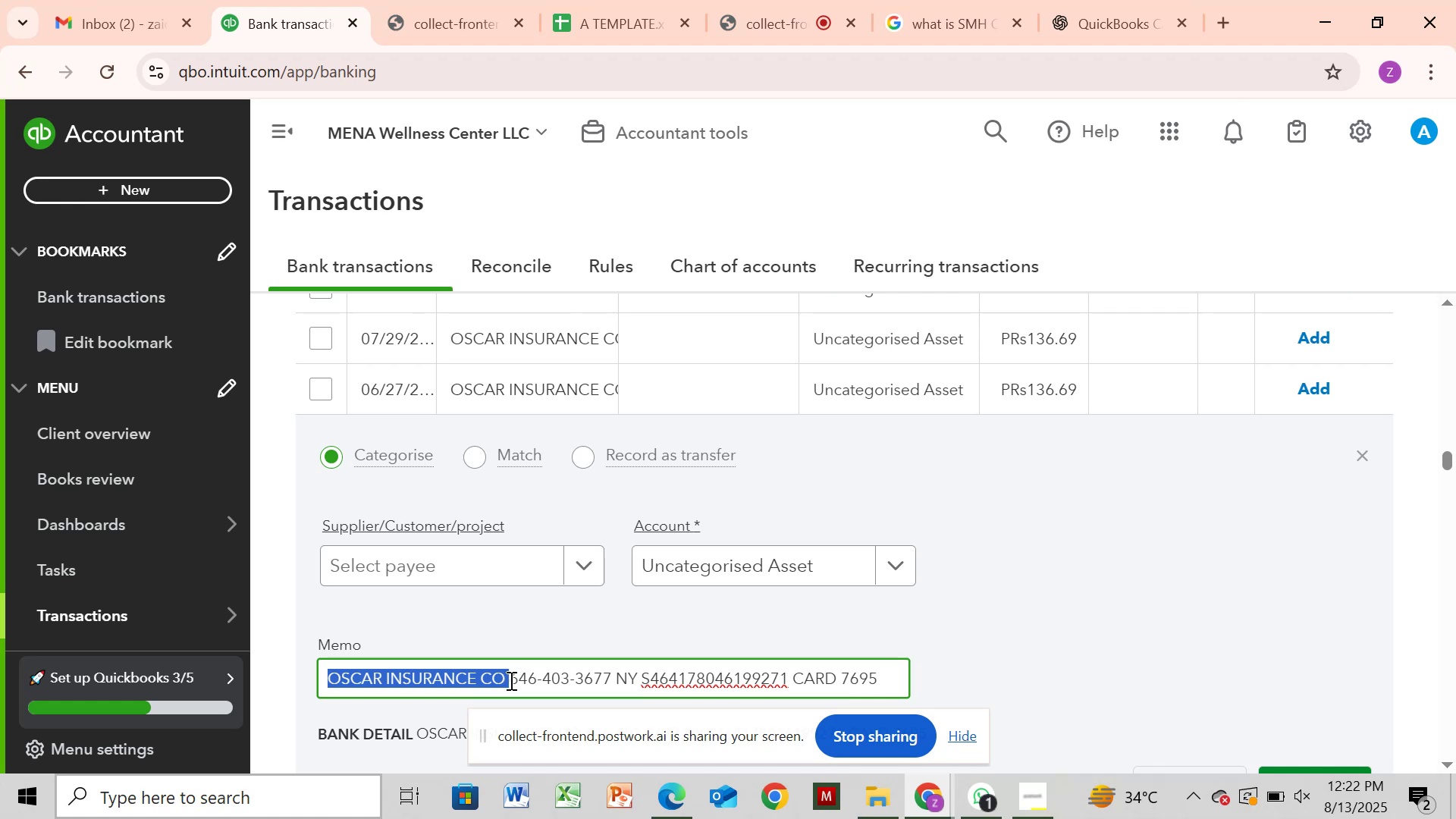 
hold_key(key=ControlLeft, duration=0.89)
 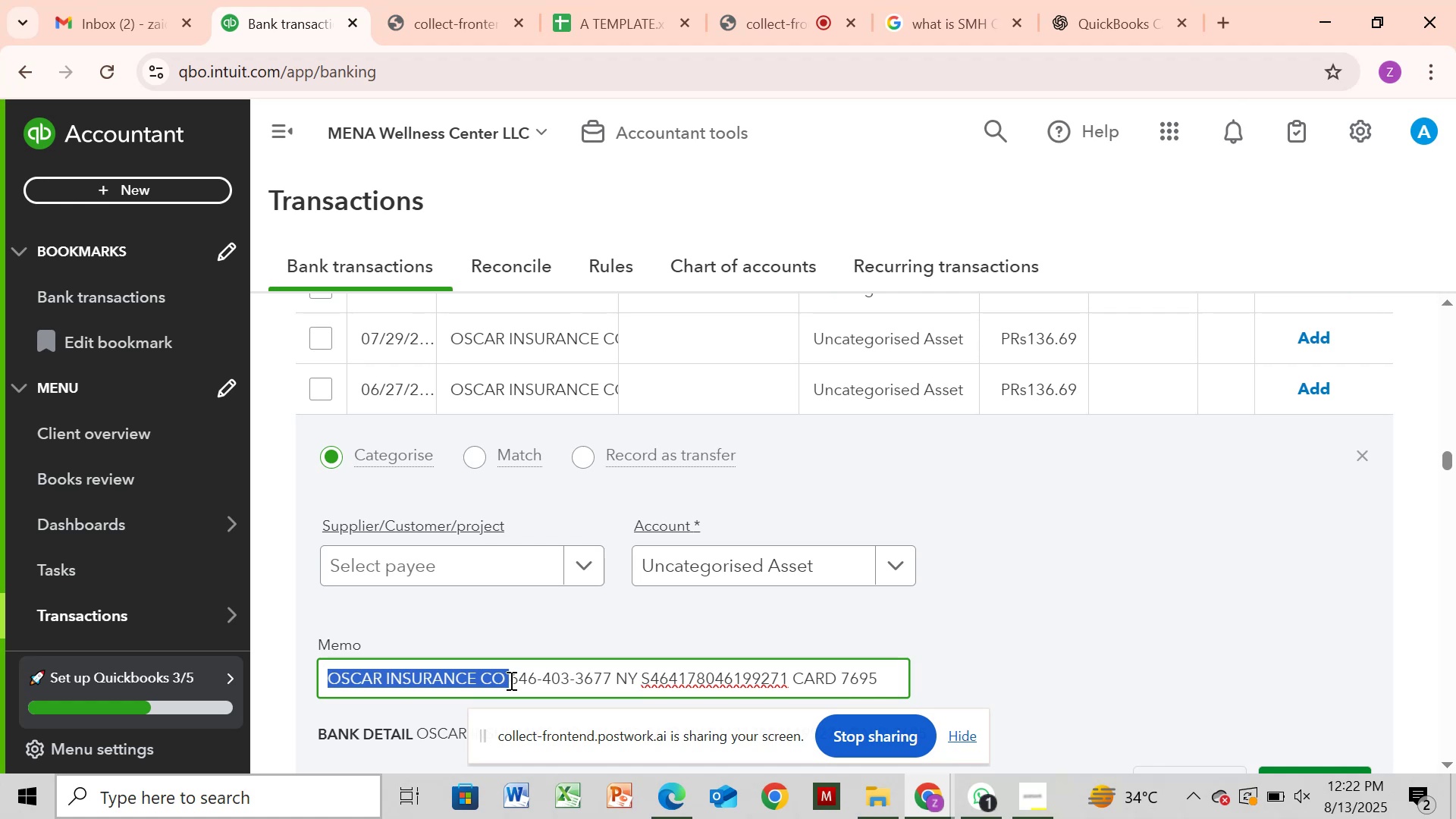 
hold_key(key=C, duration=0.34)
 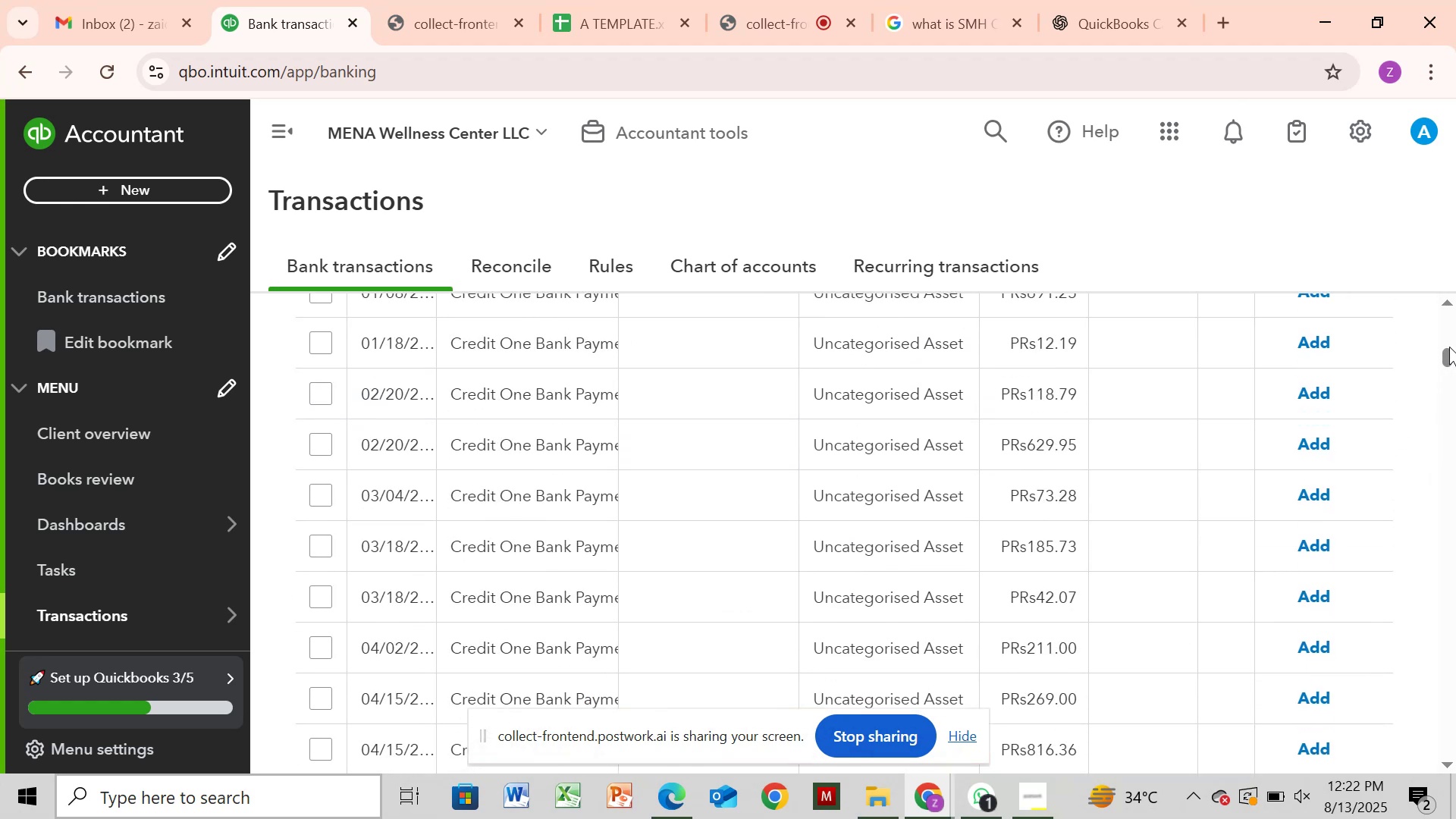 
wait(7.08)
 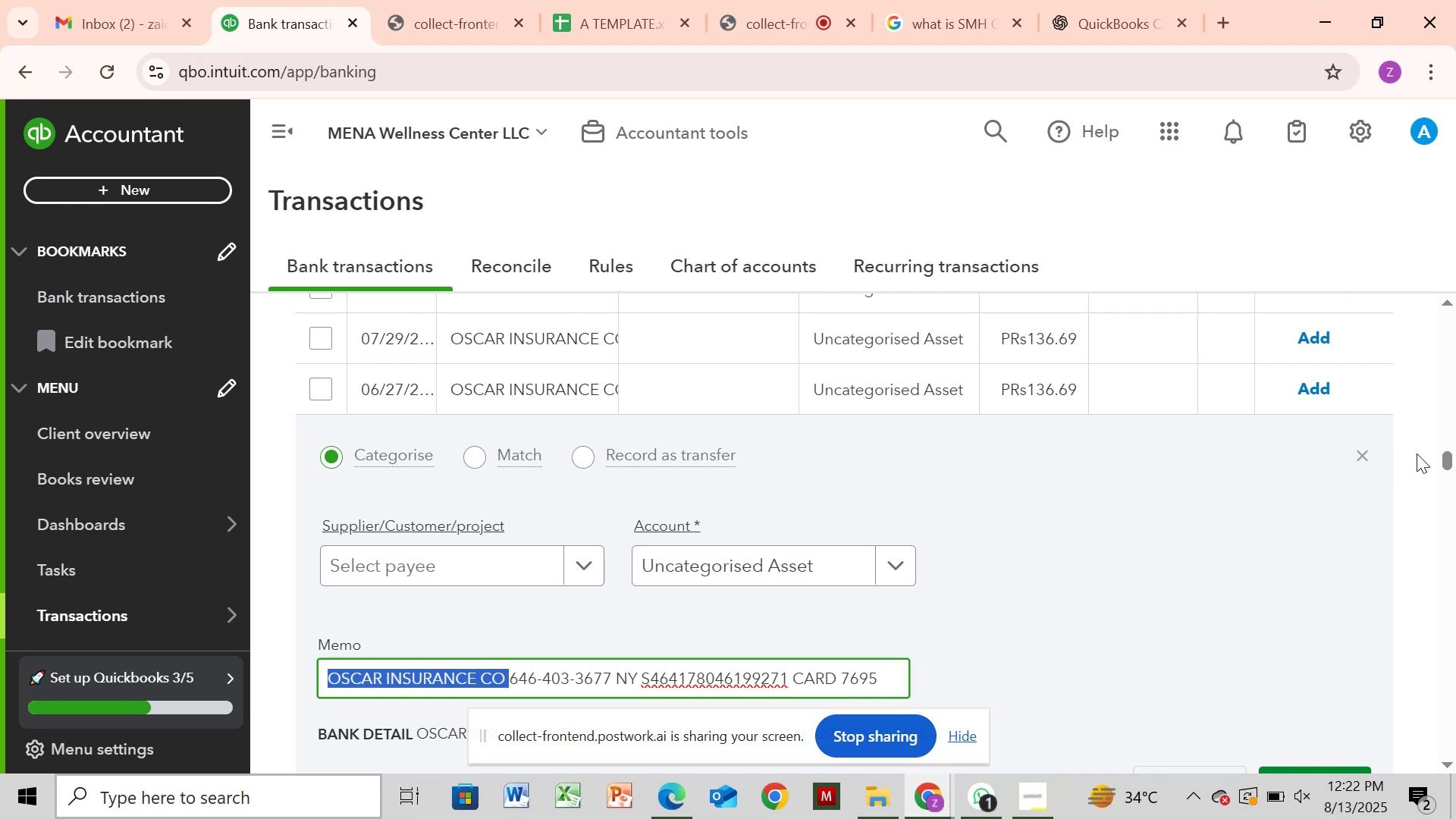 
left_click([1450, 308])
 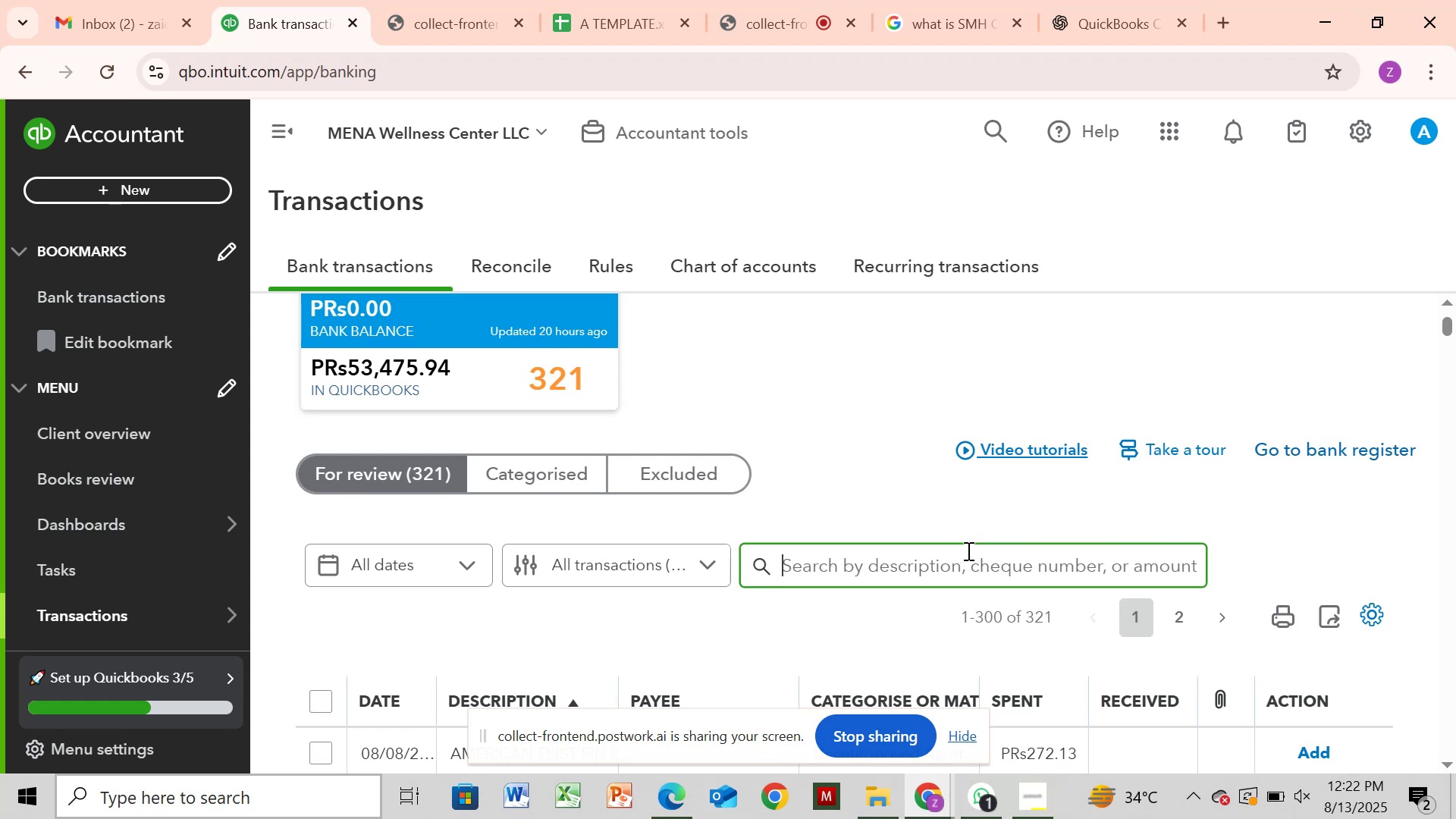 
hold_key(key=ControlLeft, duration=2.99)
 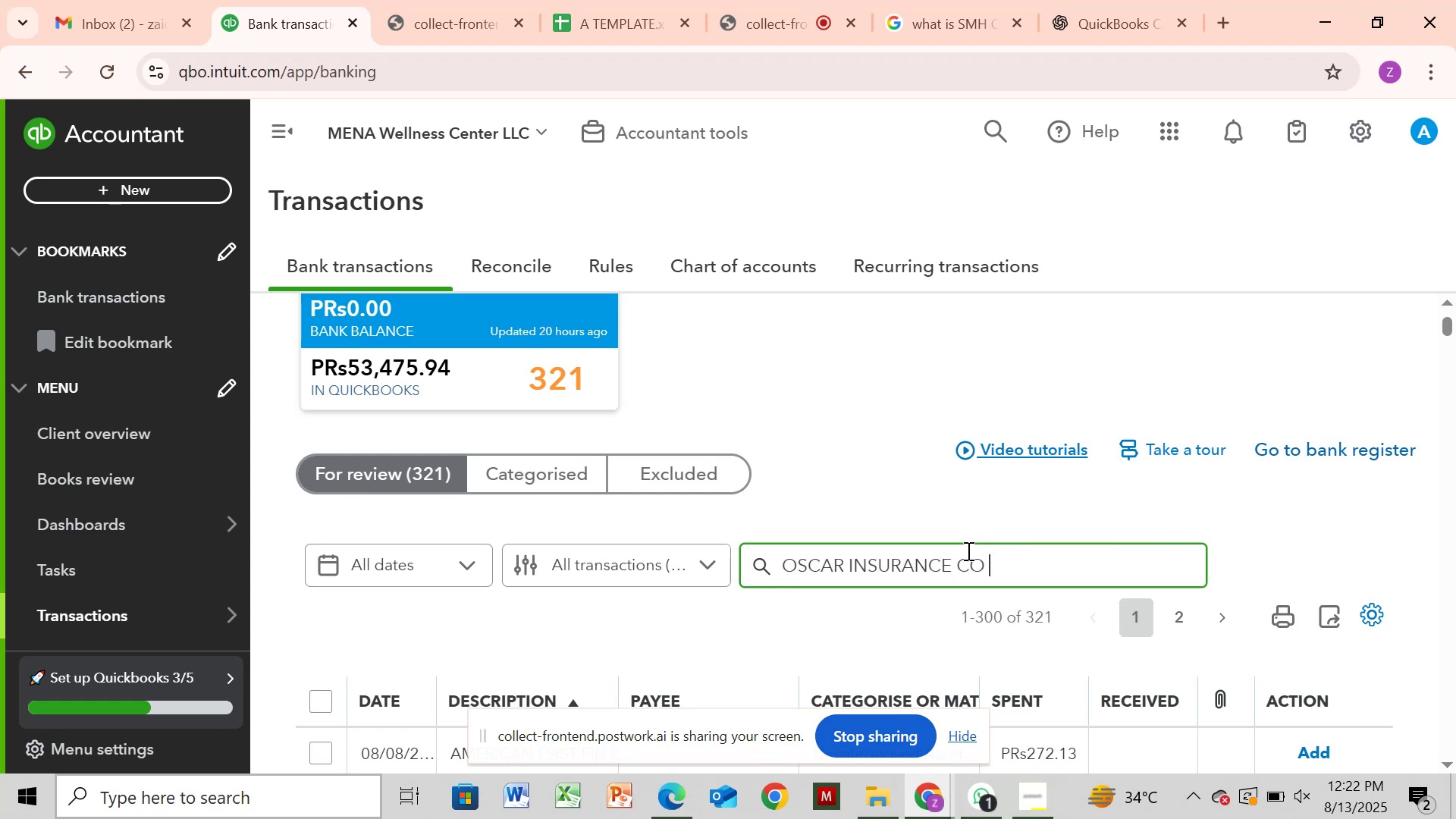 
key(V)
 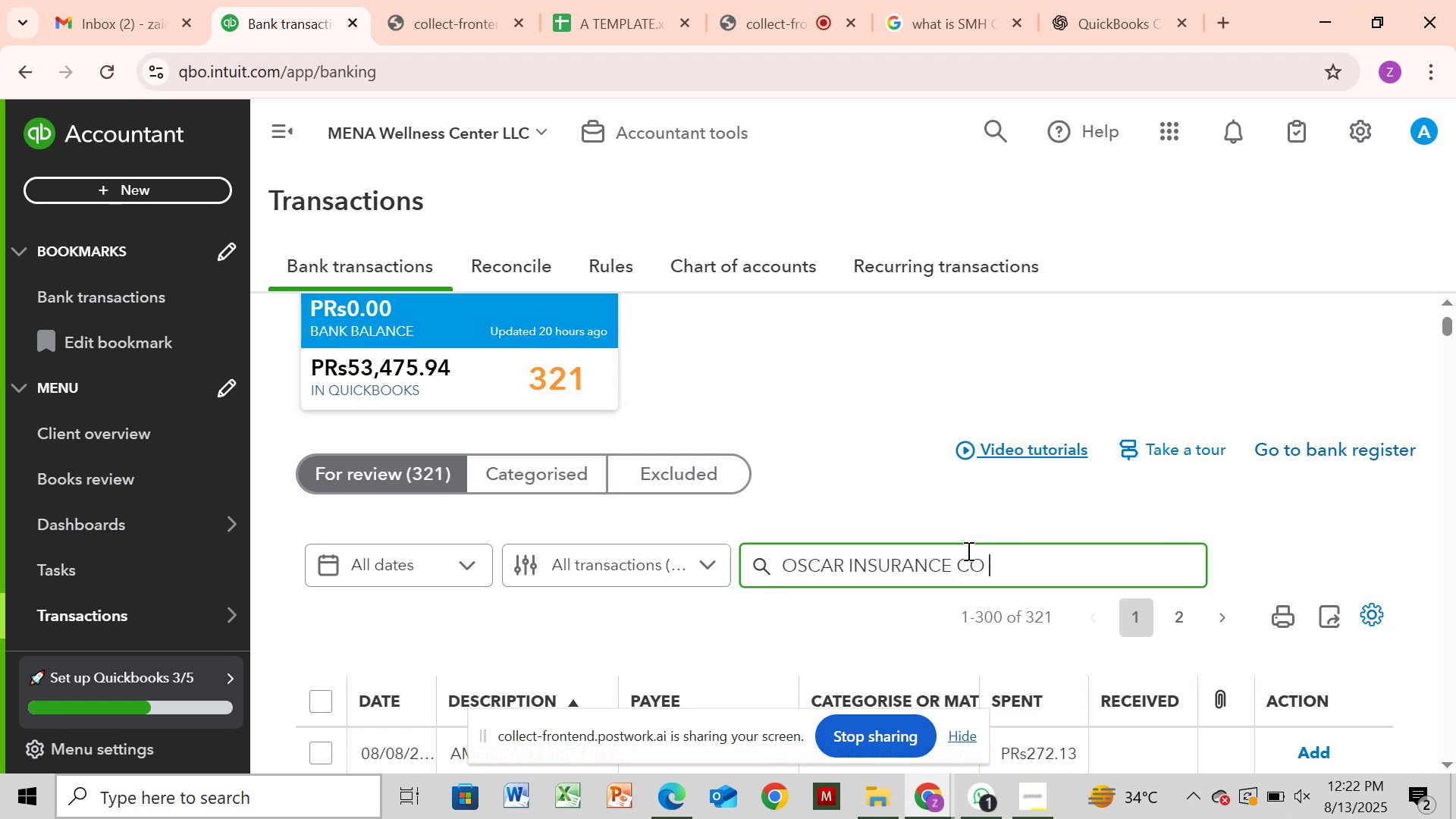 
key(Enter)
 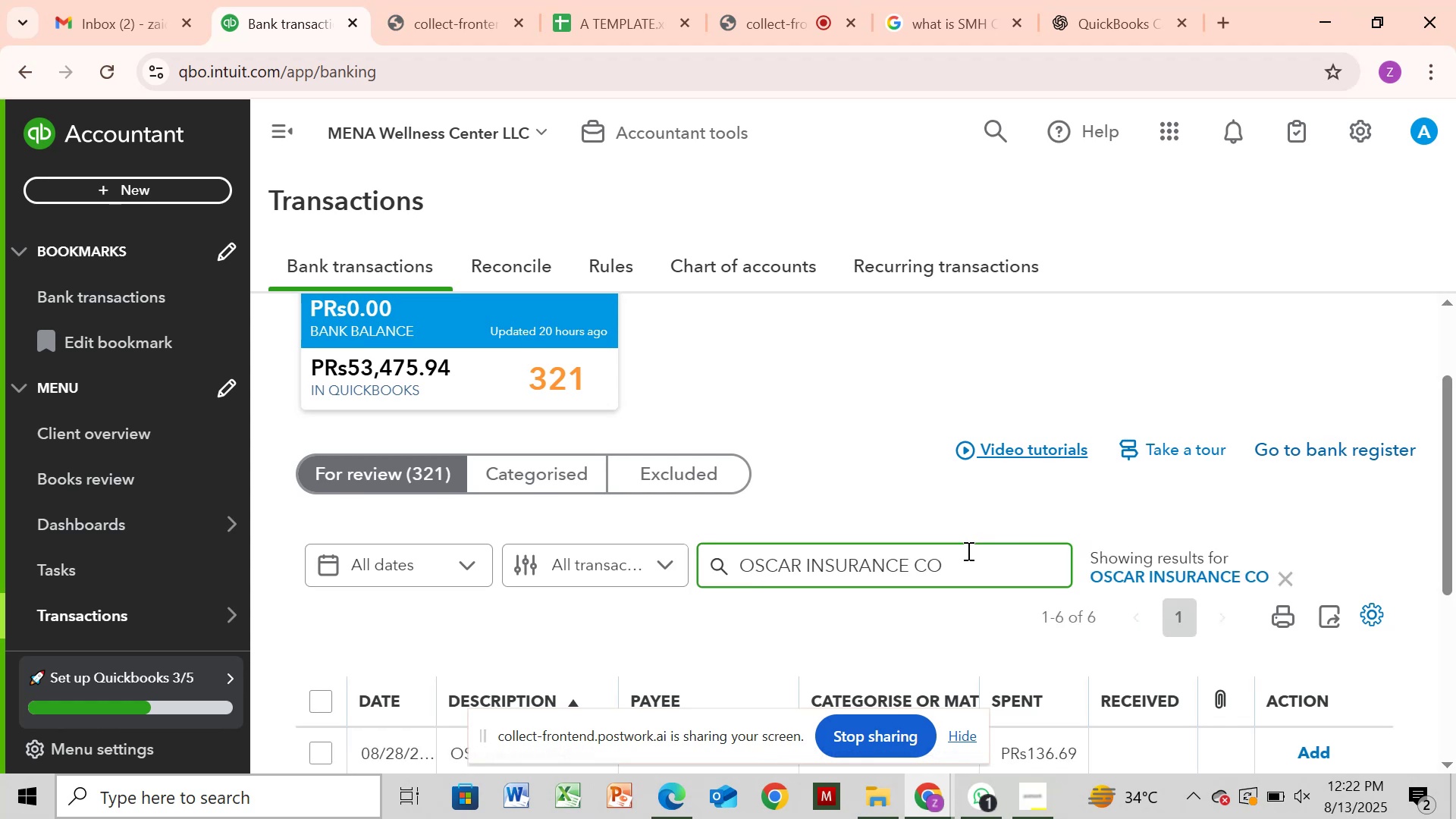 
wait(5.51)
 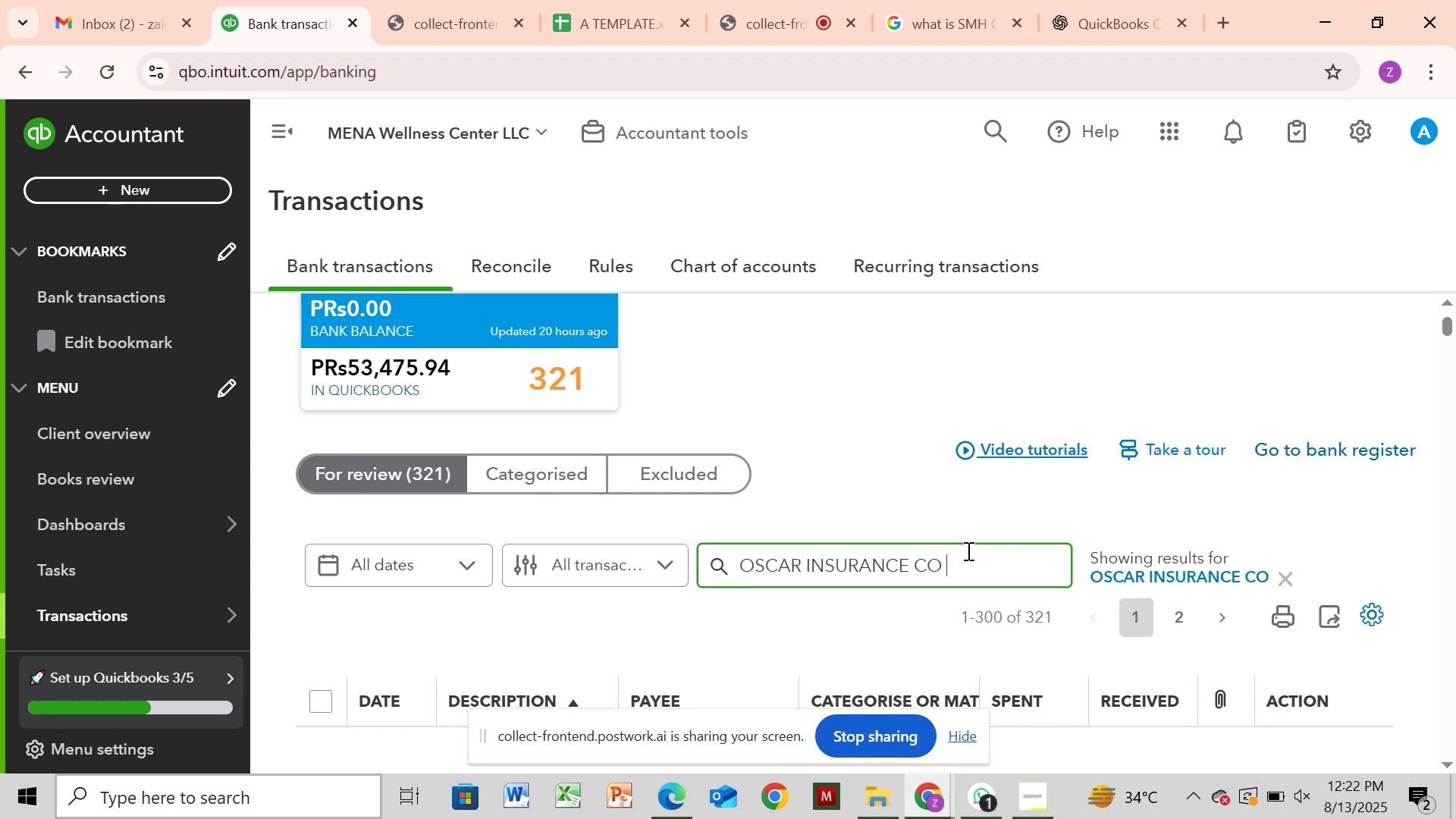 
left_click([323, 703])
 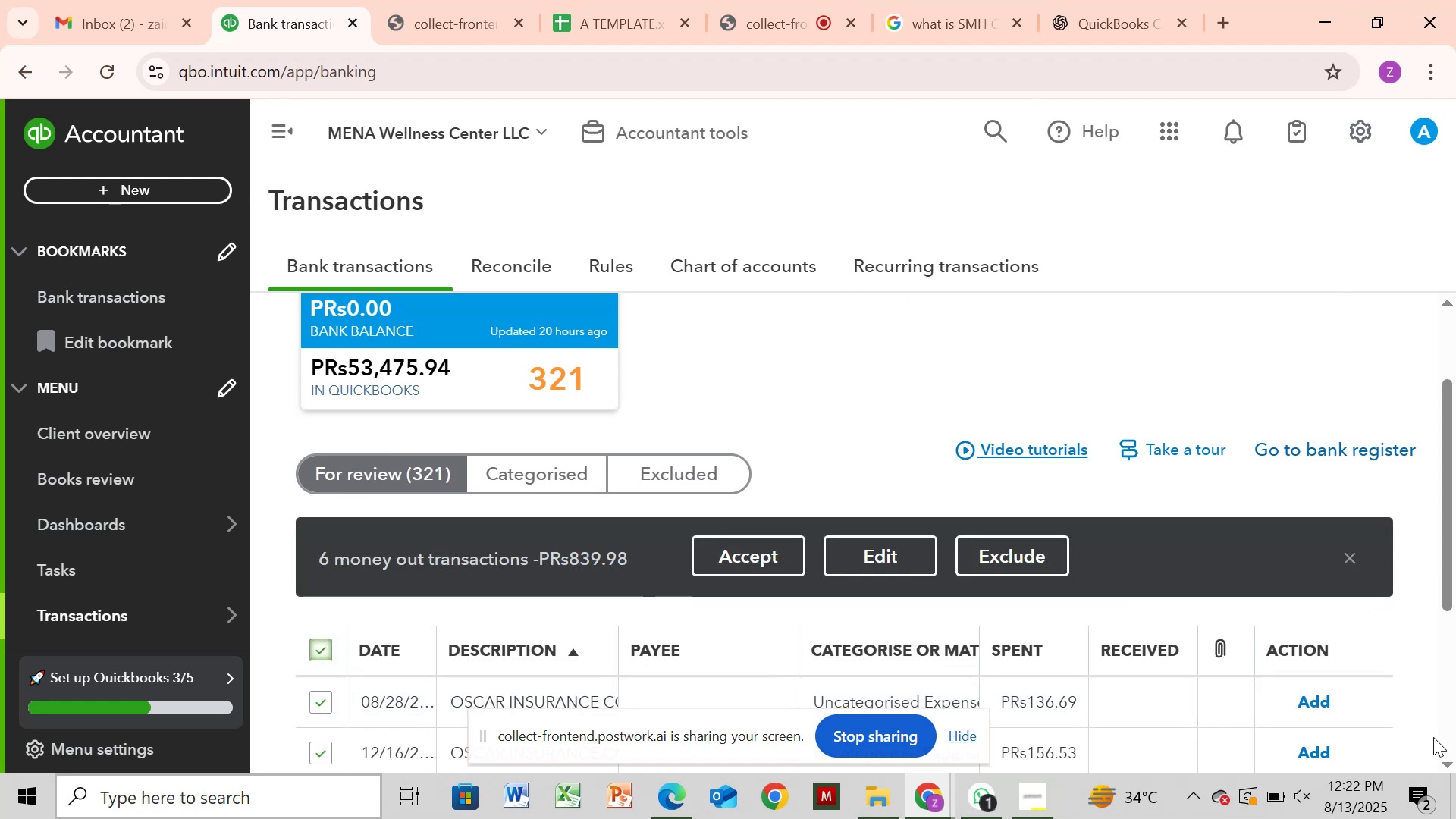 
left_click([1439, 737])
 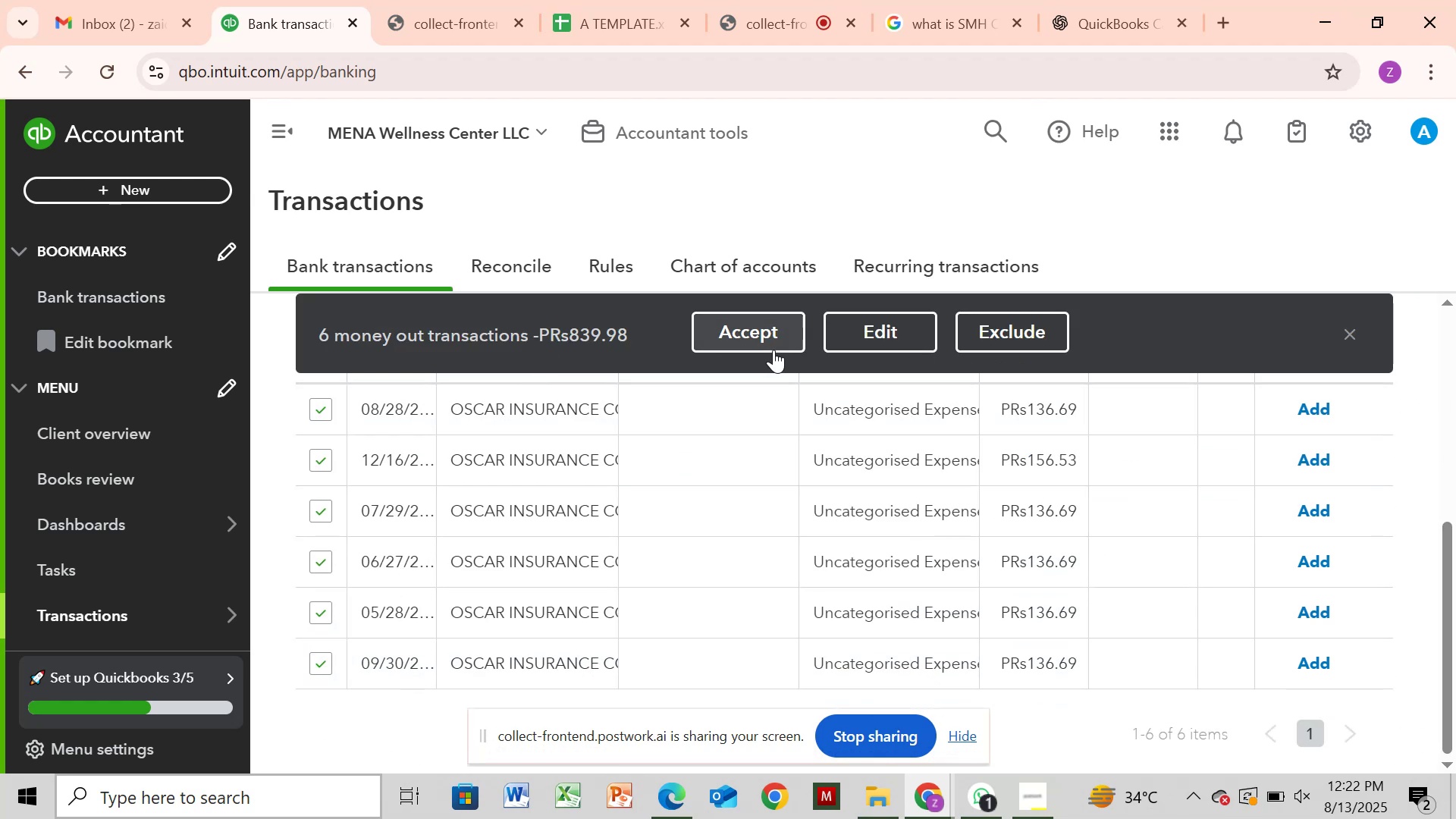 
left_click_drag(start_coordinate=[846, 341], to_coordinate=[846, 345])
 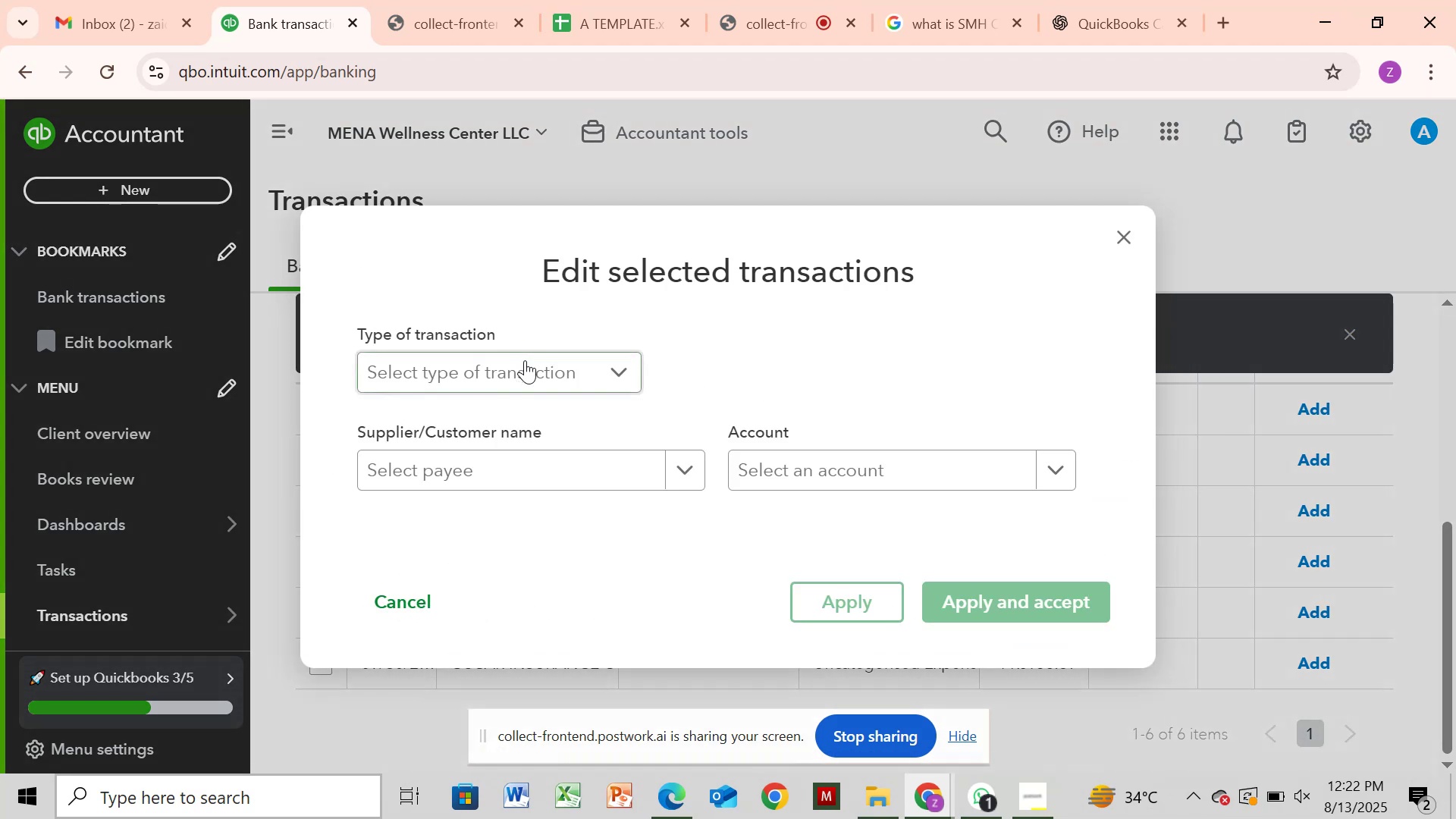 
left_click([527, 378])
 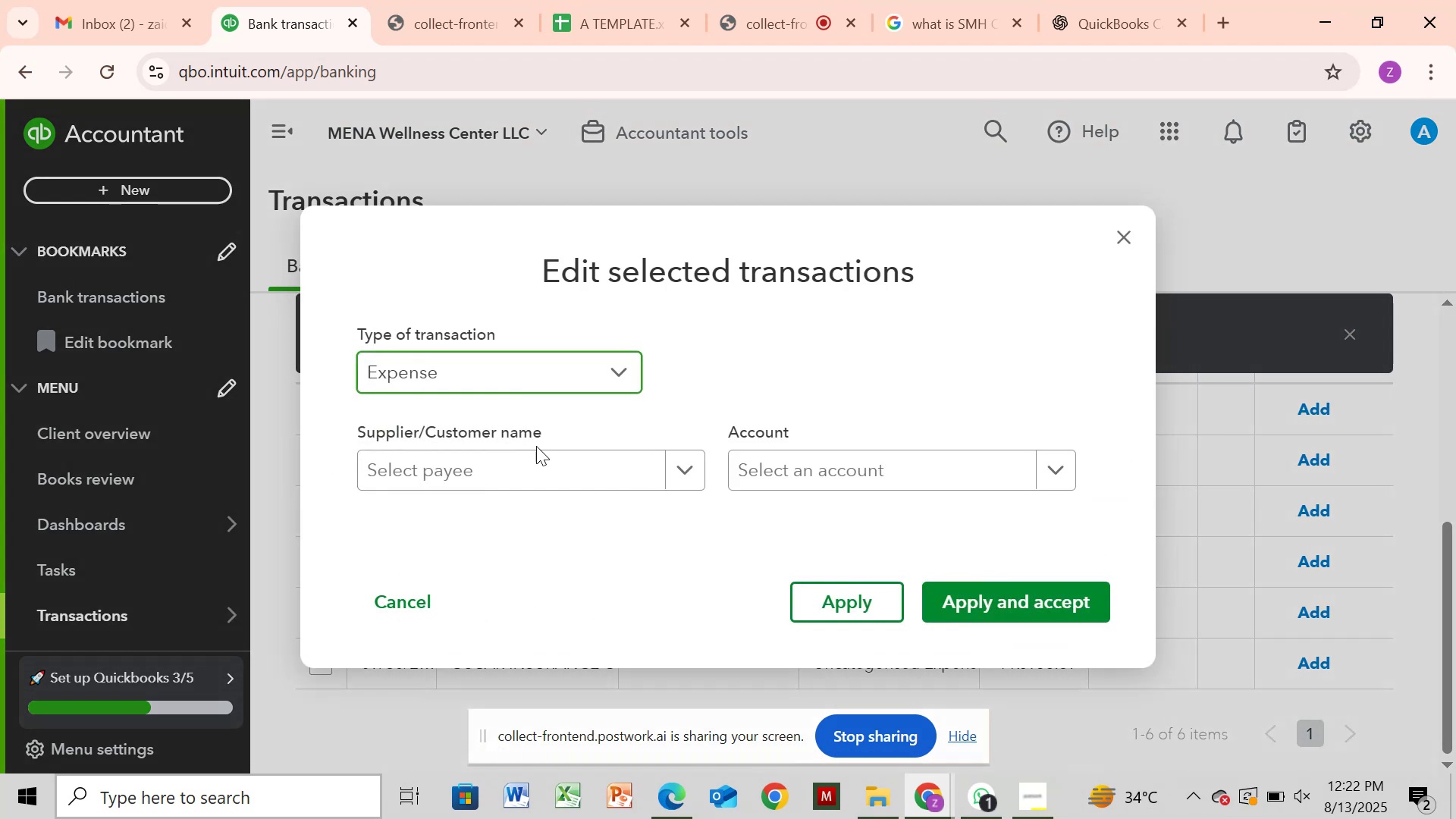 
left_click([541, 466])
 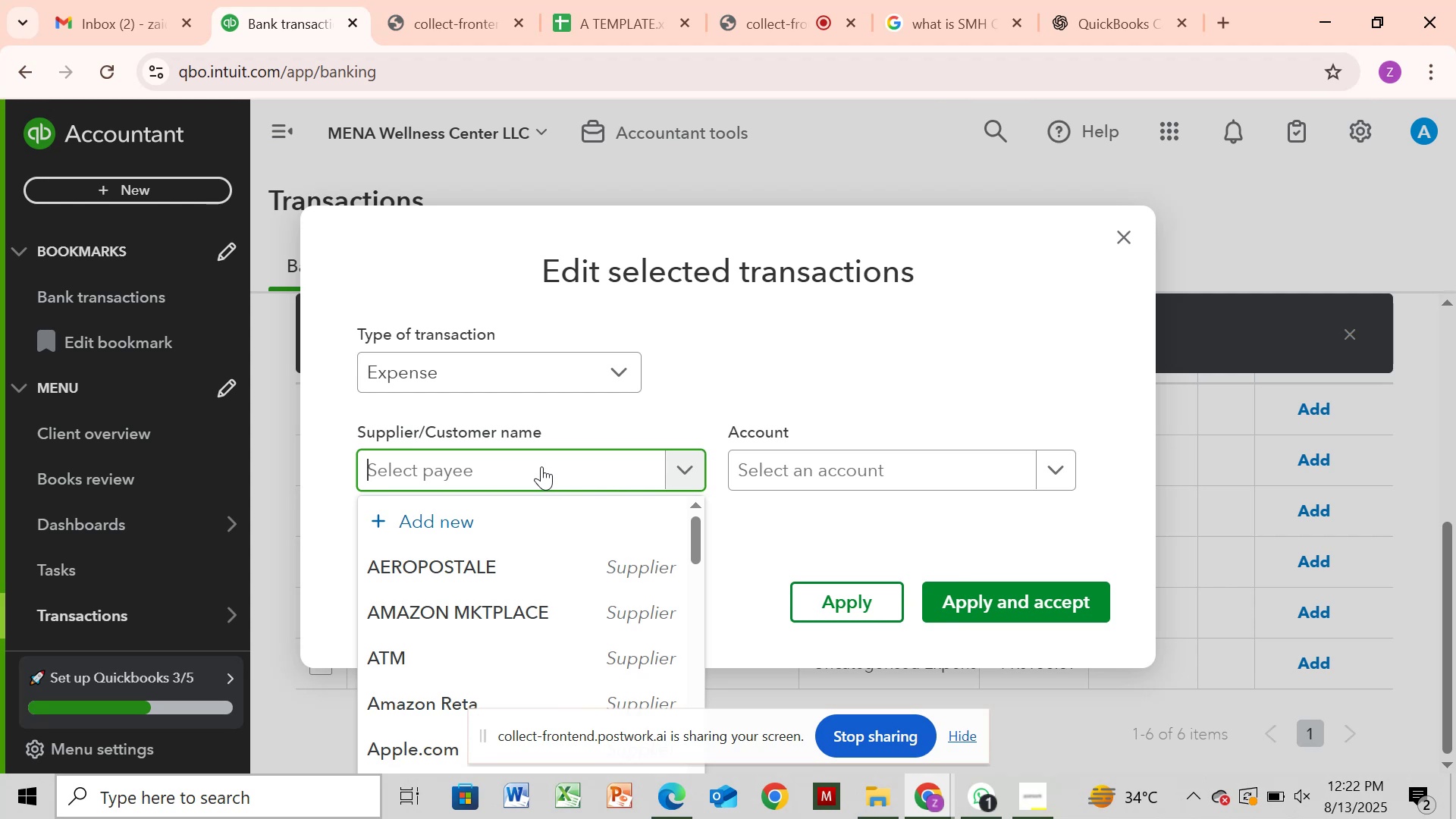 
key(Control+V)
 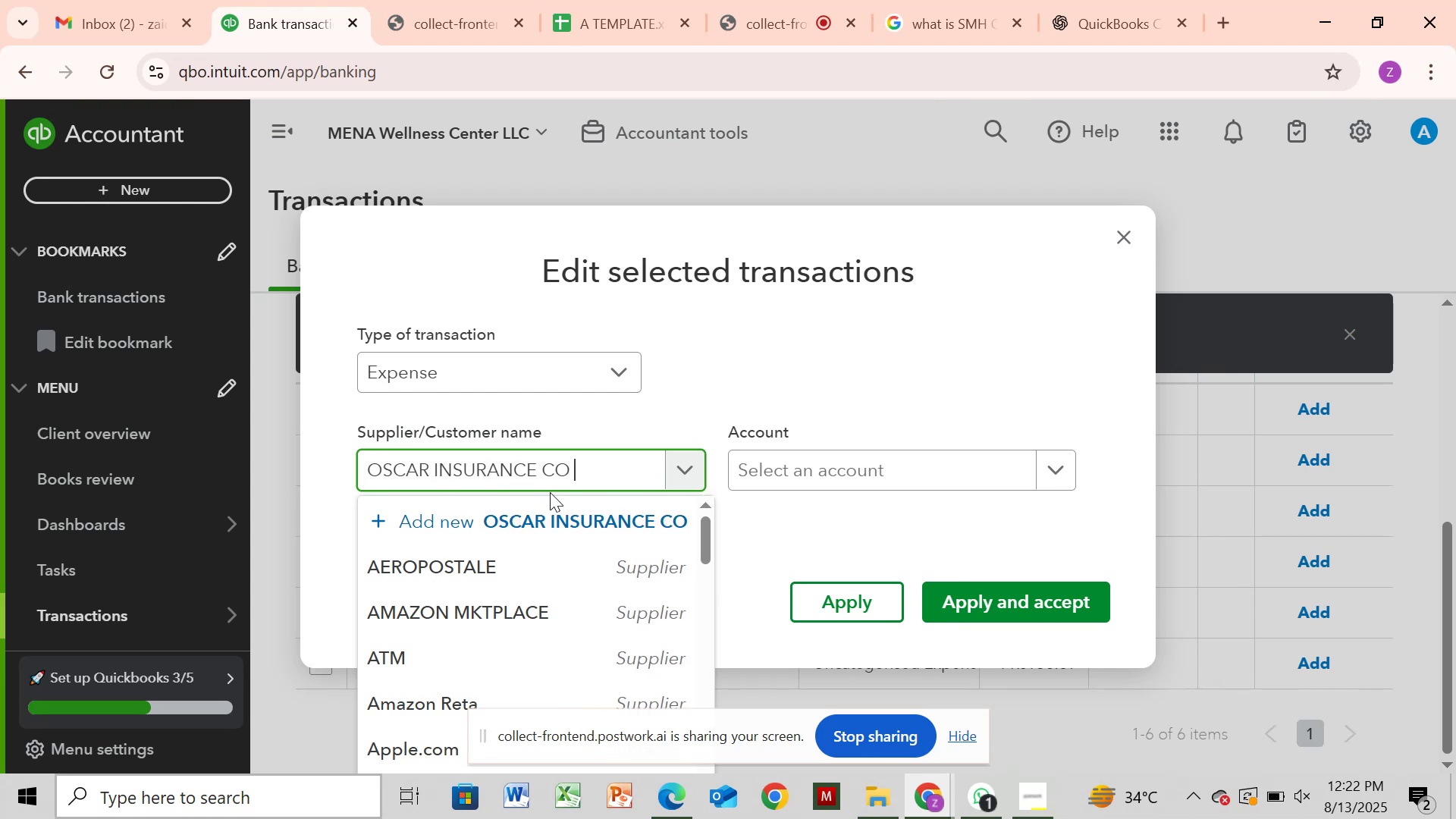 
left_click([558, 515])
 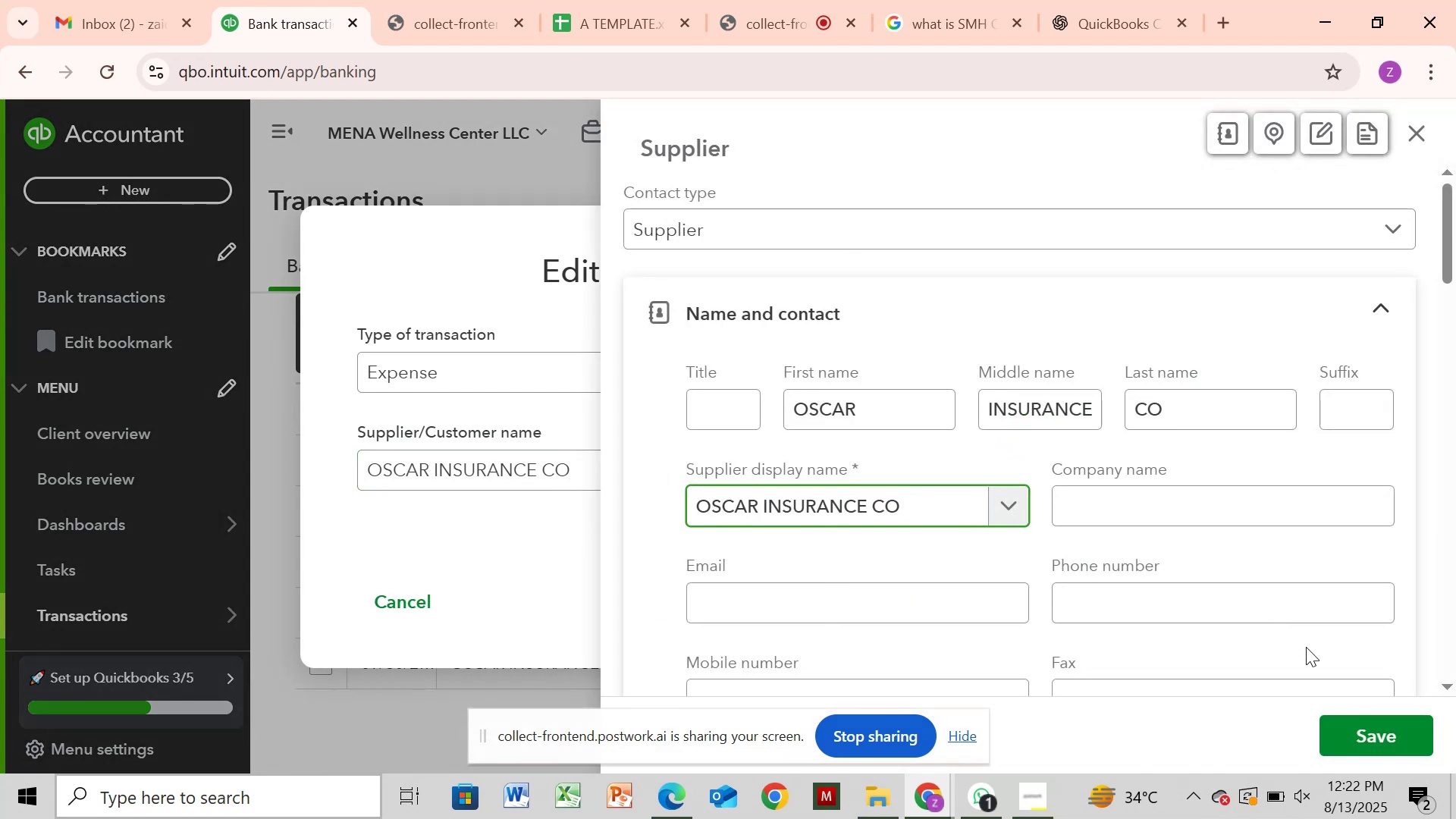 
left_click([1370, 734])
 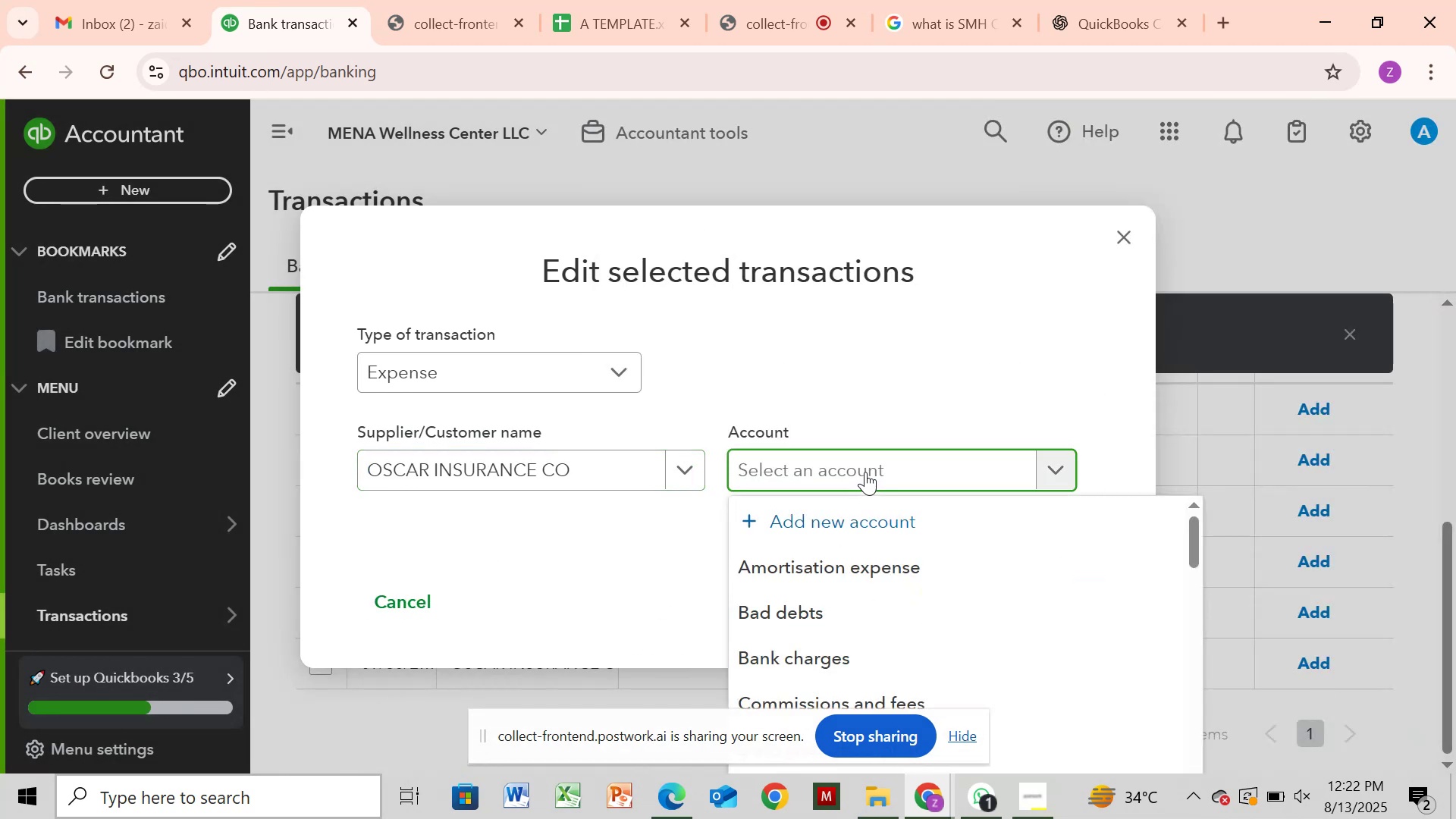 
type(ins)
 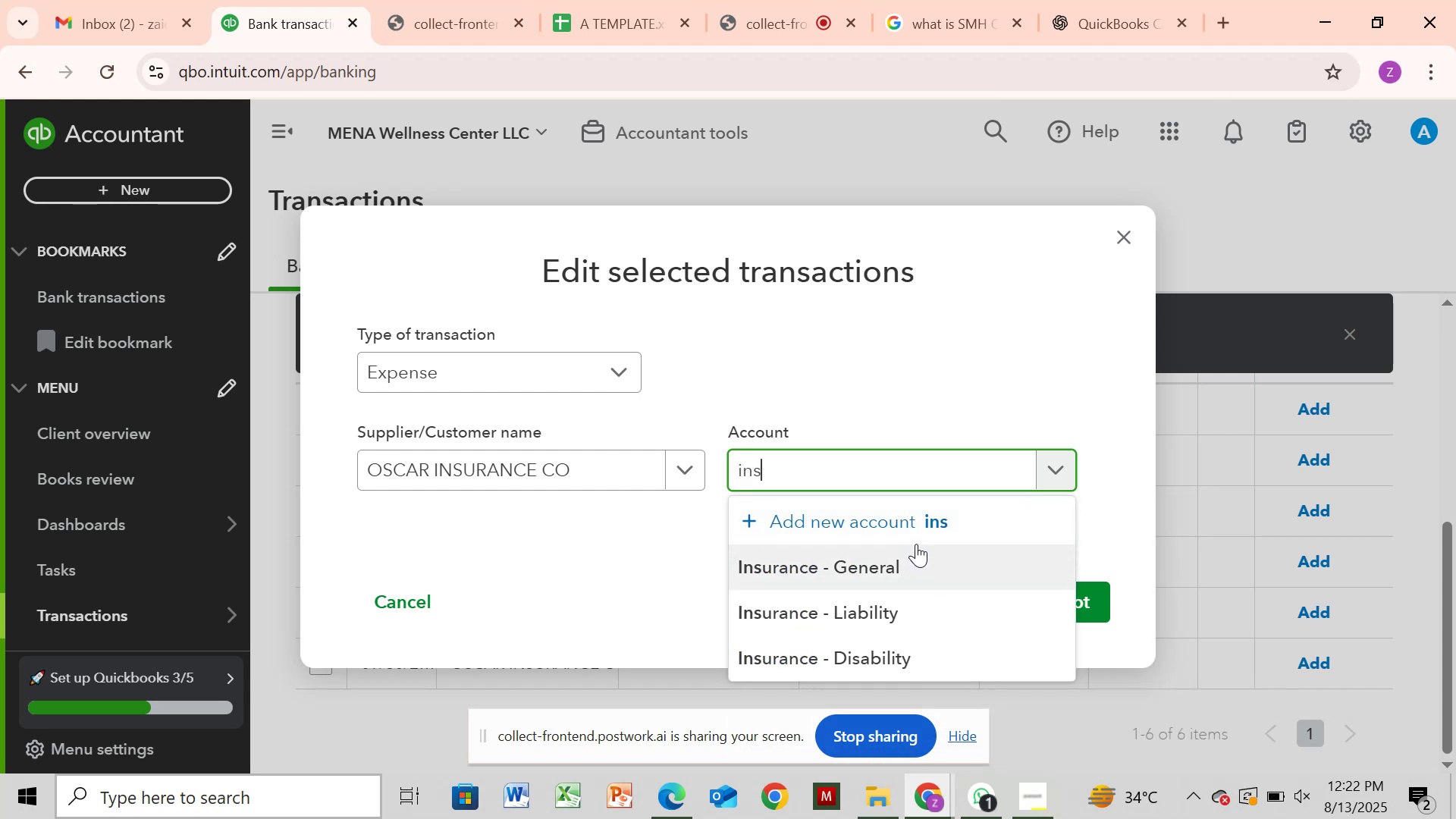 
left_click([918, 560])
 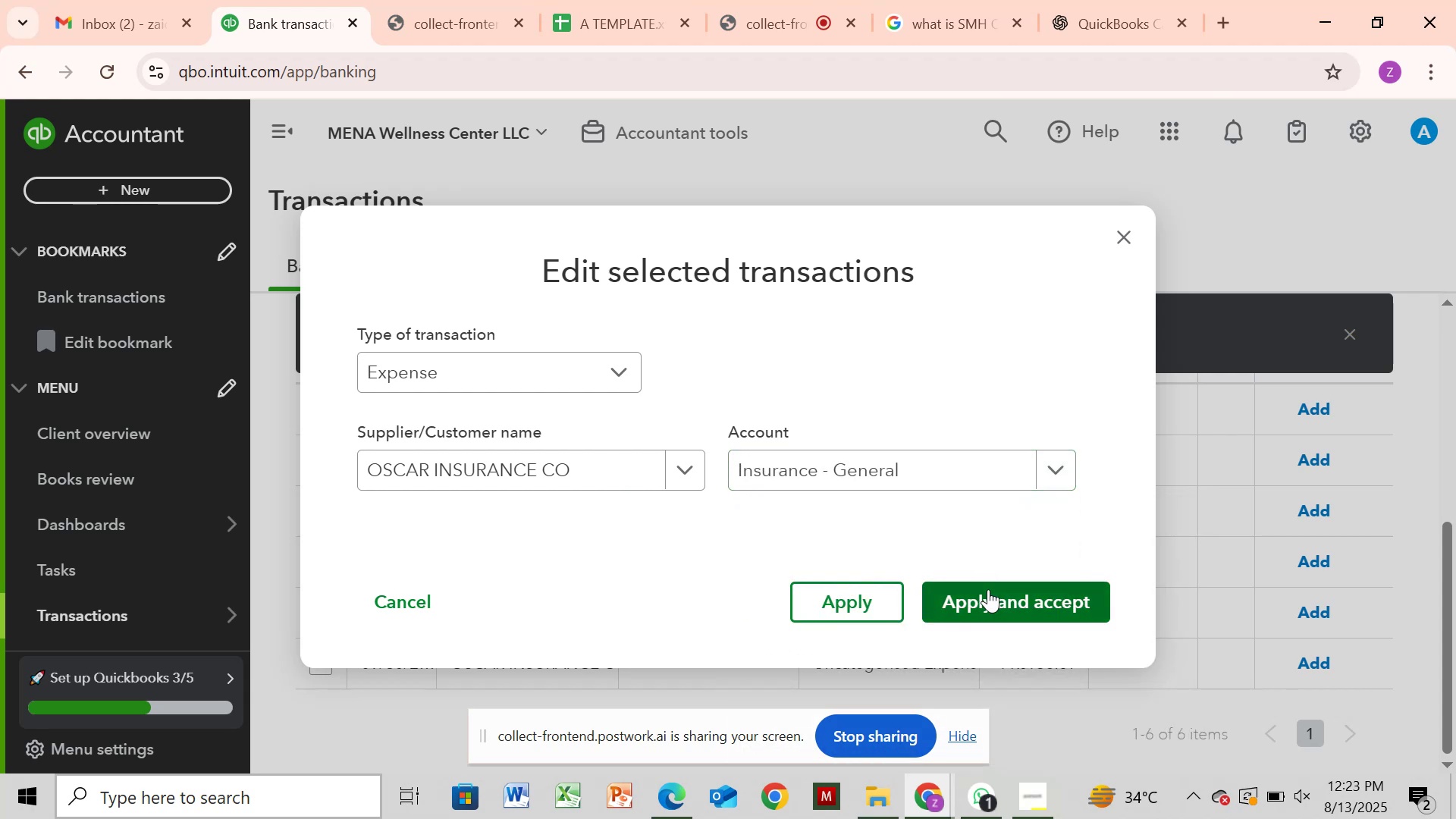 
left_click([989, 589])
 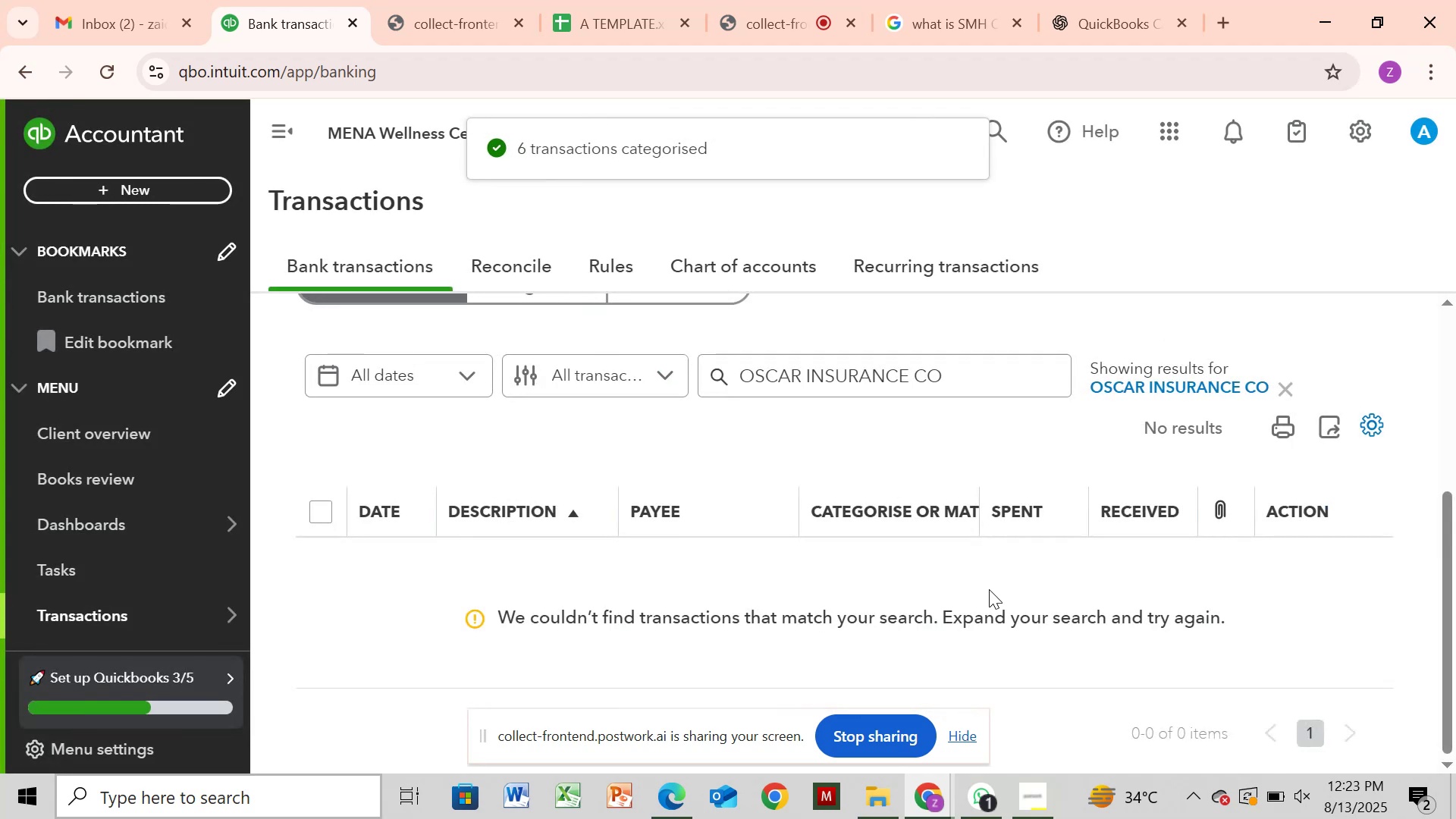 
wait(10.55)
 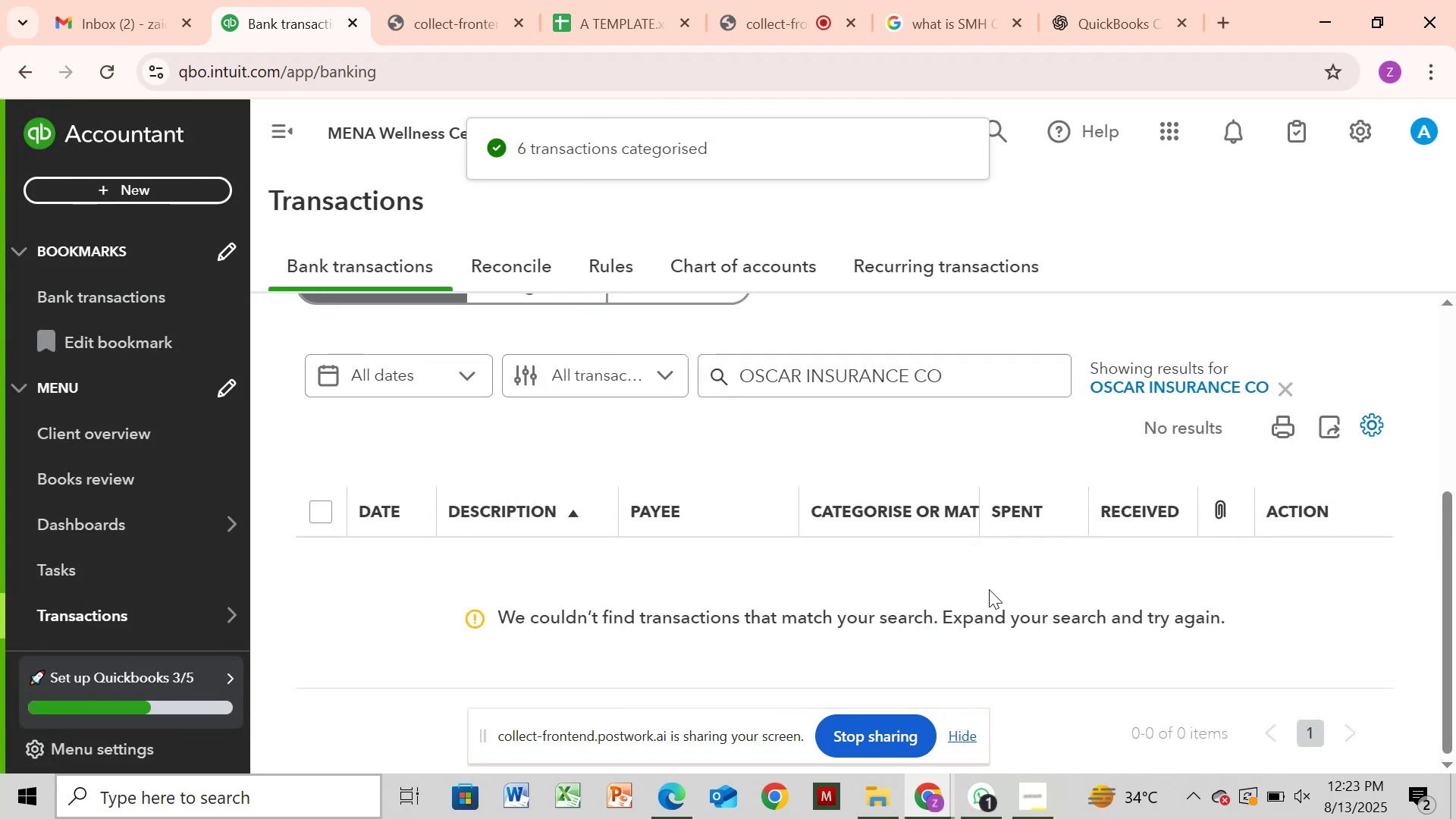 
left_click([1285, 388])
 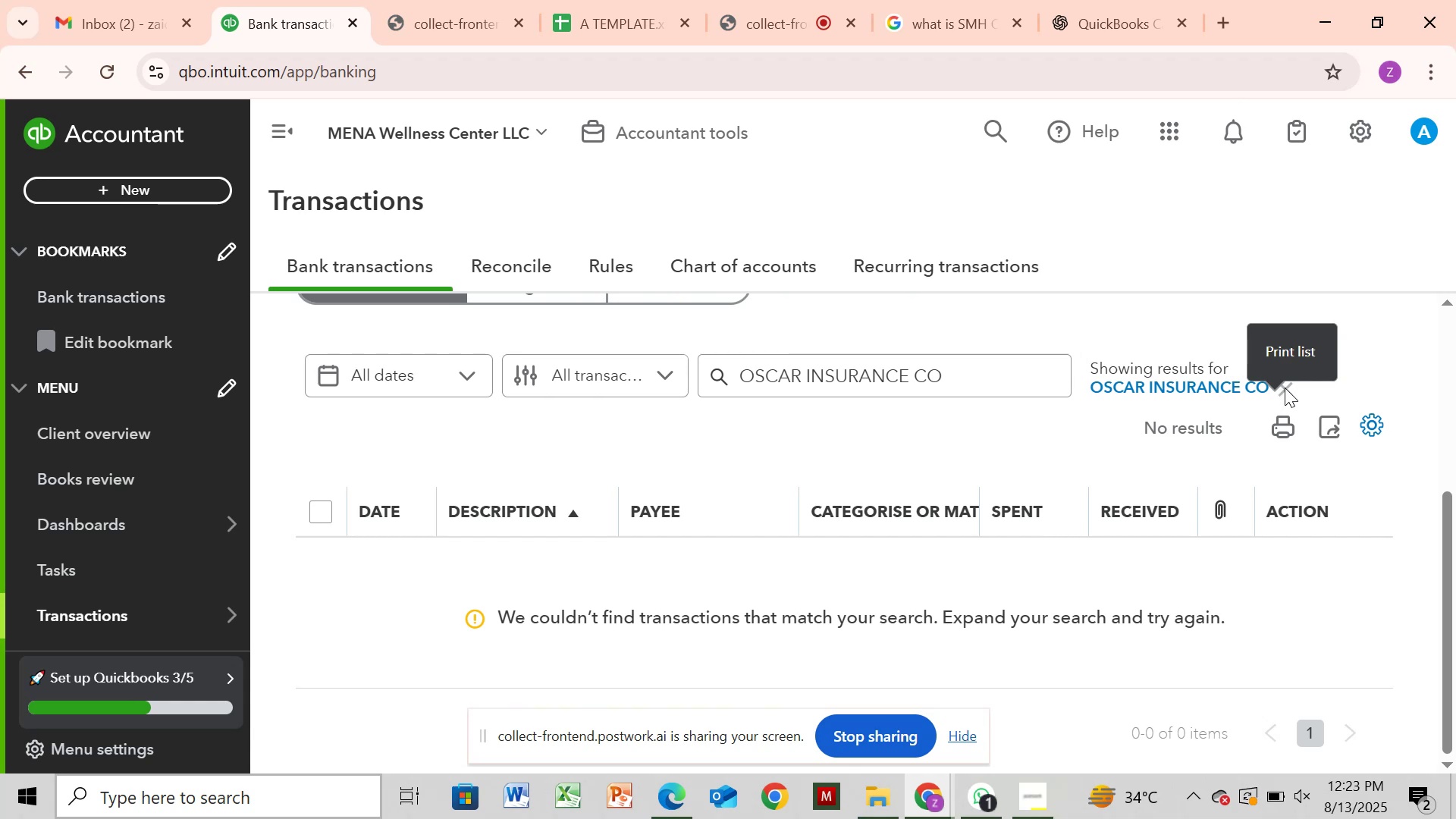 
left_click([1285, 388])
 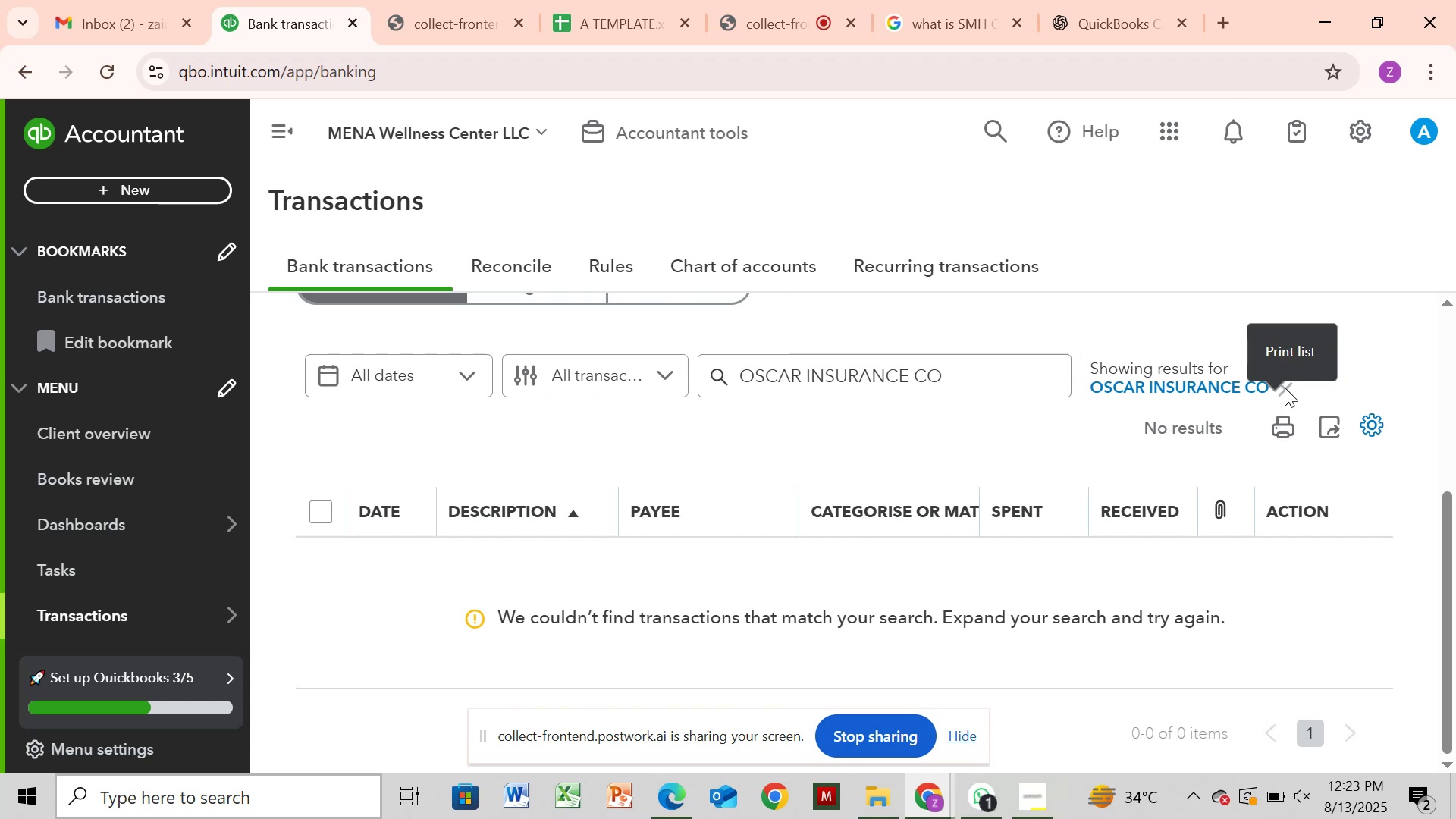 
left_click([1285, 388])
 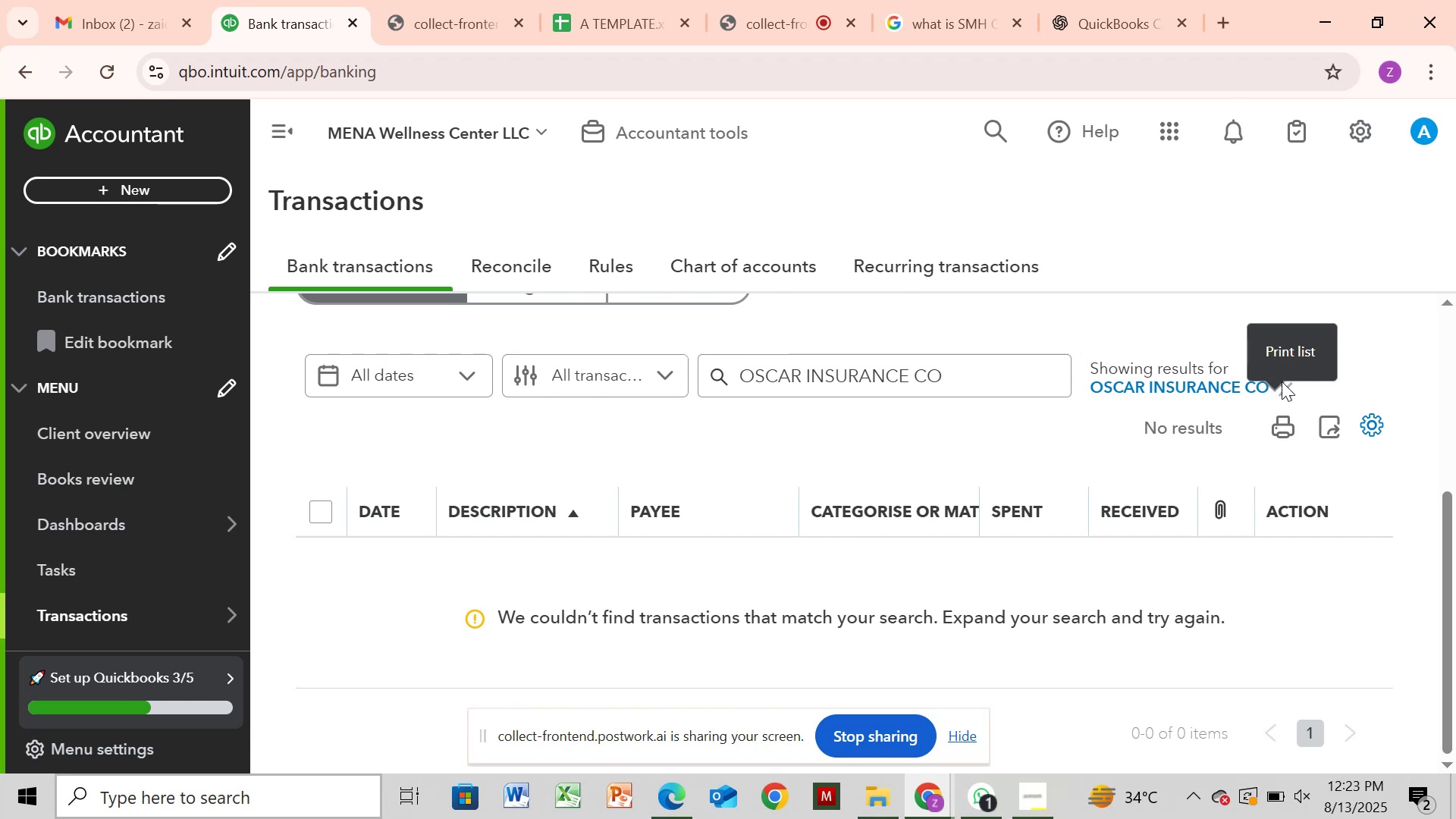 
left_click([1285, 385])
 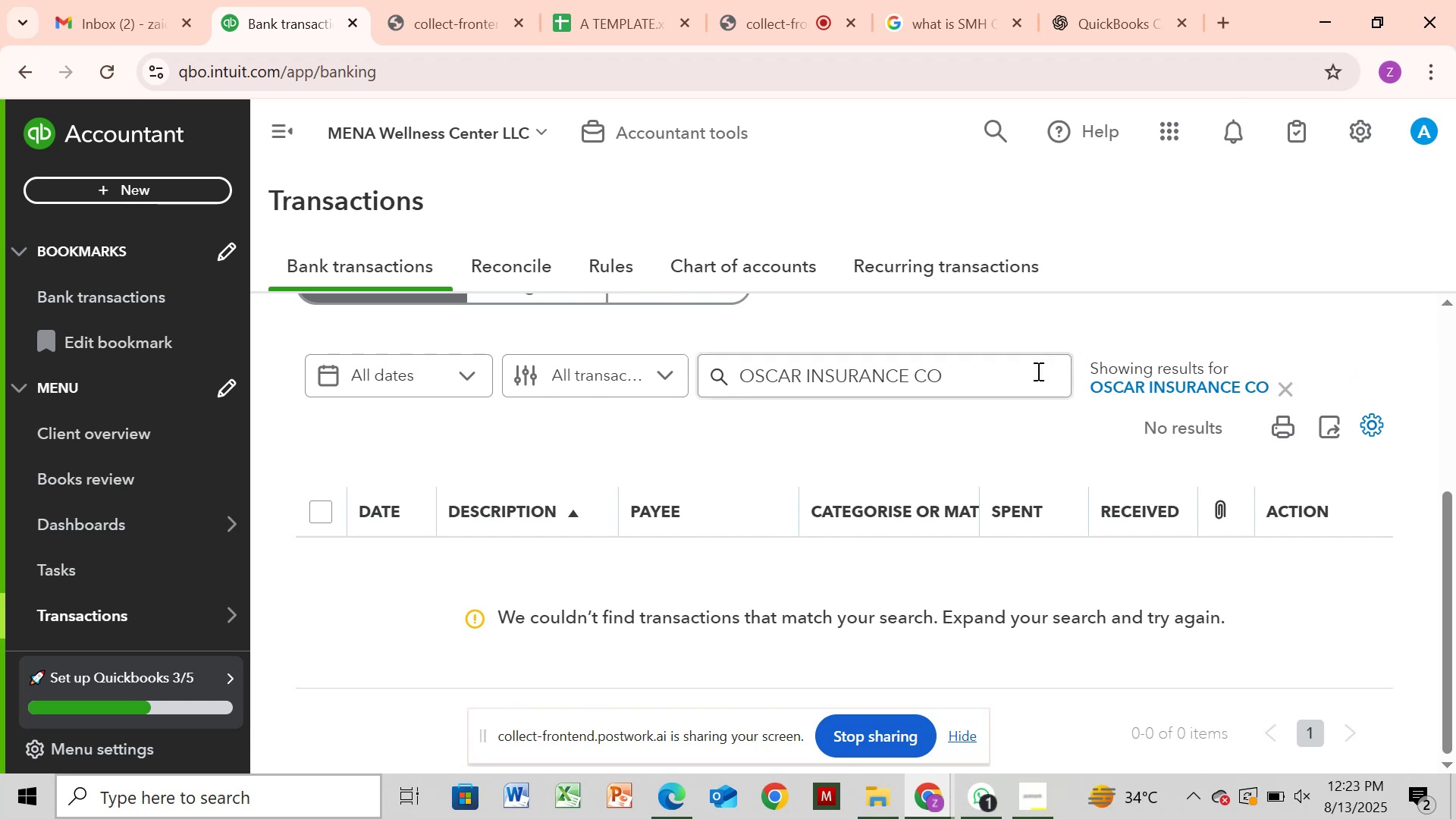 
left_click([1031, 393])
 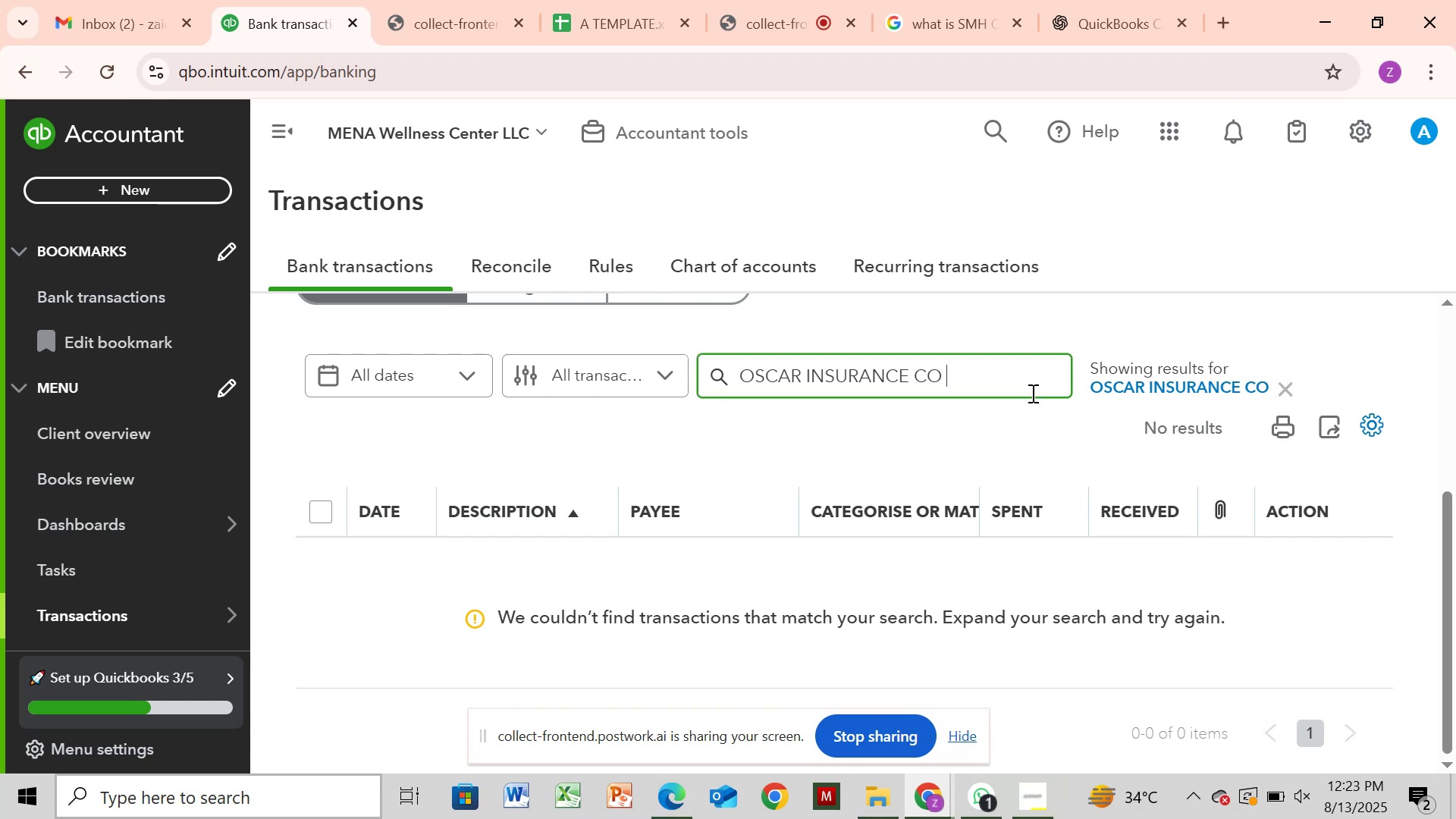 
hold_key(key=Backspace, duration=1.27)
 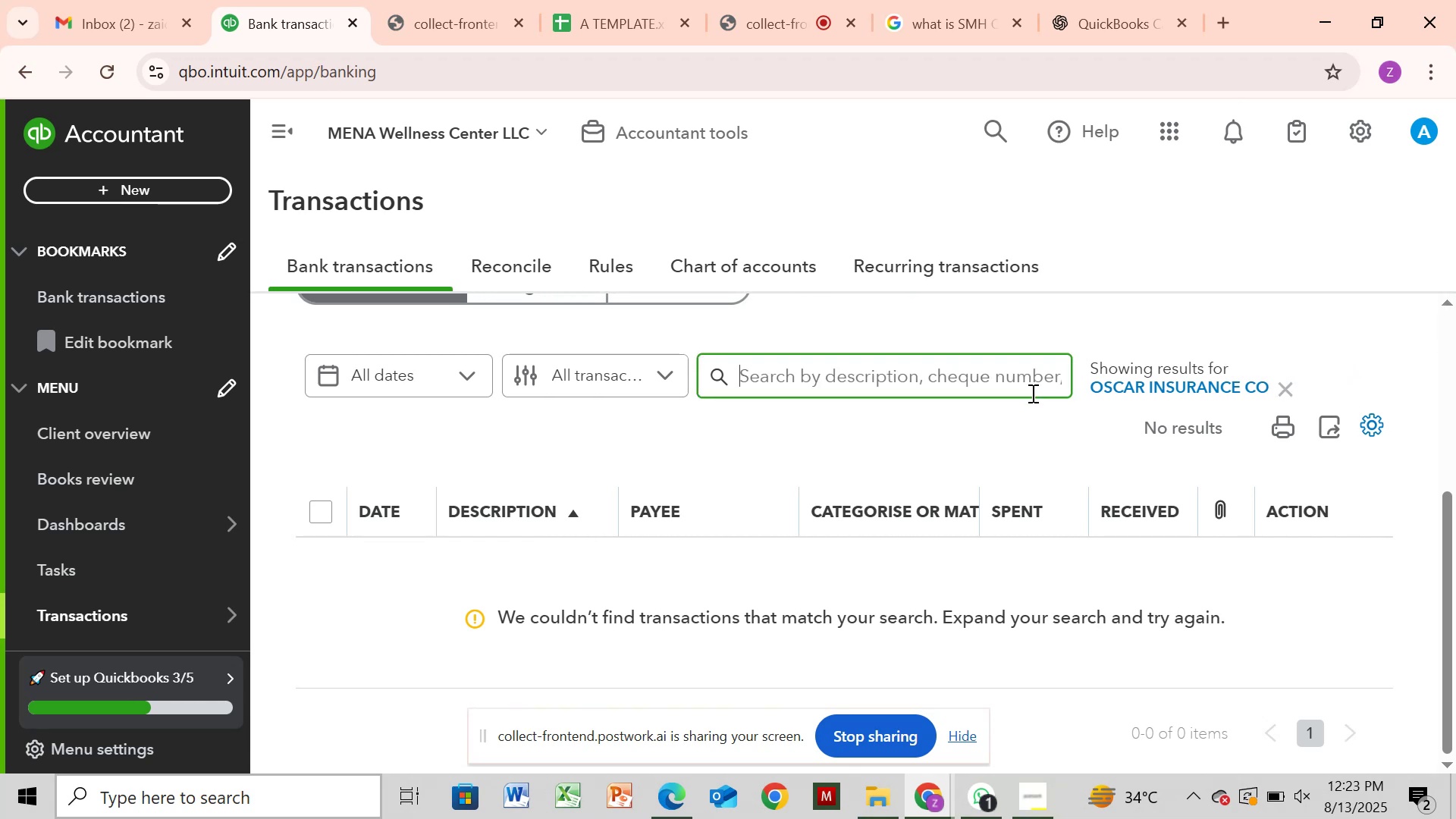 
type(e)
key(Backspace)
type(rose)
 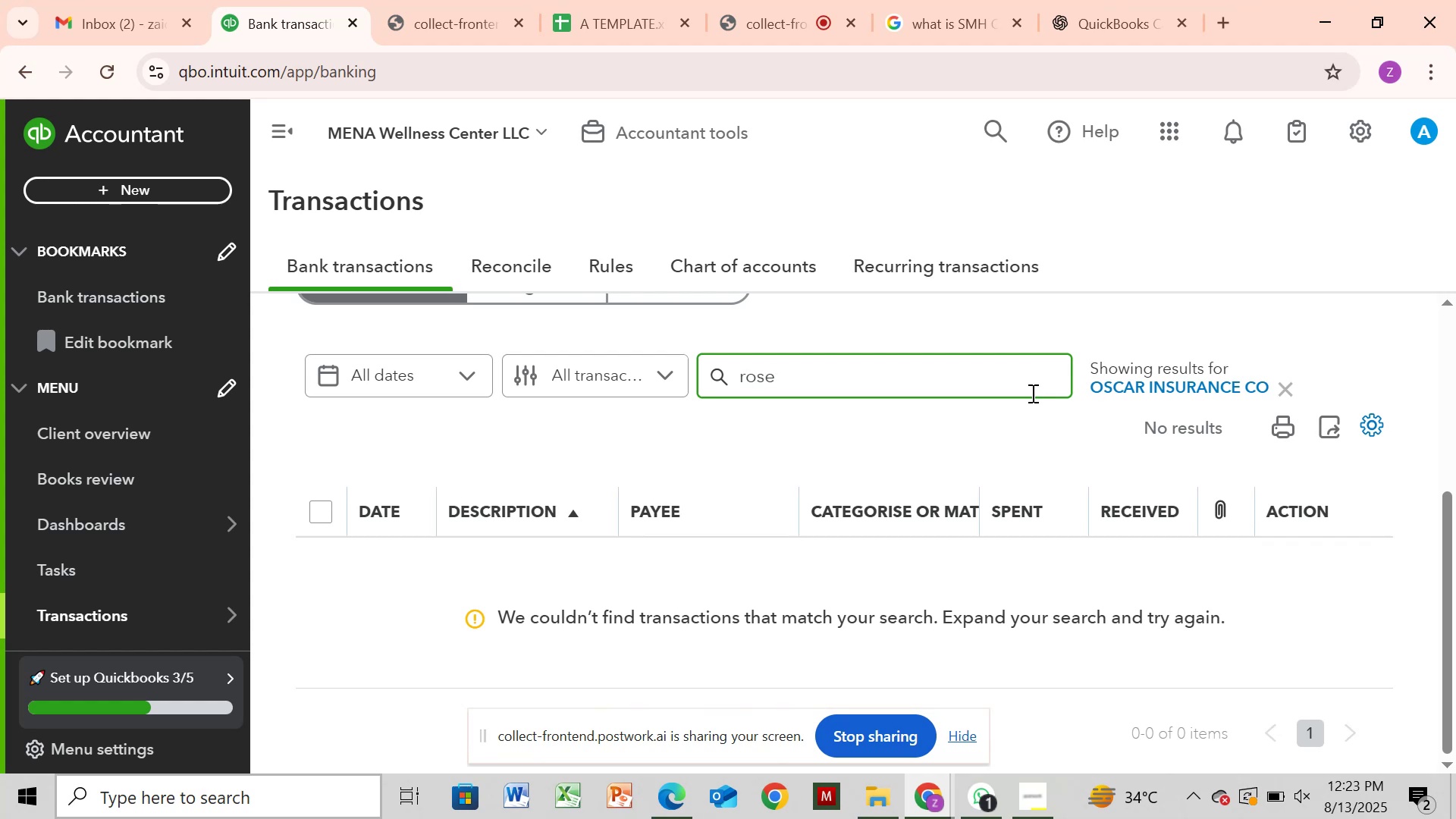 
key(Enter)
 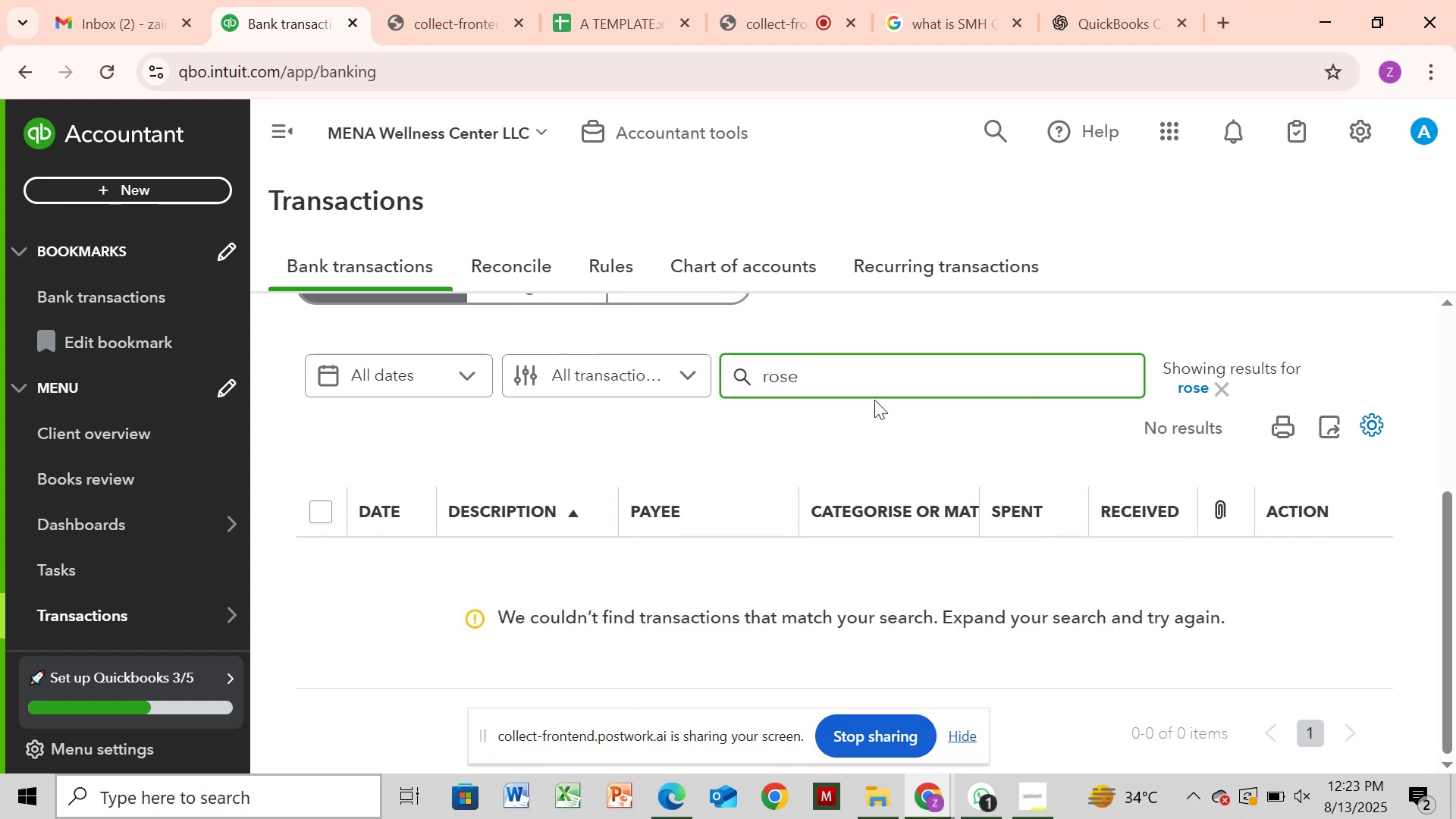 
key(Backspace)
 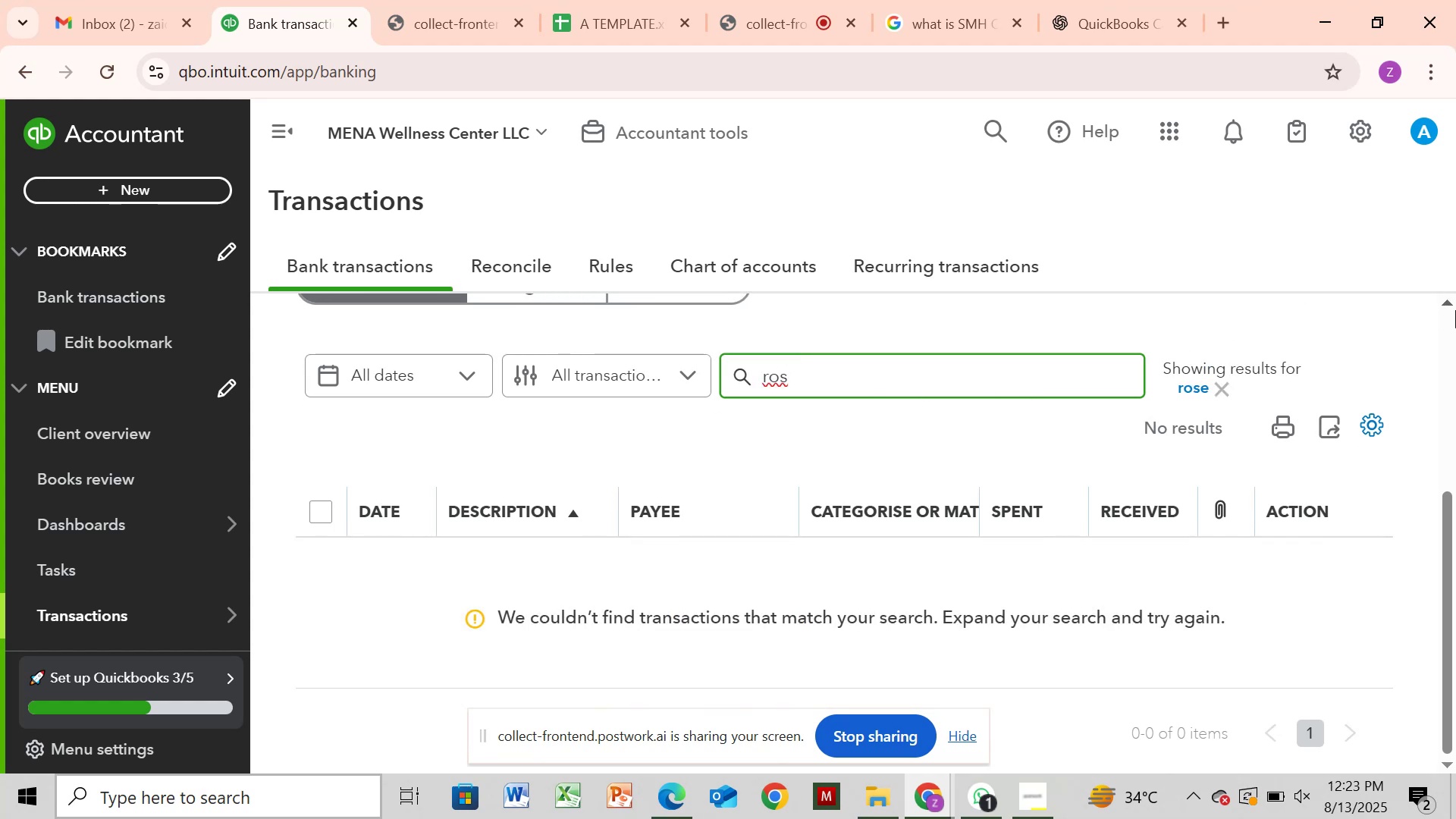 
left_click([1453, 322])
 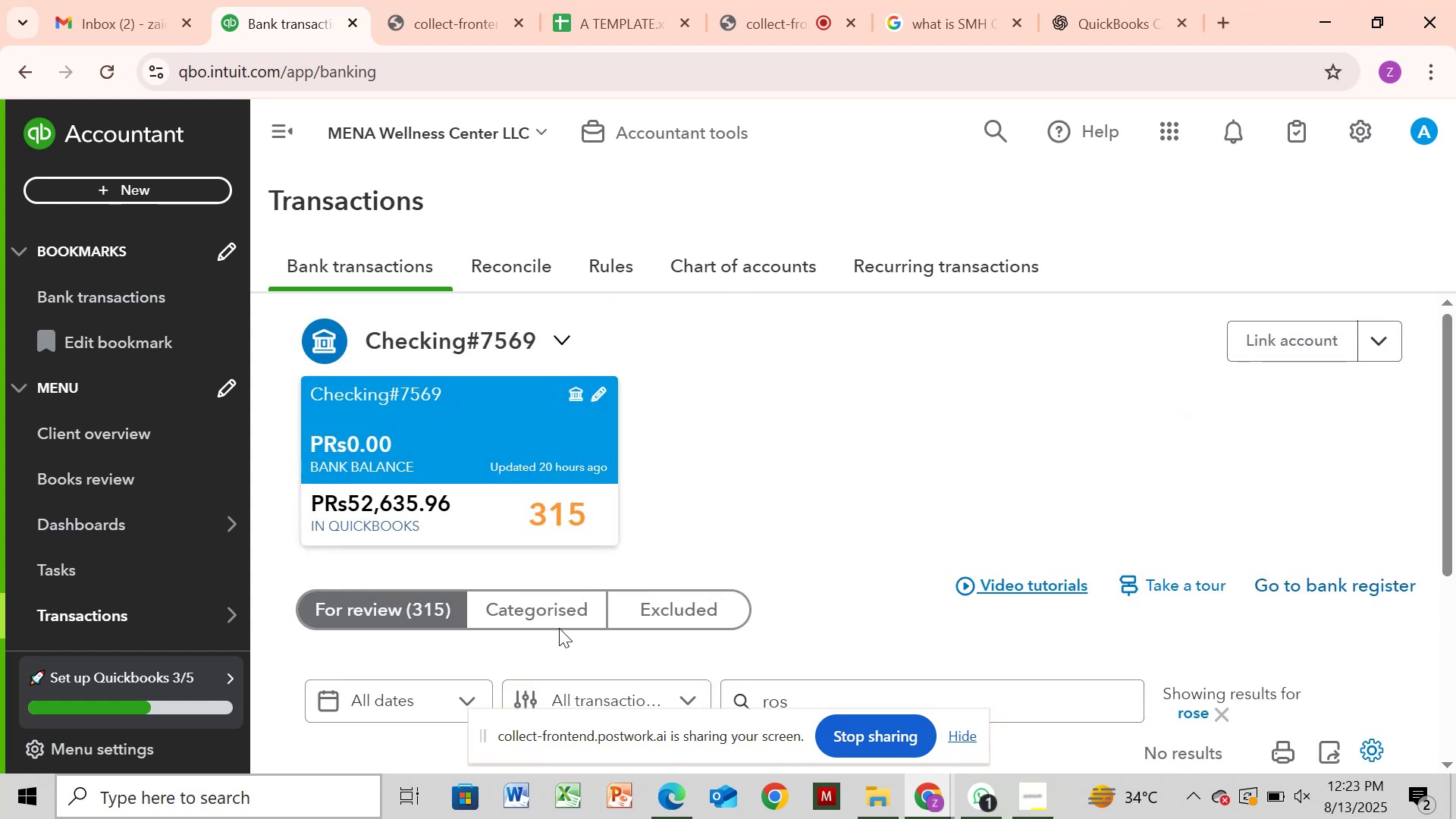 
left_click([567, 609])
 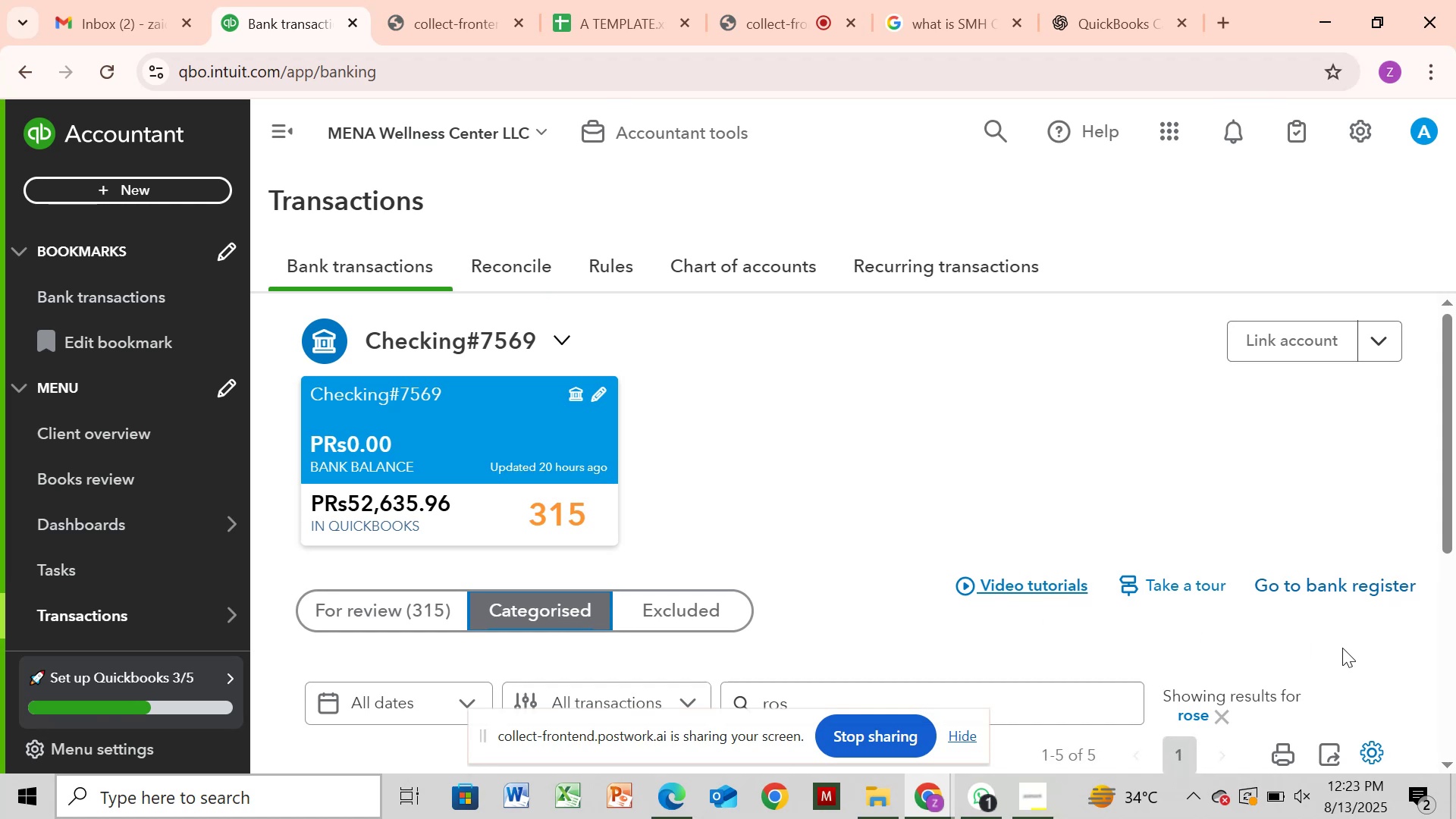 
left_click([1448, 674])
 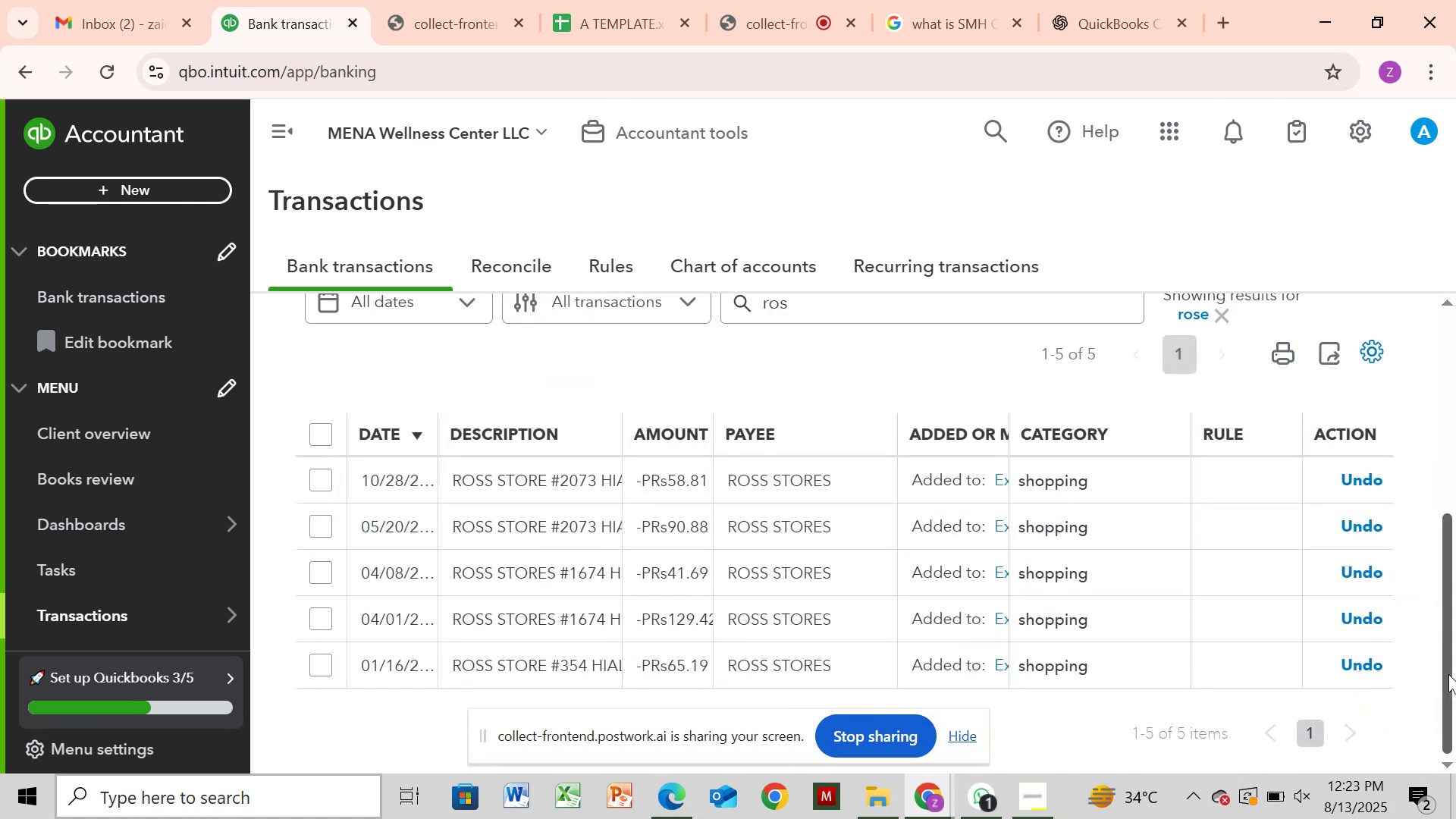 
wait(8.7)
 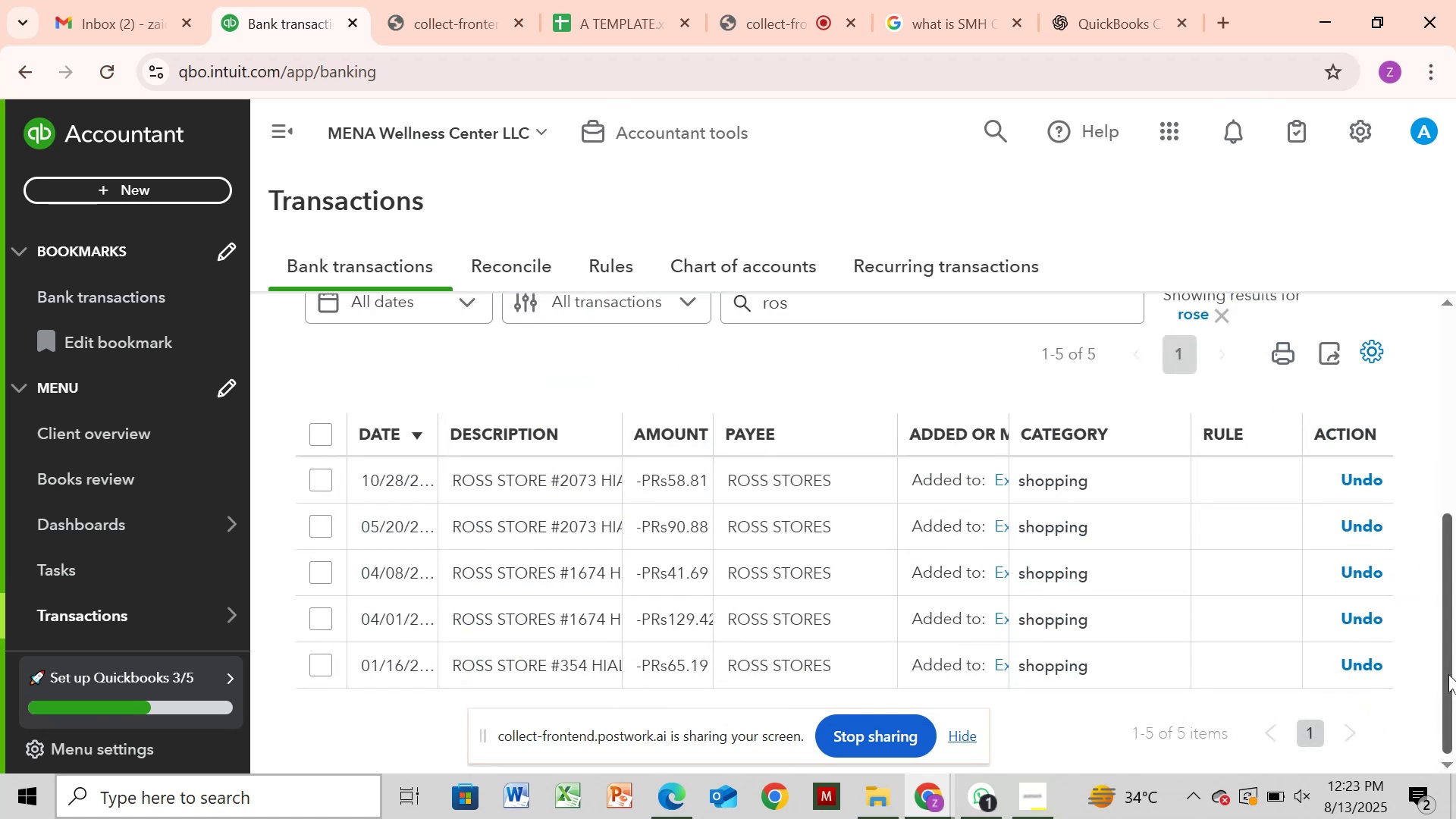 
left_click([1448, 390])
 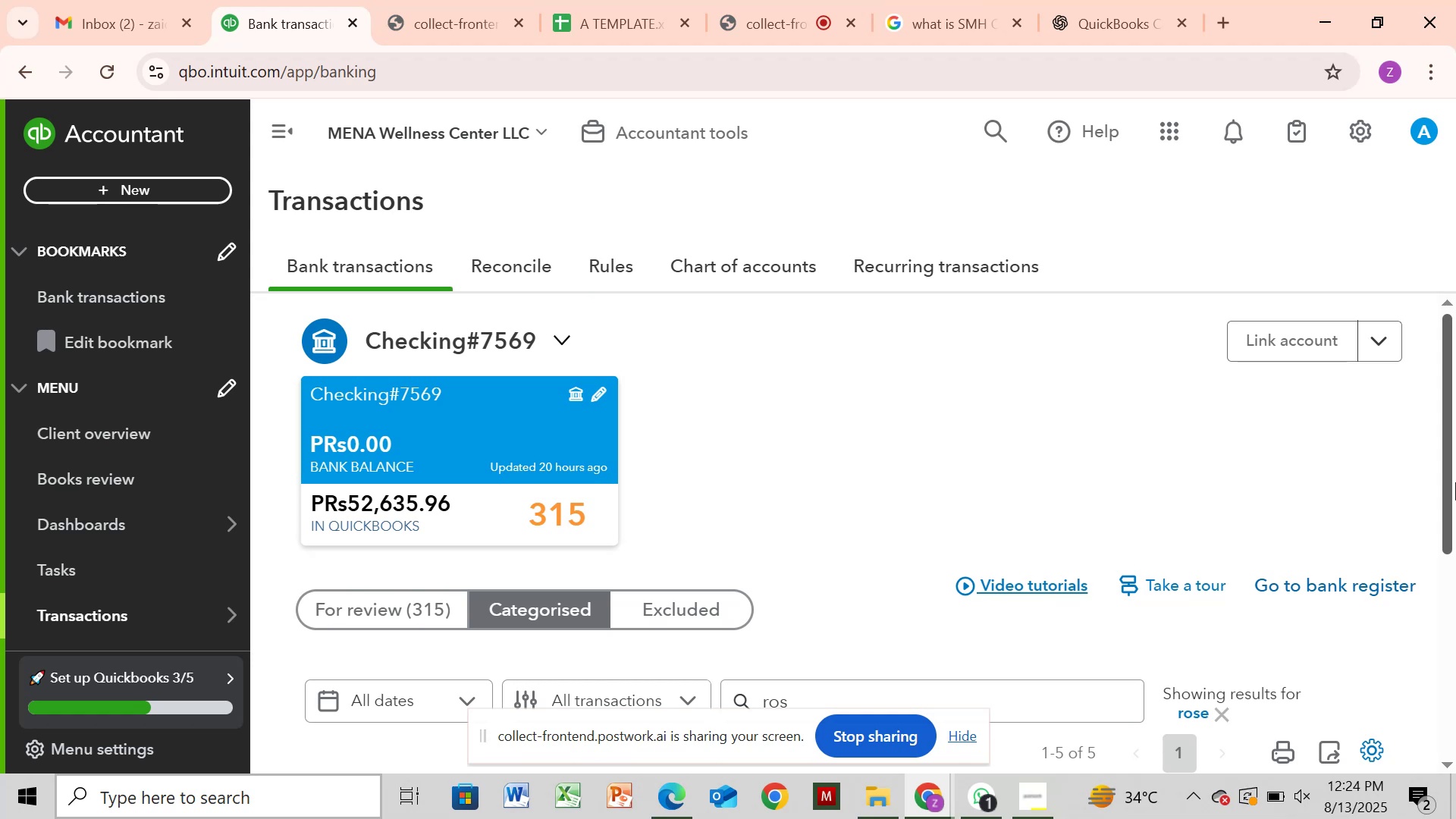 
wait(23.51)
 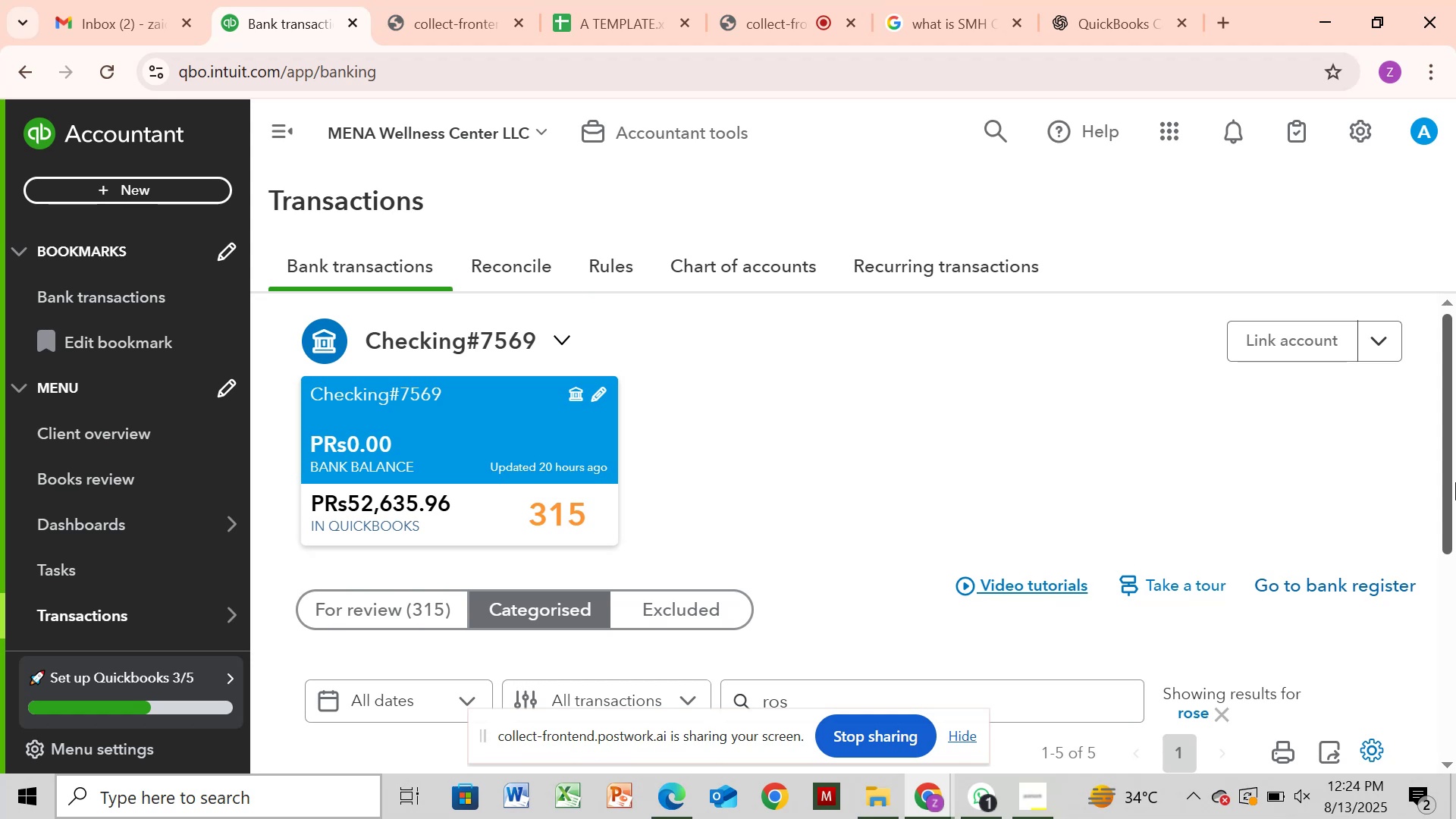 
left_click([1444, 721])
 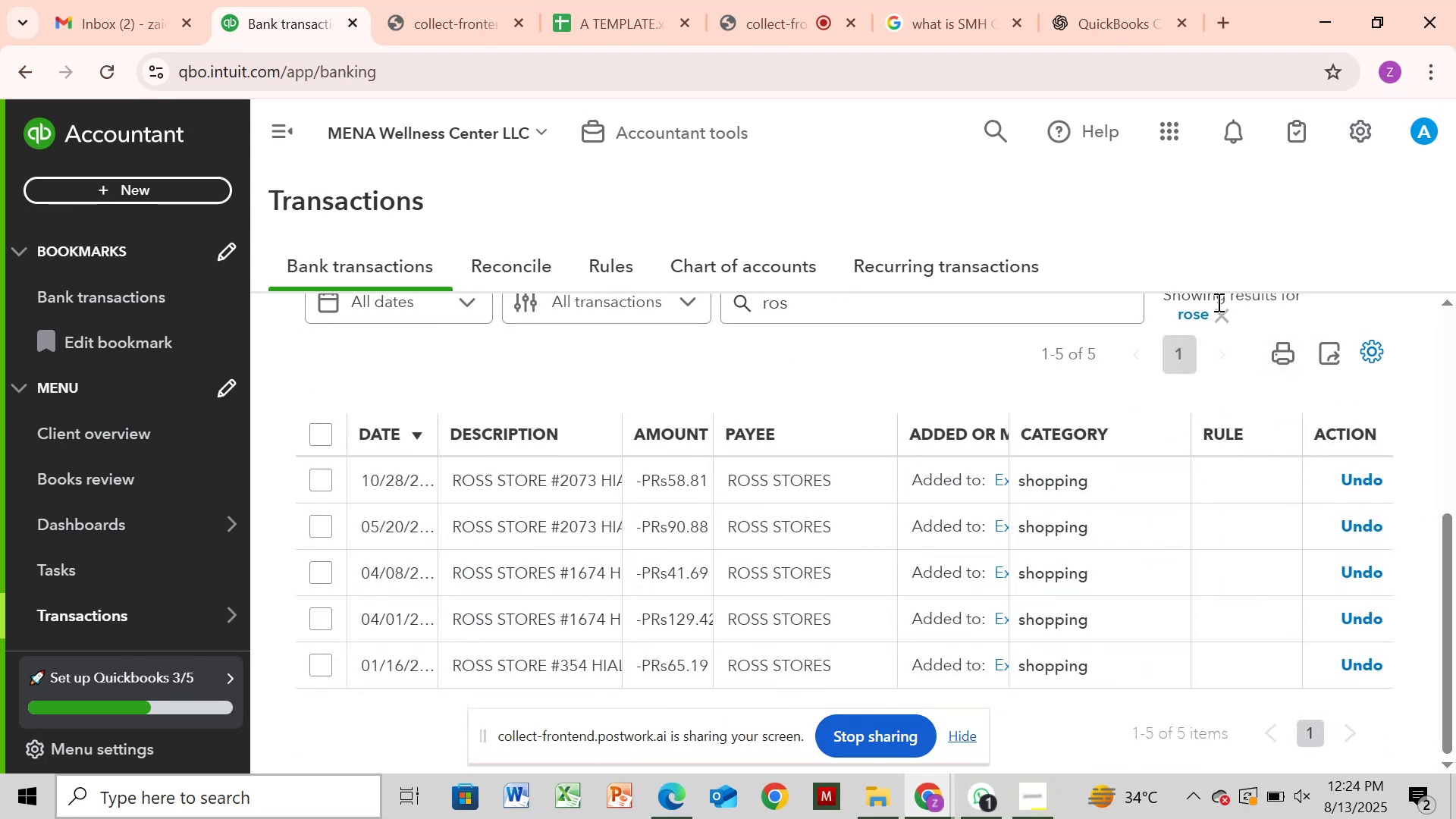 
left_click([1222, 317])
 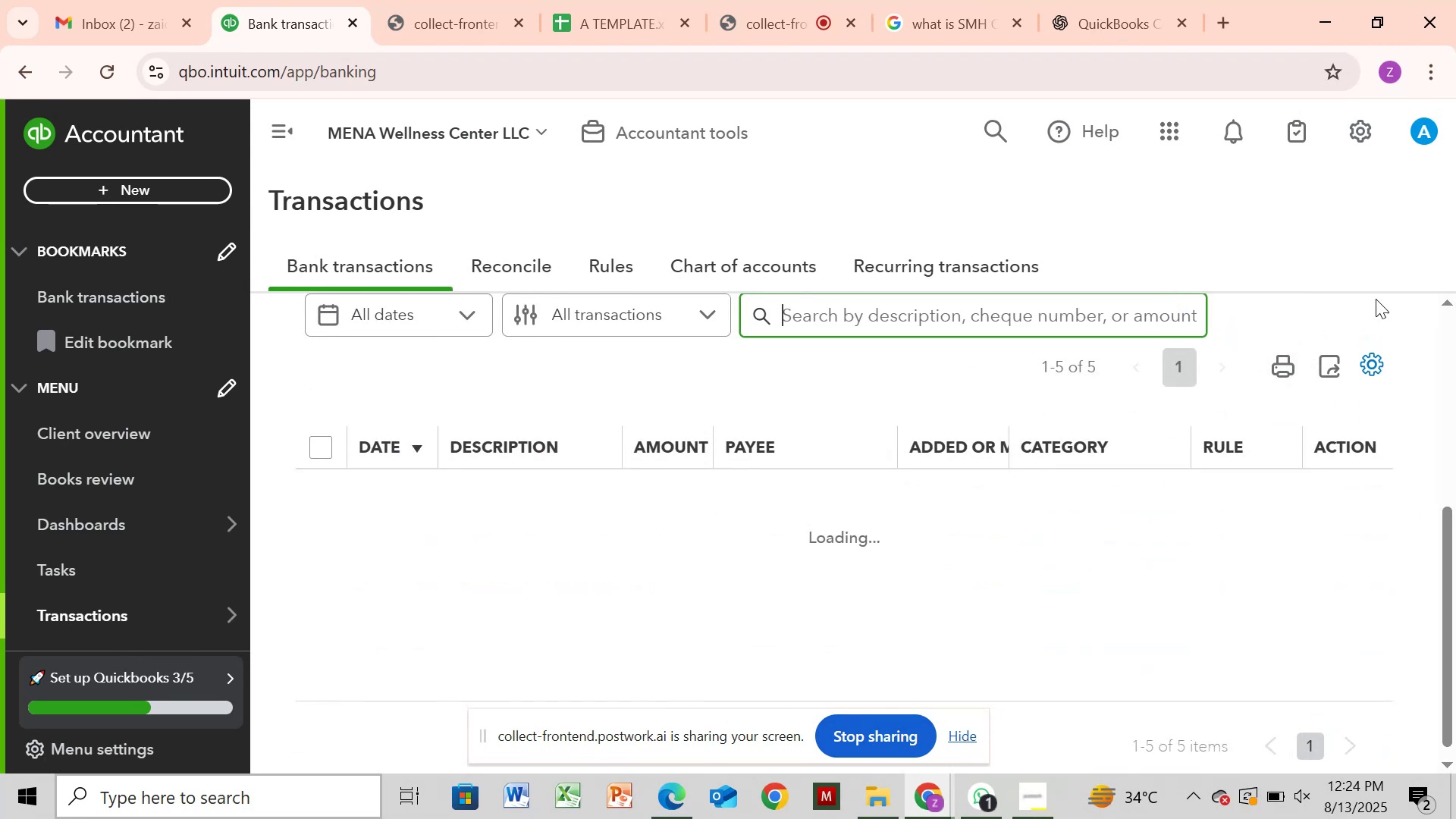 
left_click_drag(start_coordinate=[1455, 344], to_coordinate=[1452, 348])
 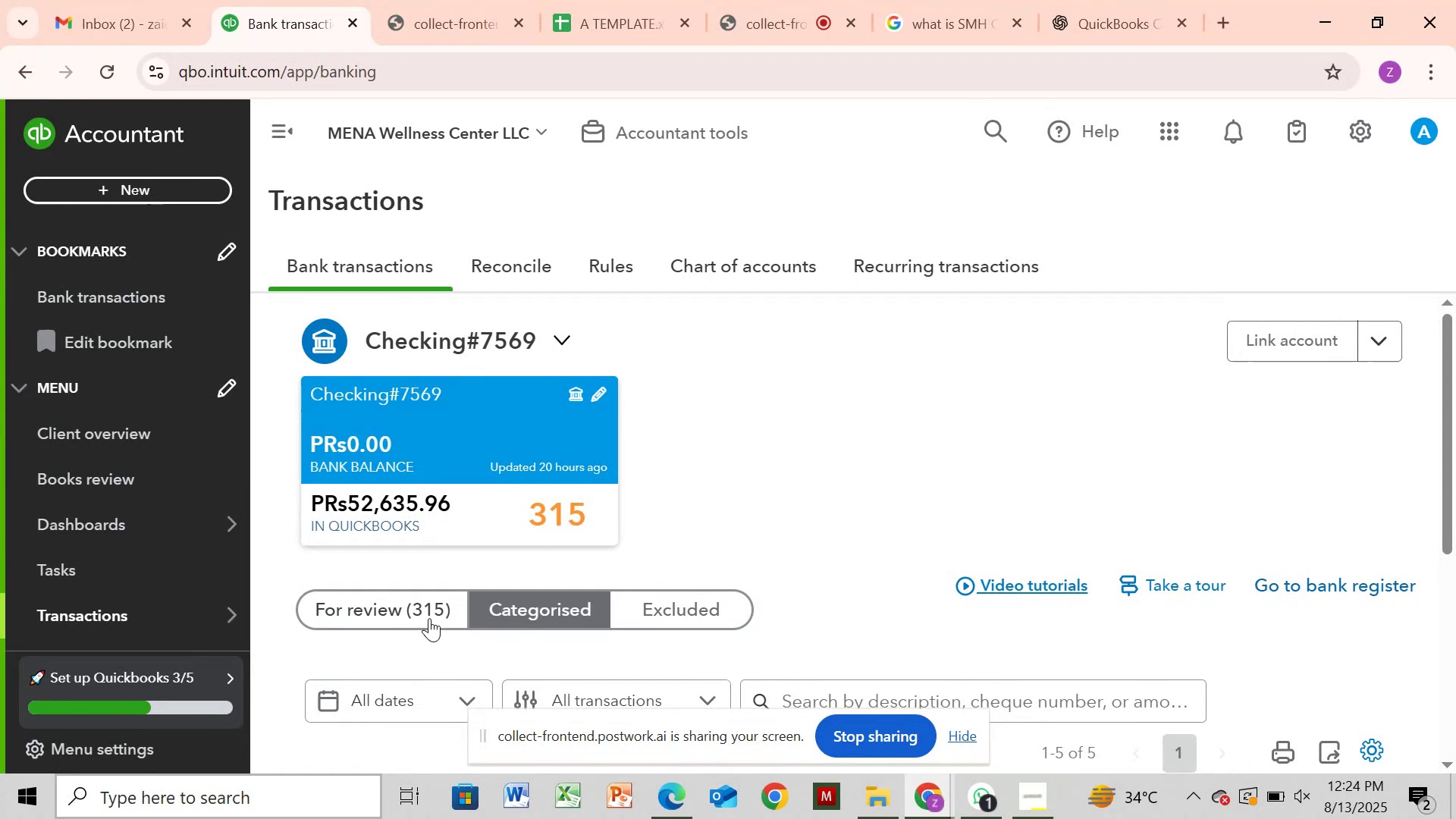 
left_click_drag(start_coordinate=[392, 608], to_coordinate=[397, 612])
 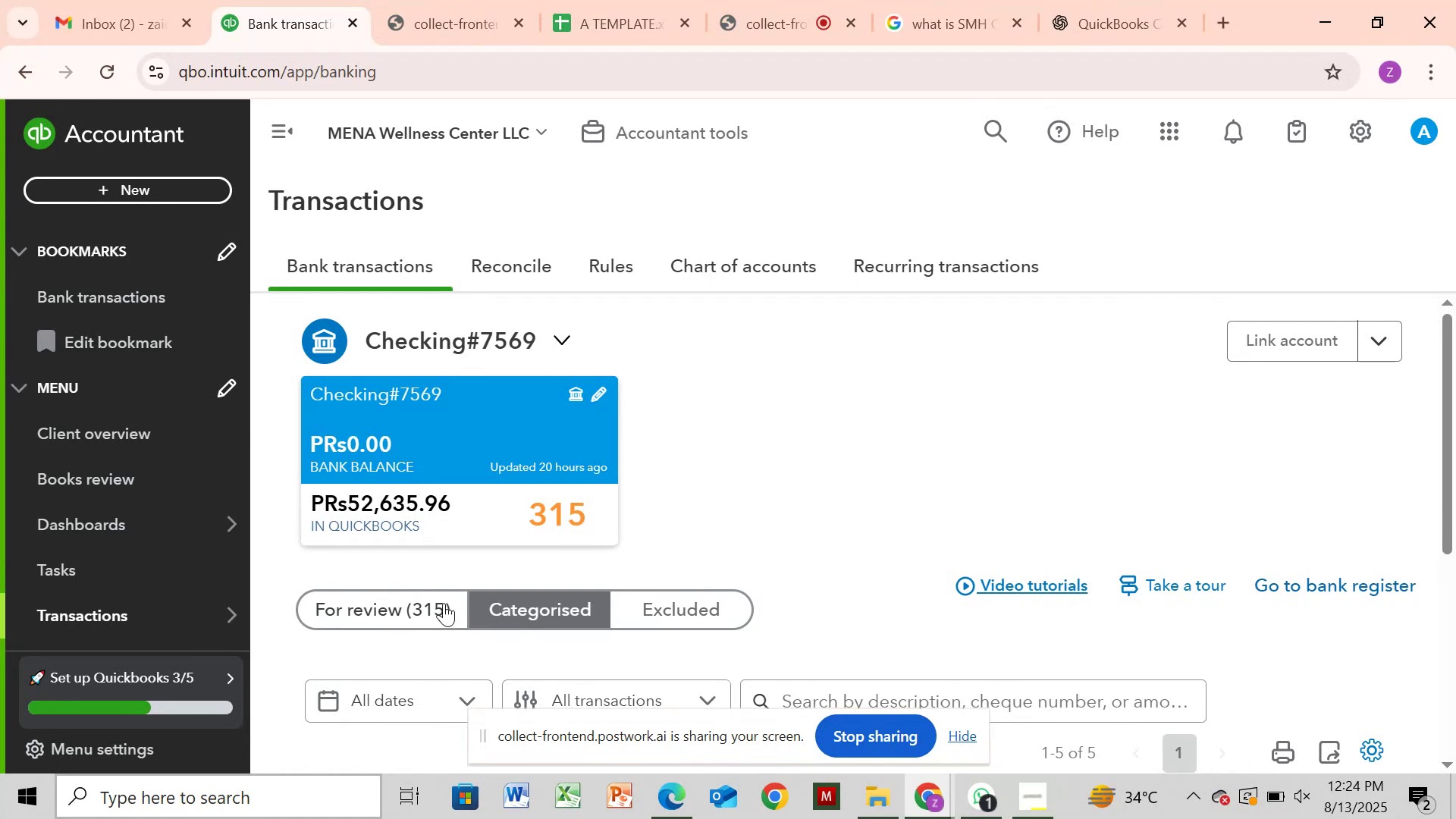 
left_click([444, 603])
 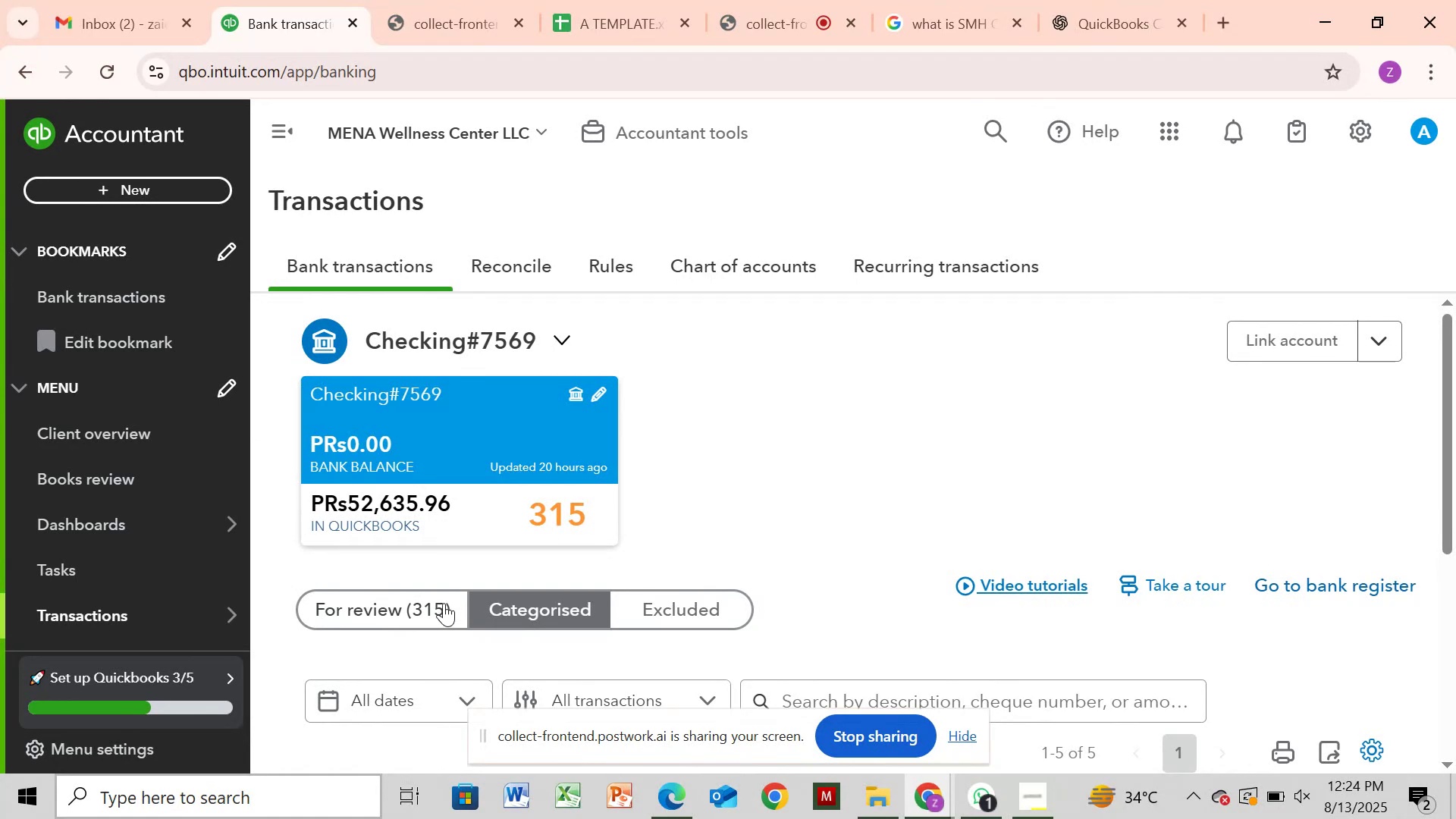 
left_click([444, 603])
 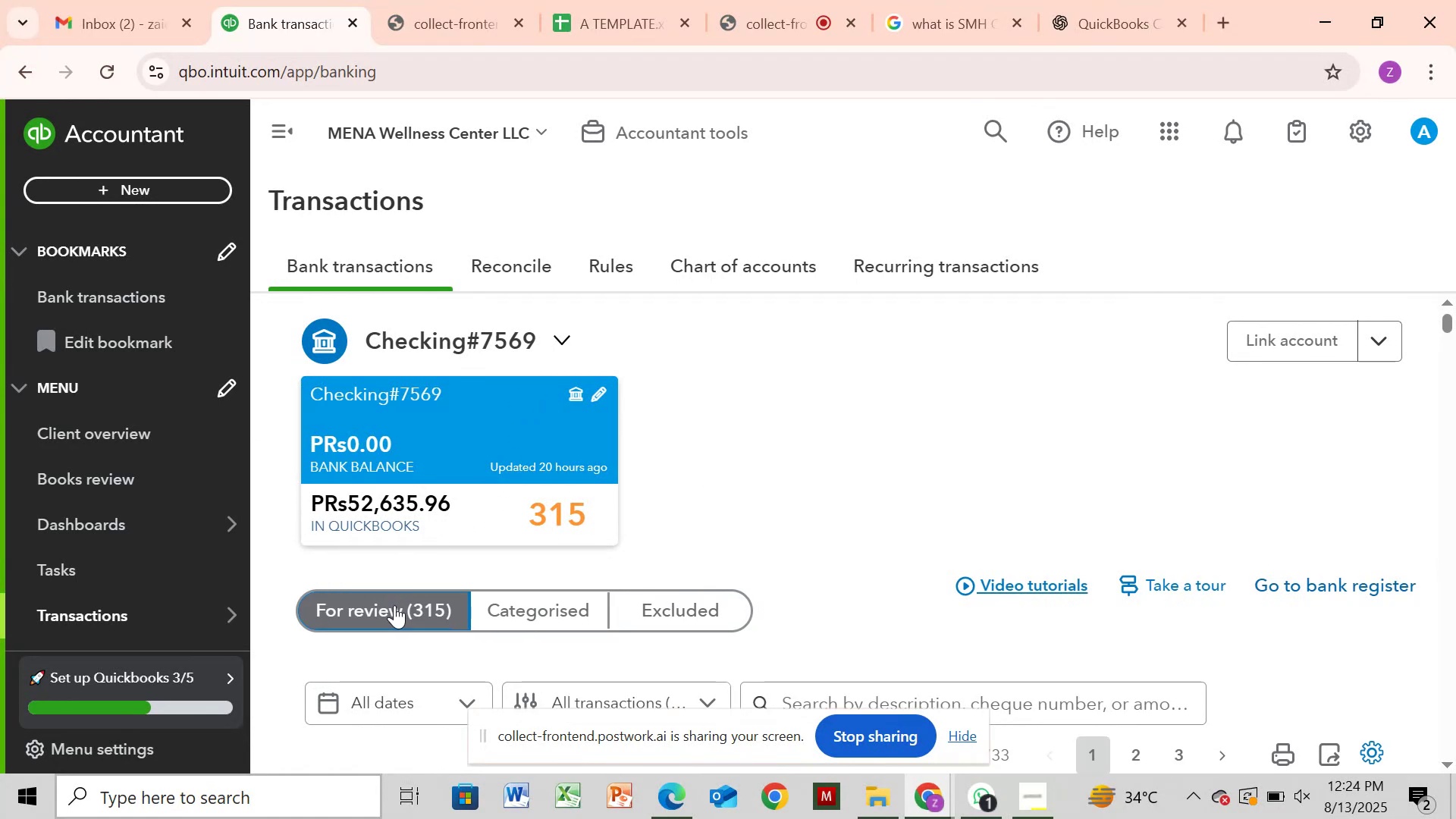 
left_click([394, 605])
 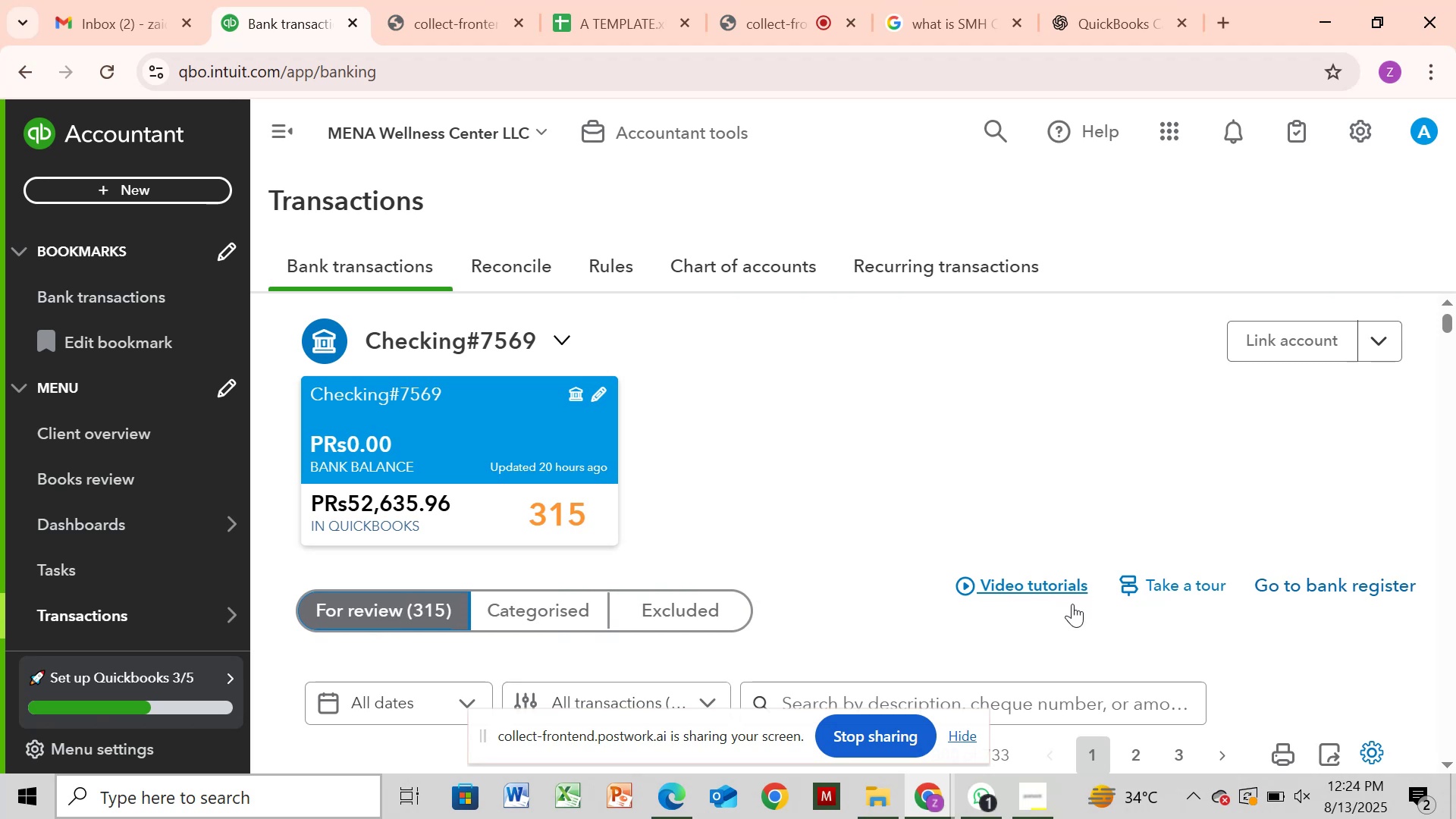 
wait(5.36)
 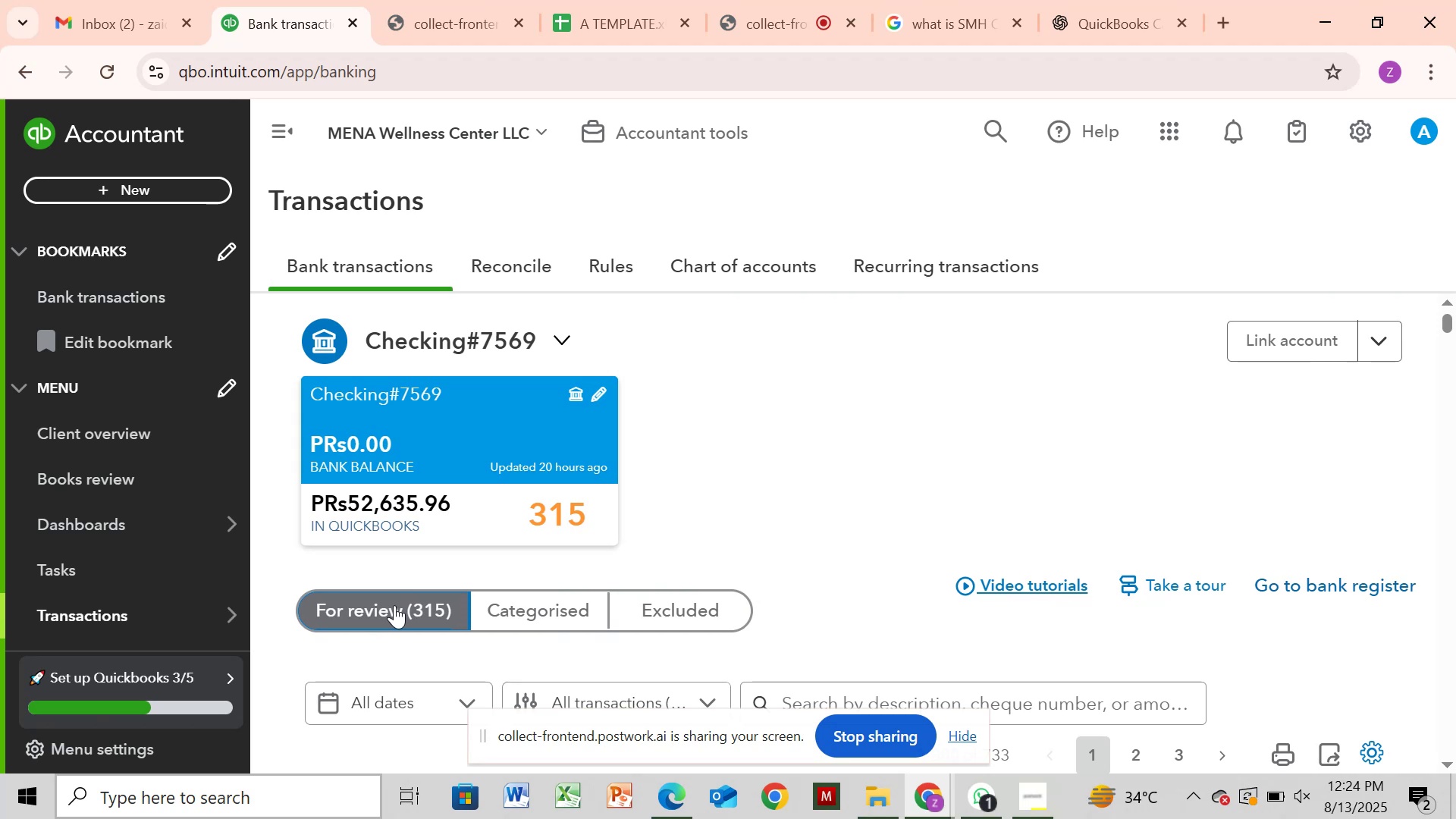 
left_click([1455, 654])
 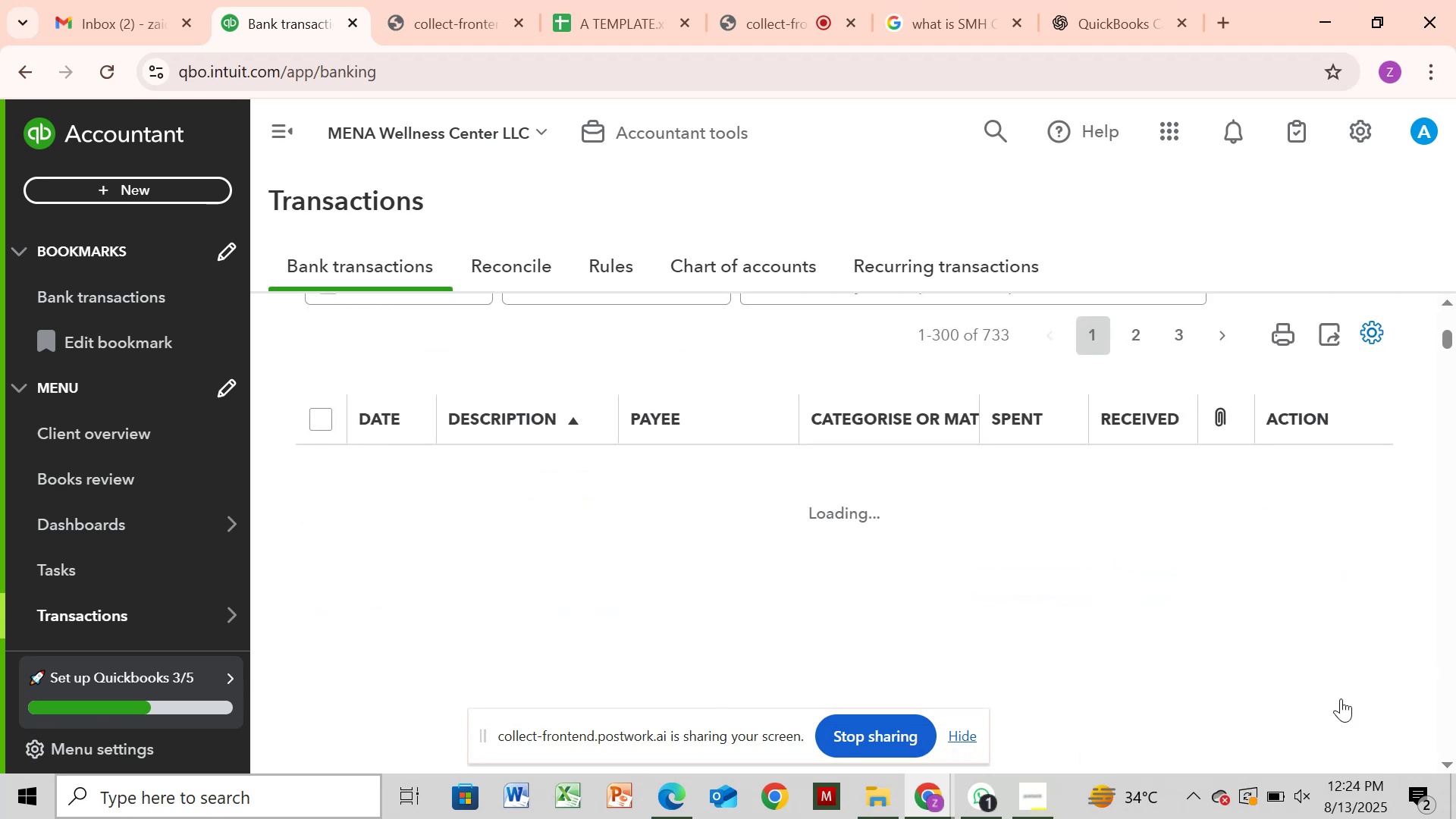 
wait(8.17)
 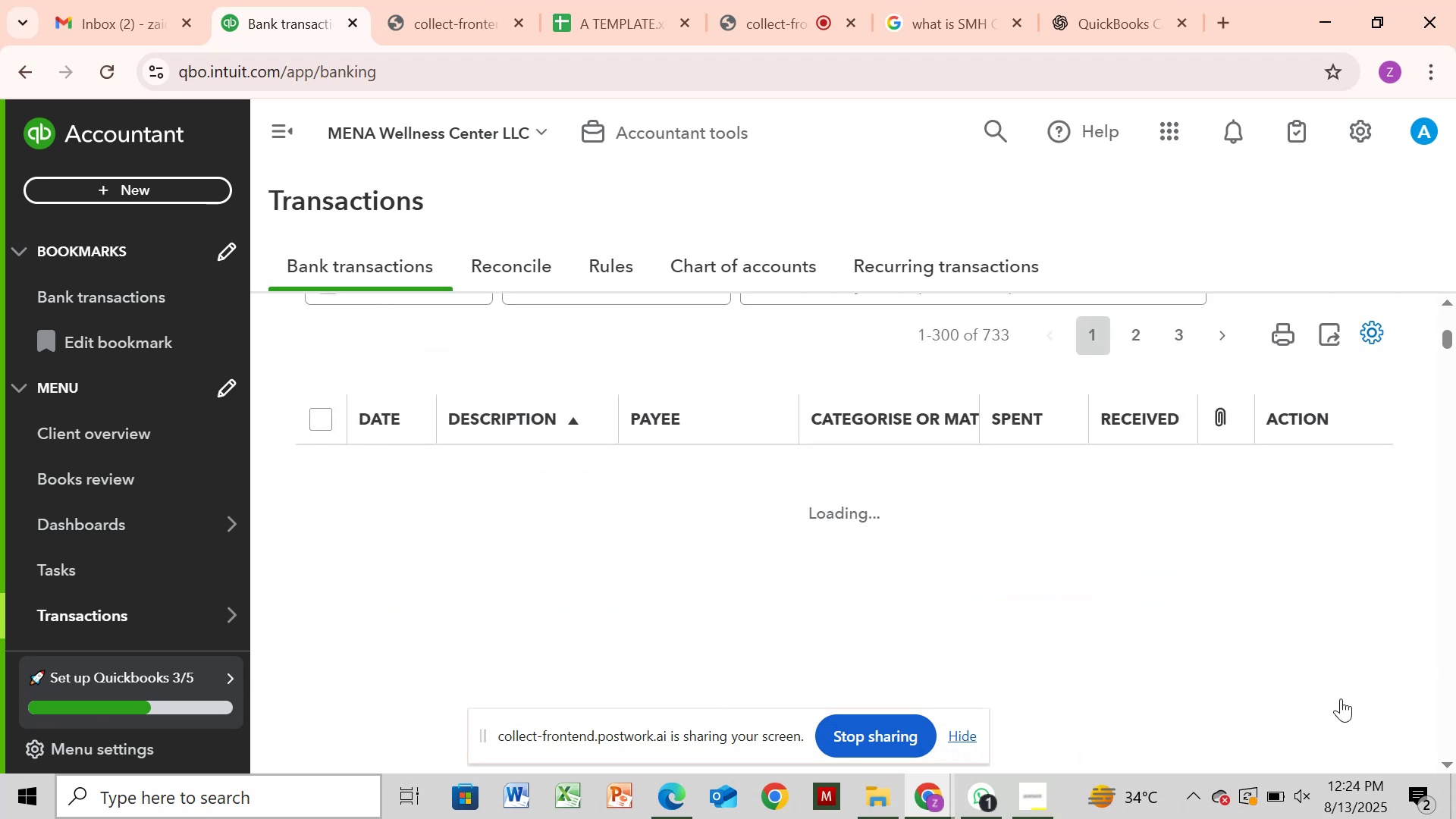 
left_click([1455, 708])
 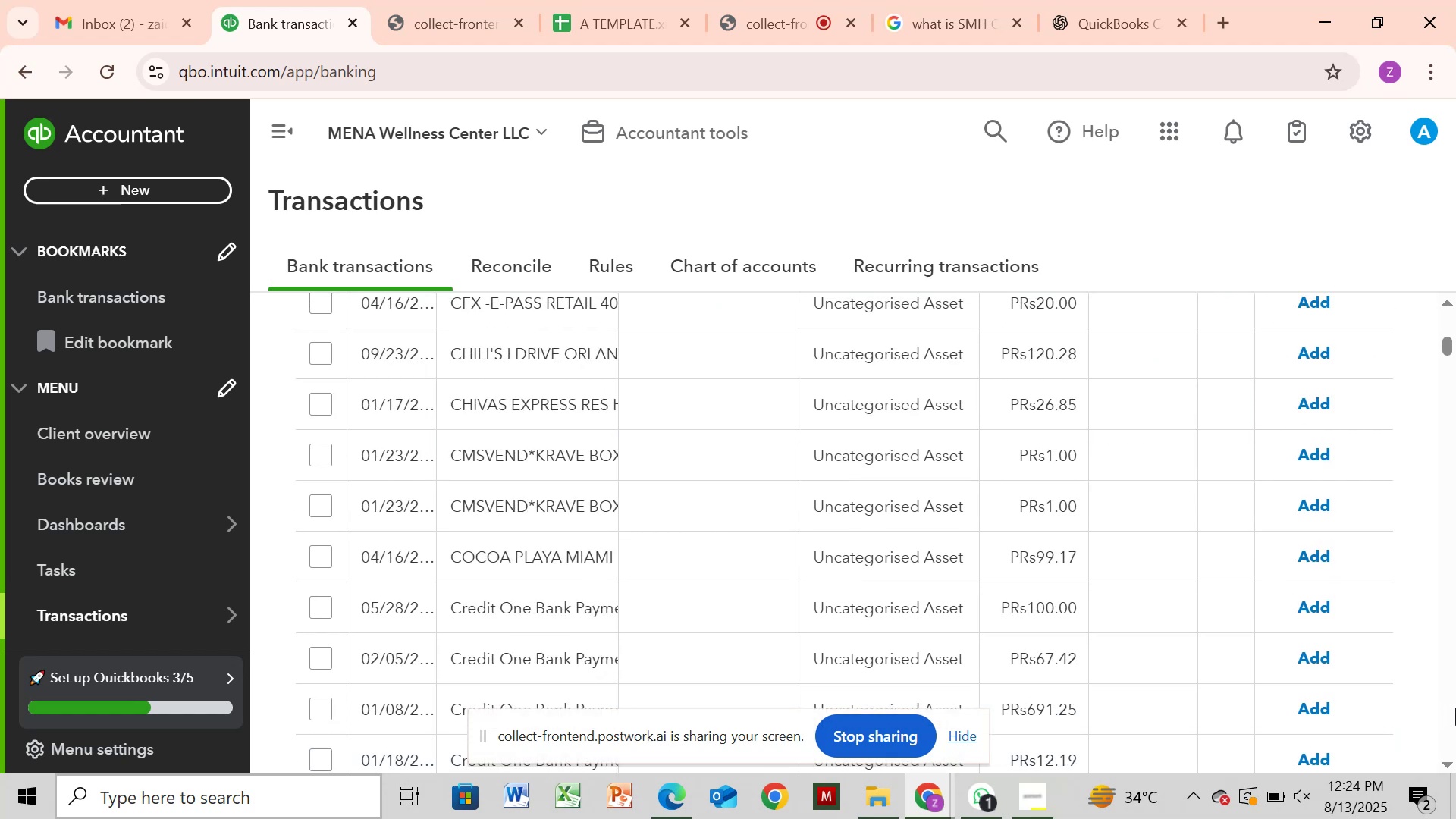 
double_click([1455, 708])
 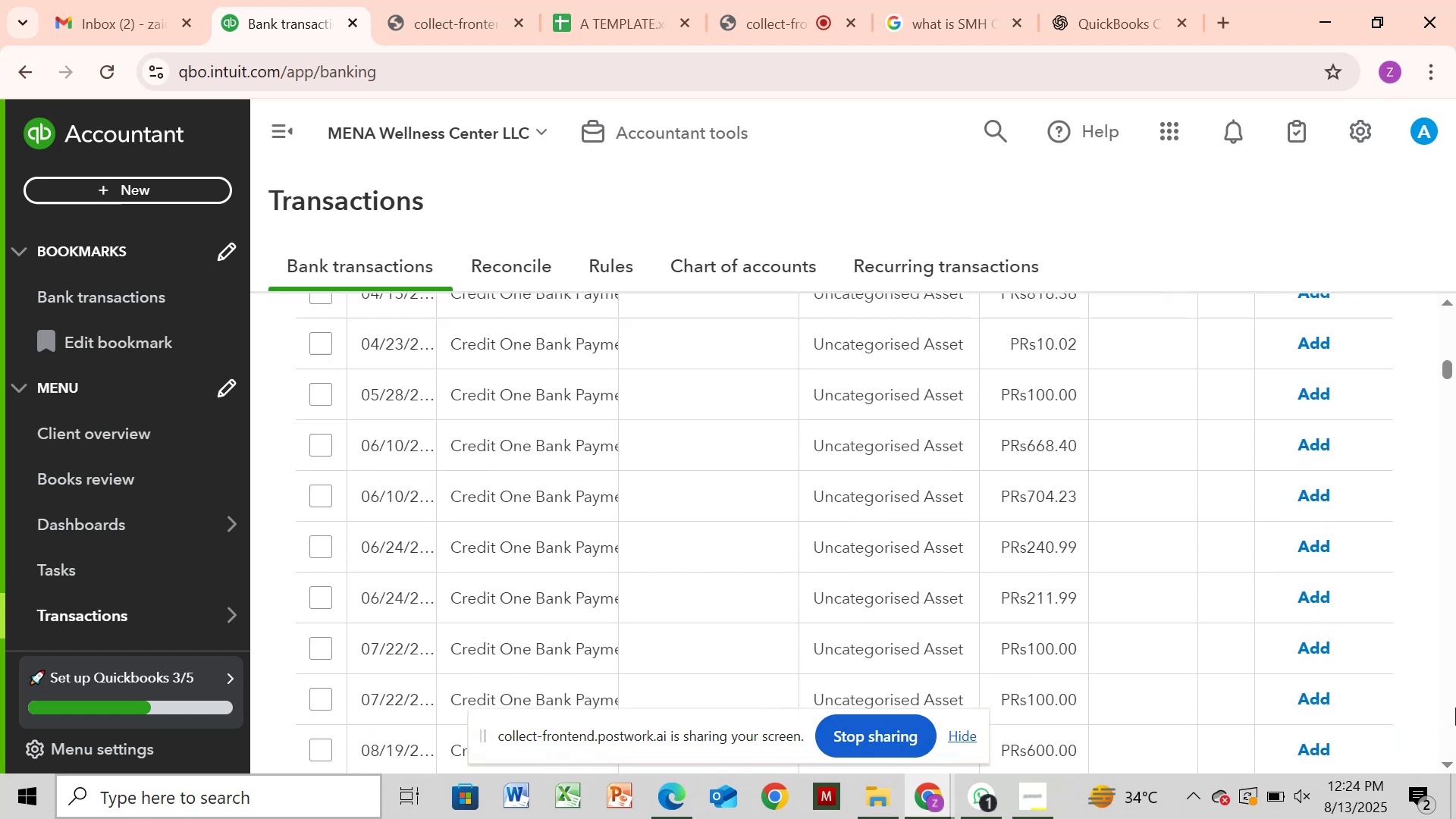 
triple_click([1455, 708])
 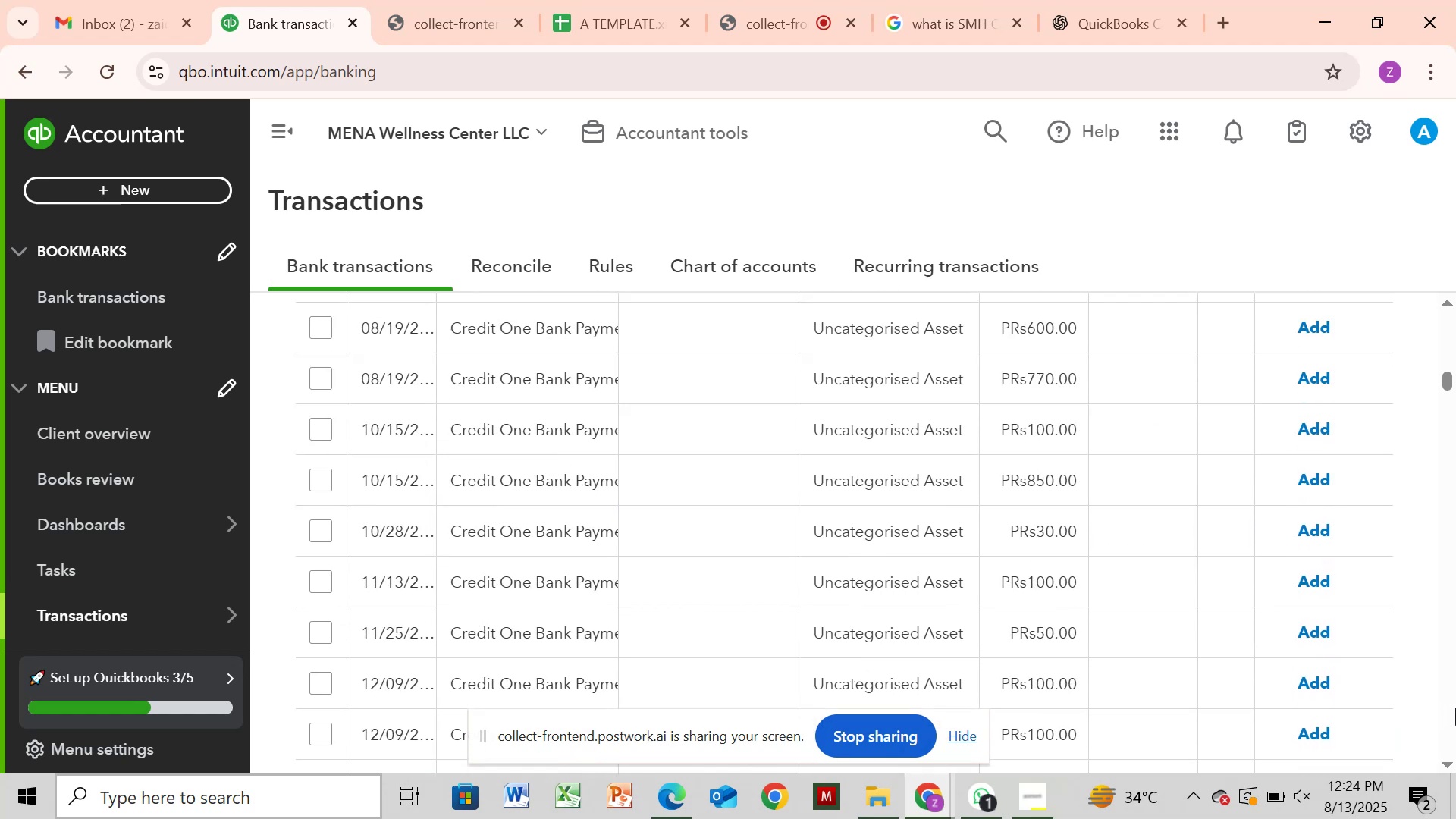 
triple_click([1455, 708])
 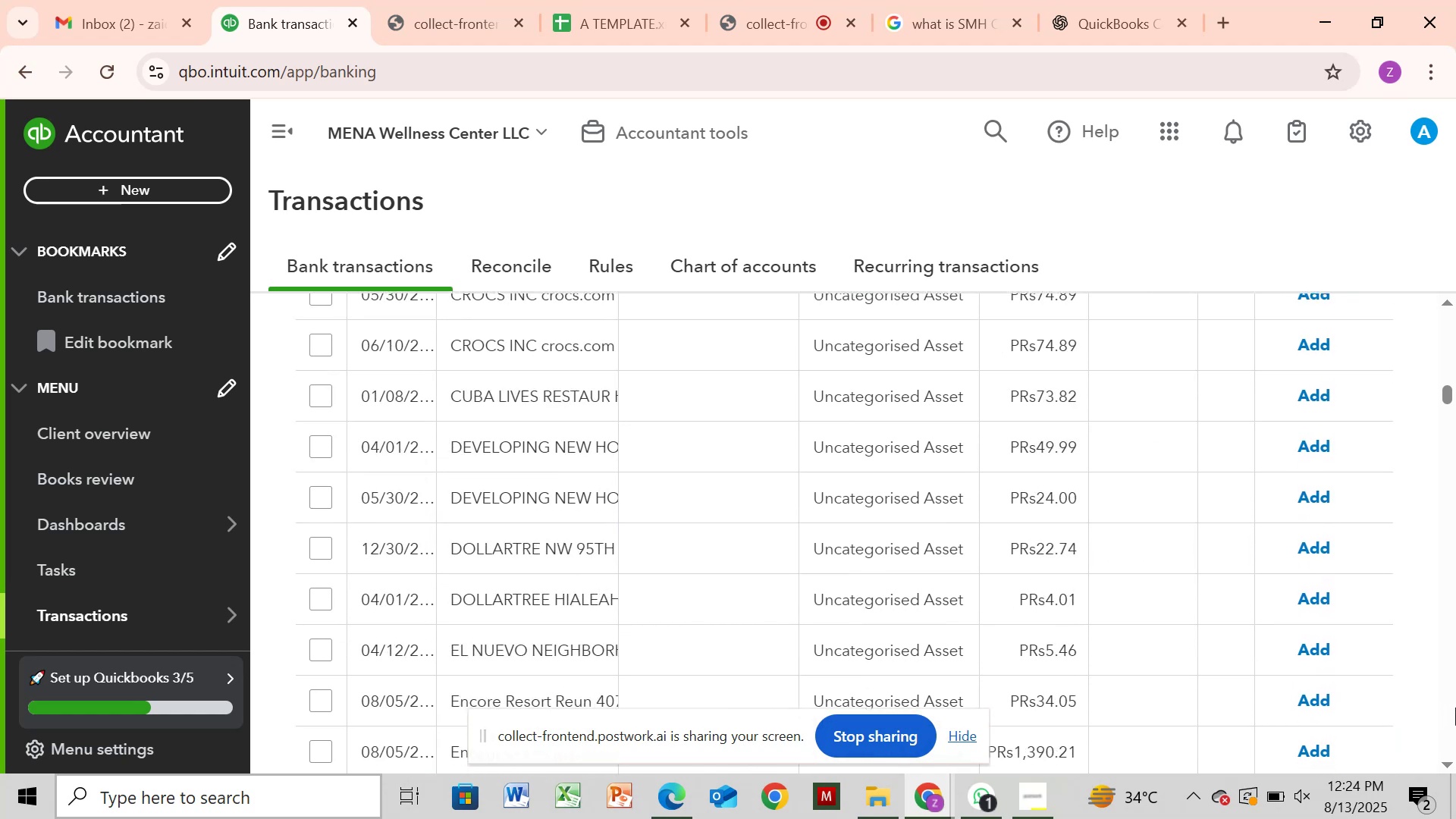 
triple_click([1455, 708])
 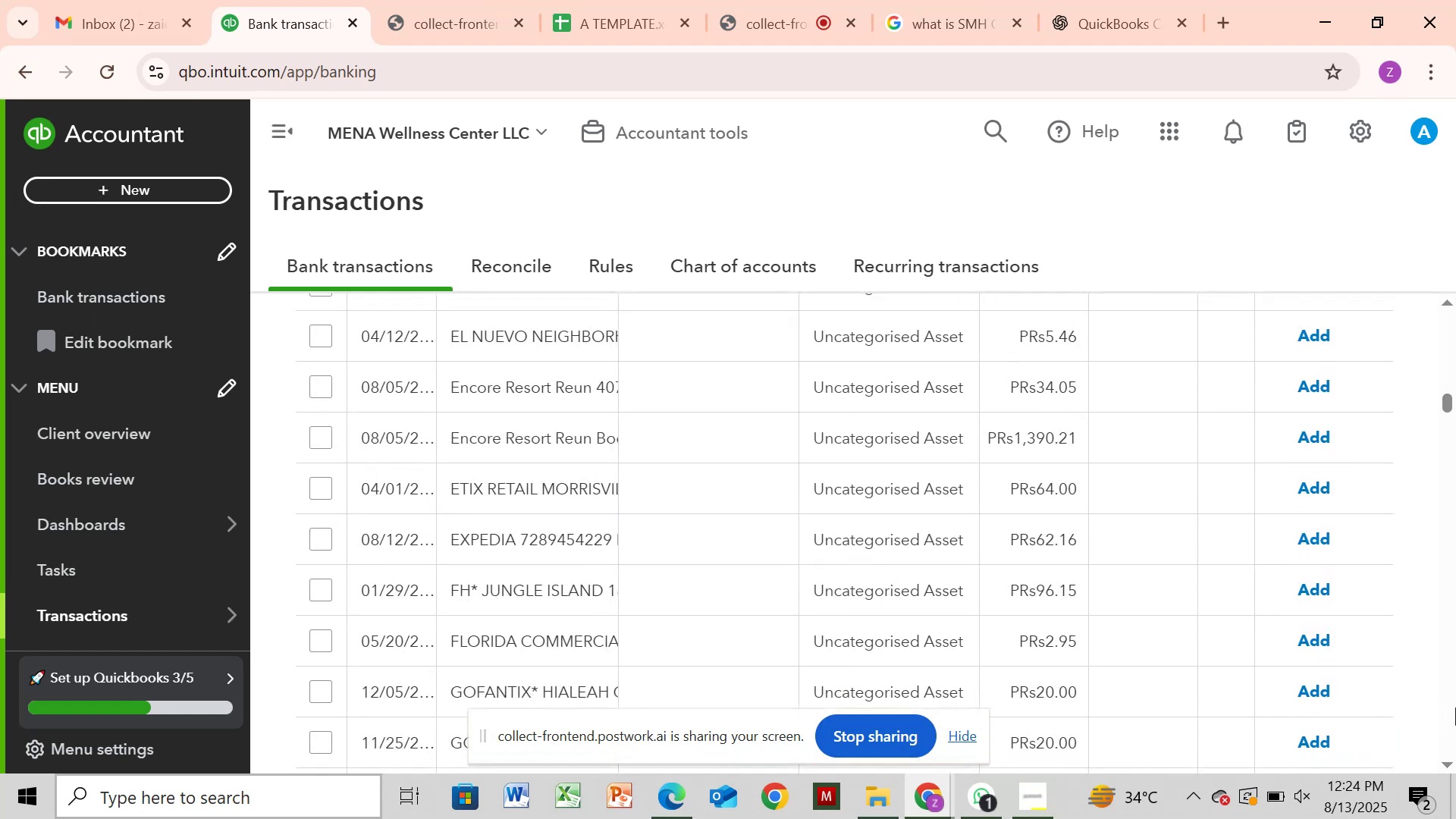 
left_click([1455, 708])
 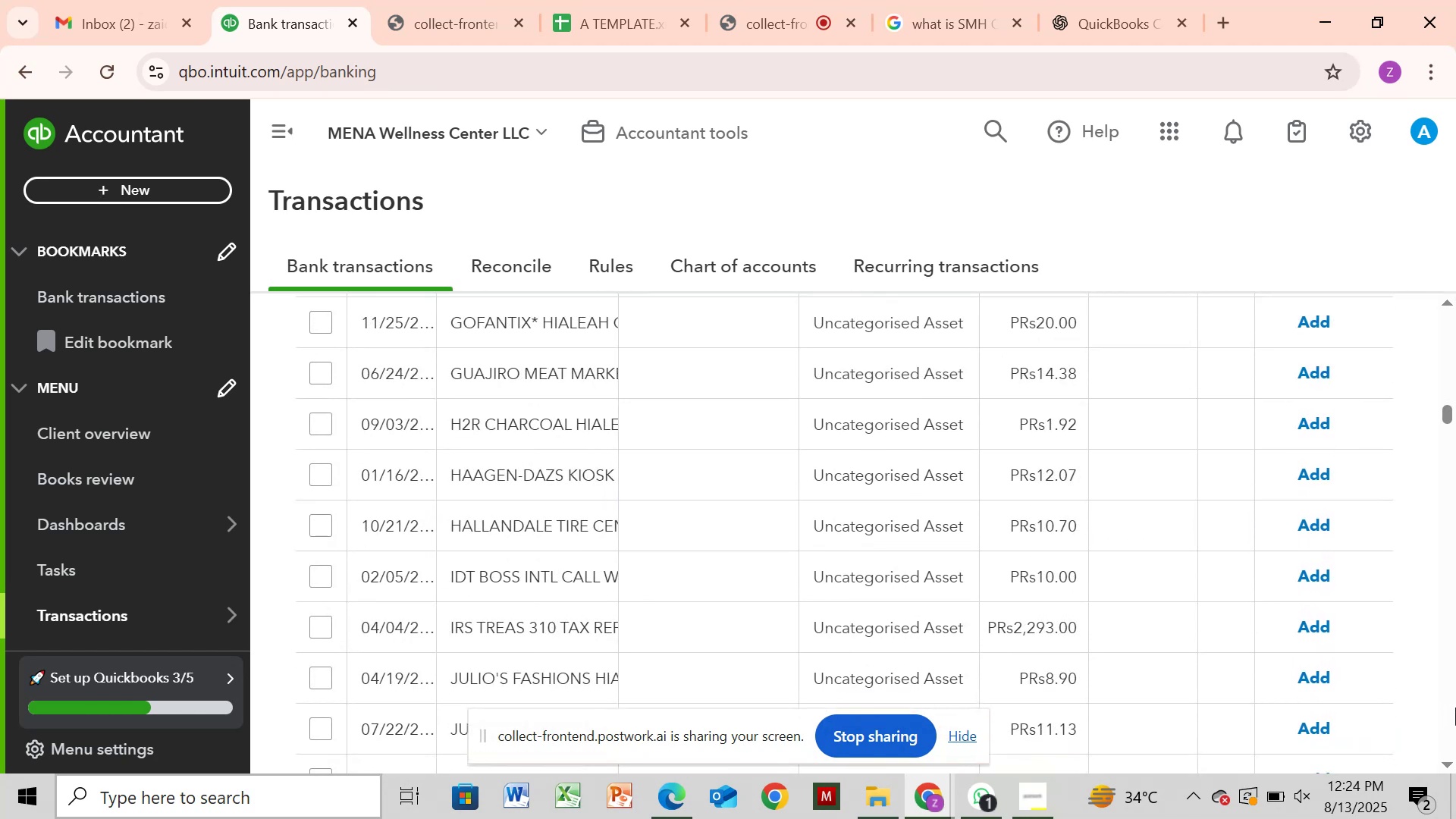 
left_click([1455, 708])
 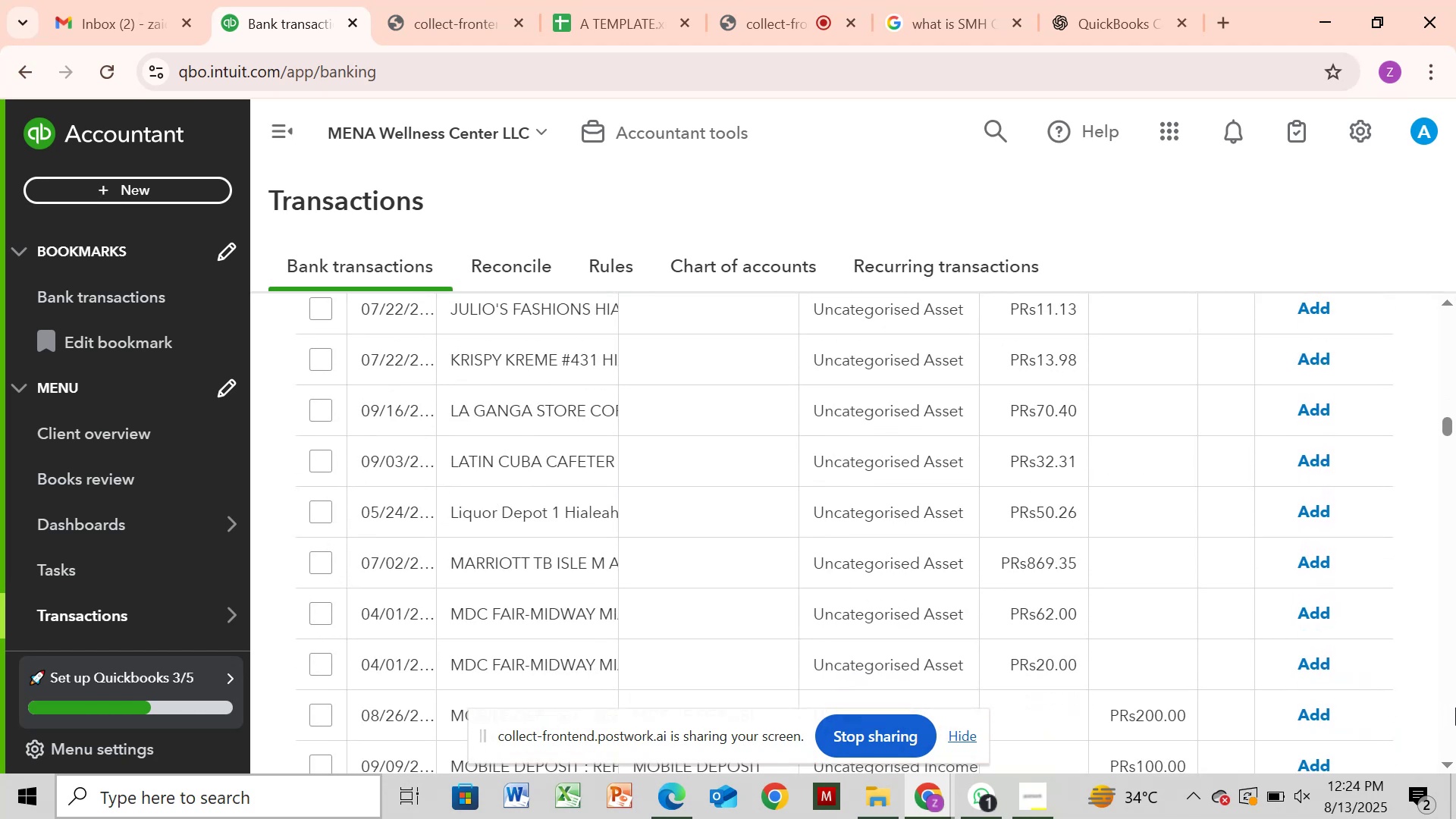 
left_click([1455, 708])
 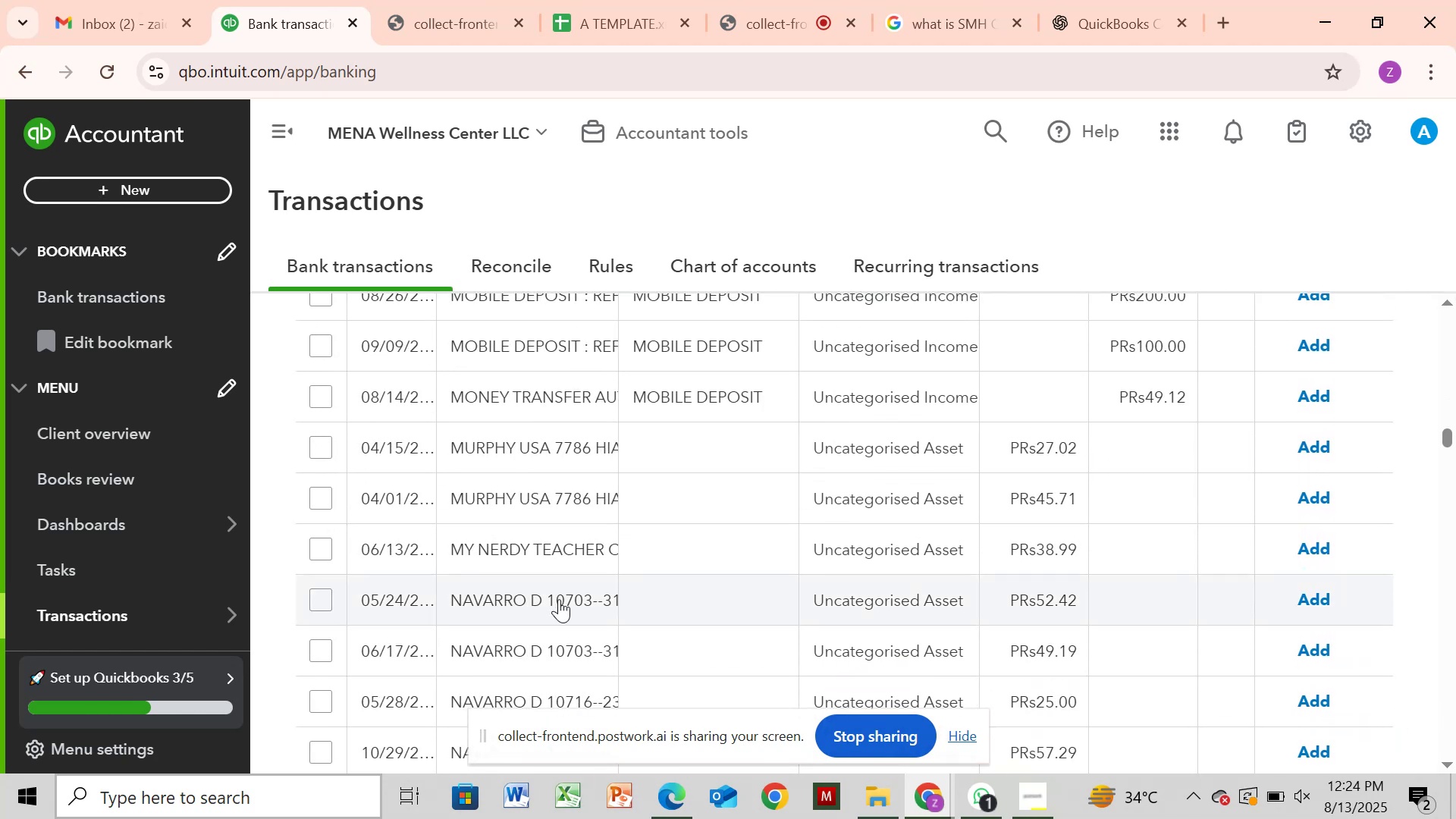 
left_click([559, 599])
 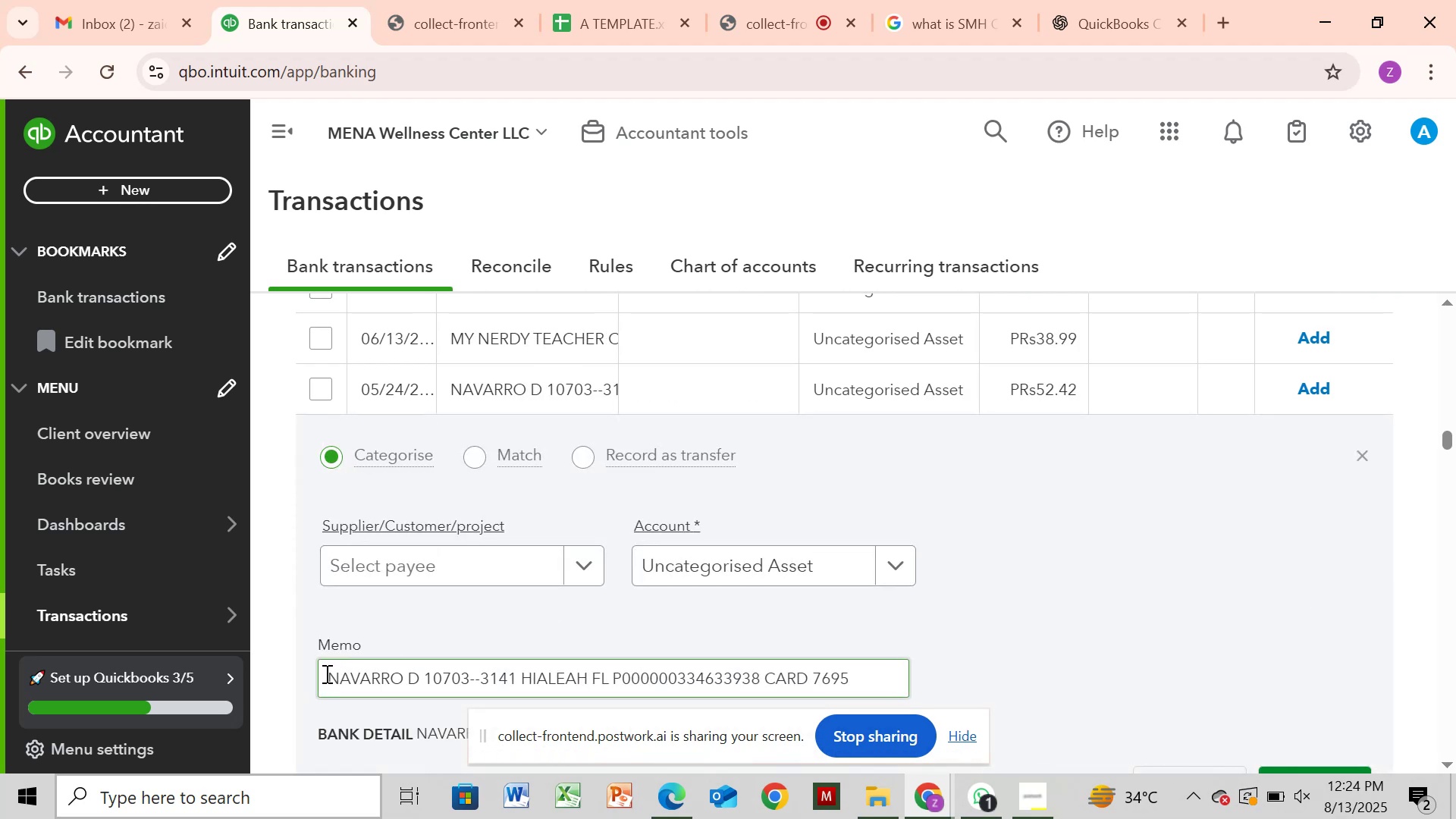 
left_click_drag(start_coordinate=[327, 673], to_coordinate=[426, 670])
 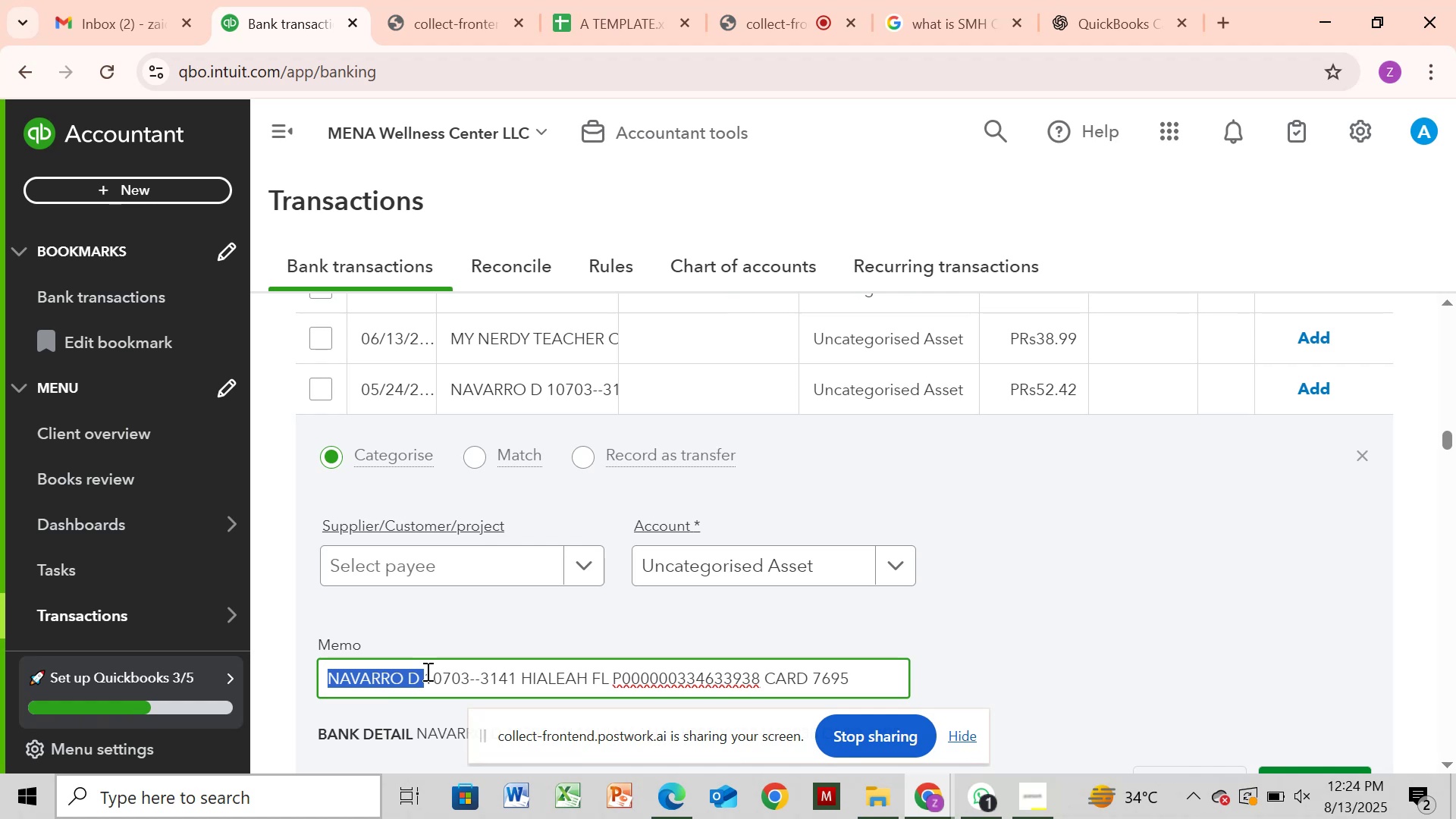 
wait(5.84)
 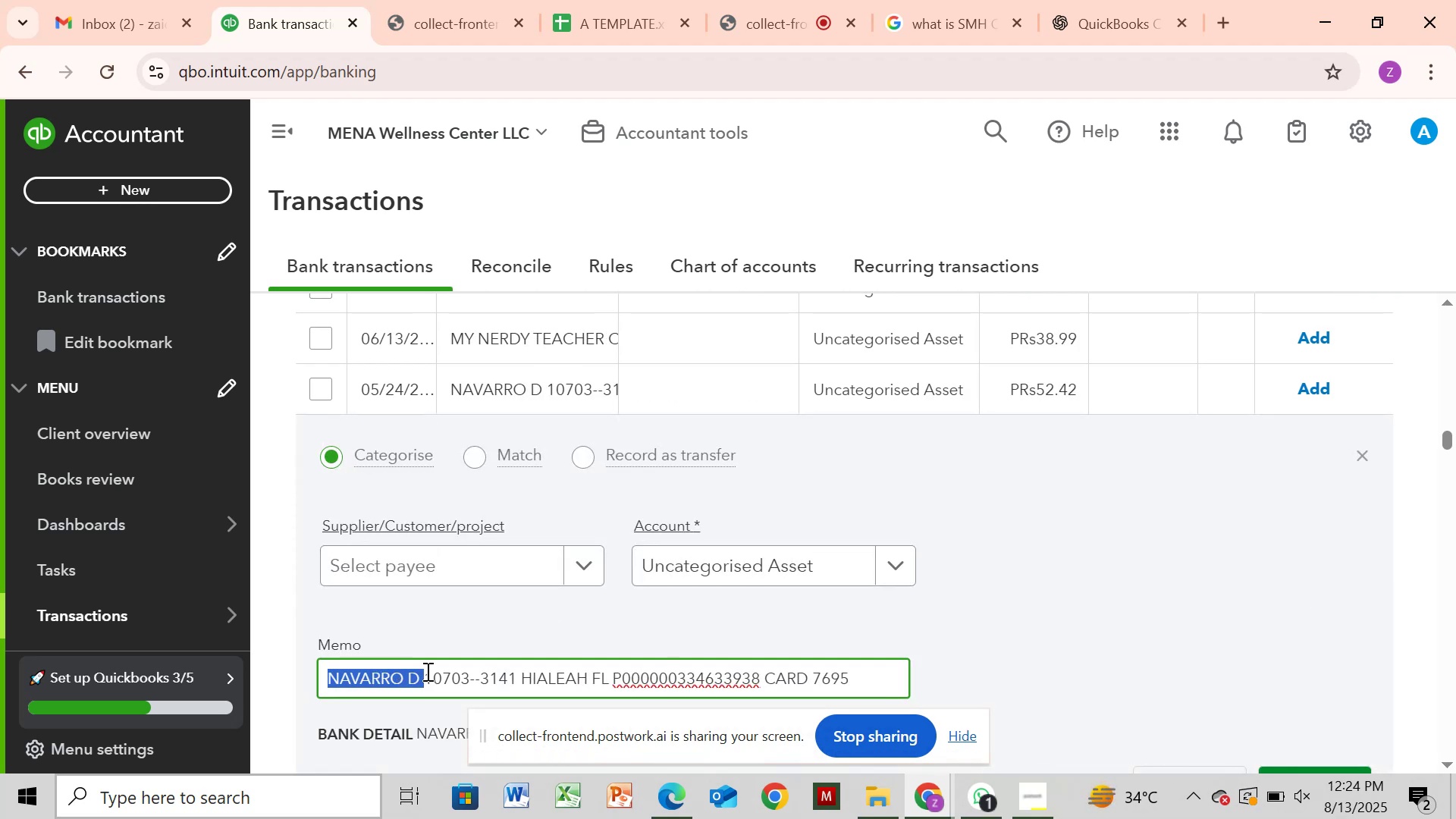 
key(Control+C)
 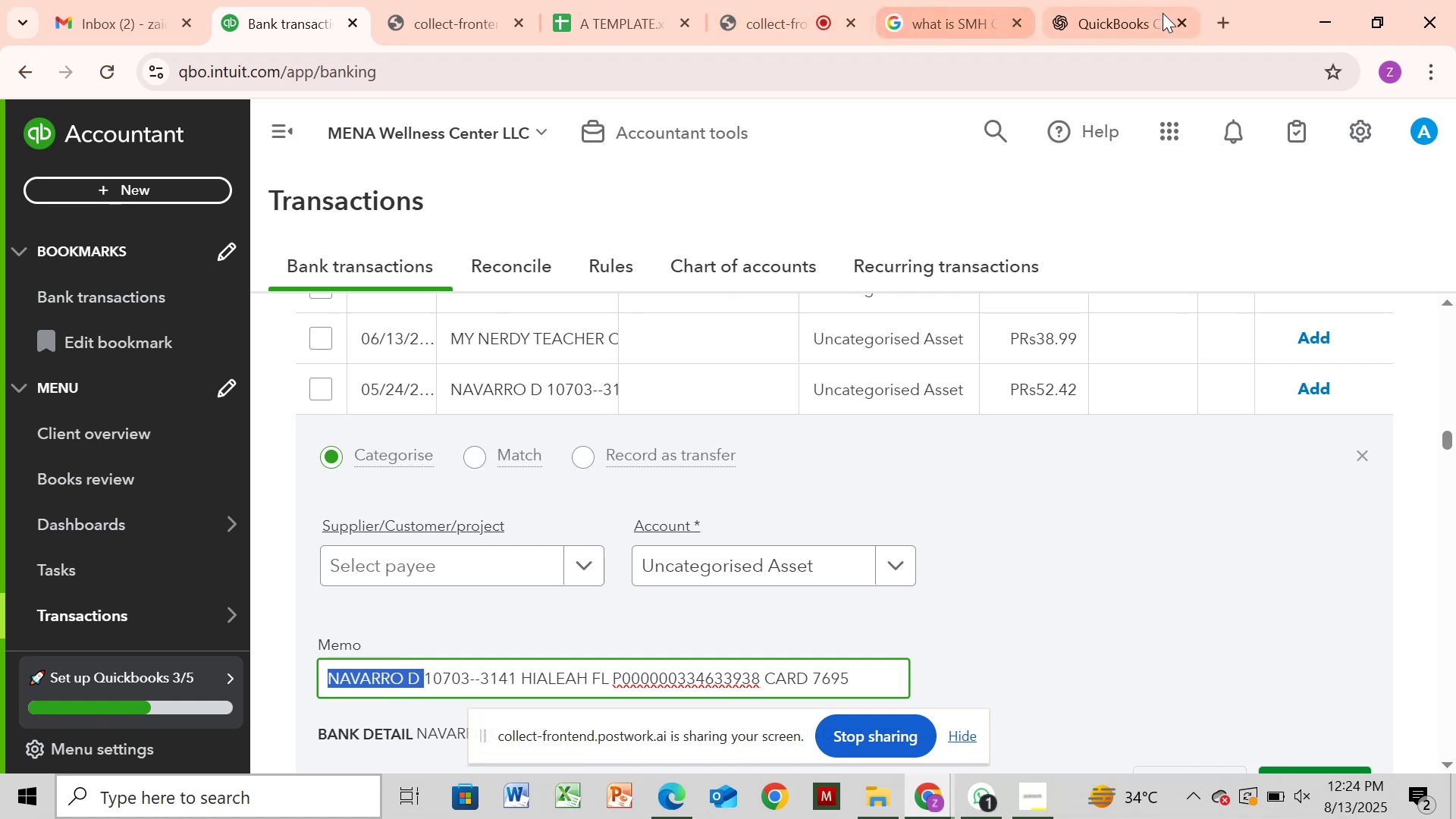 
left_click_drag(start_coordinate=[959, 18], to_coordinate=[953, 25])
 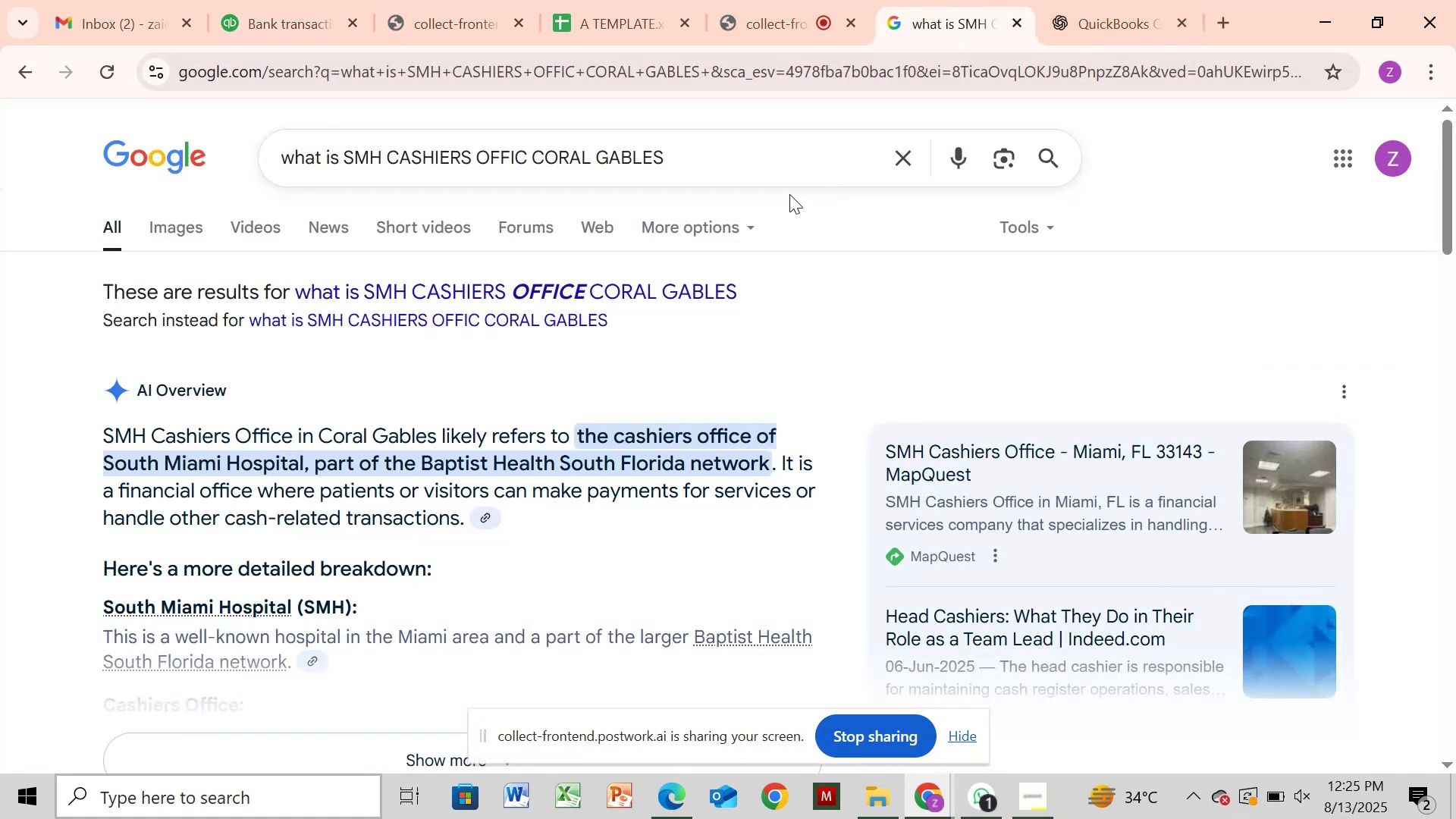 
left_click_drag(start_coordinate=[770, 194], to_coordinate=[770, 182])
 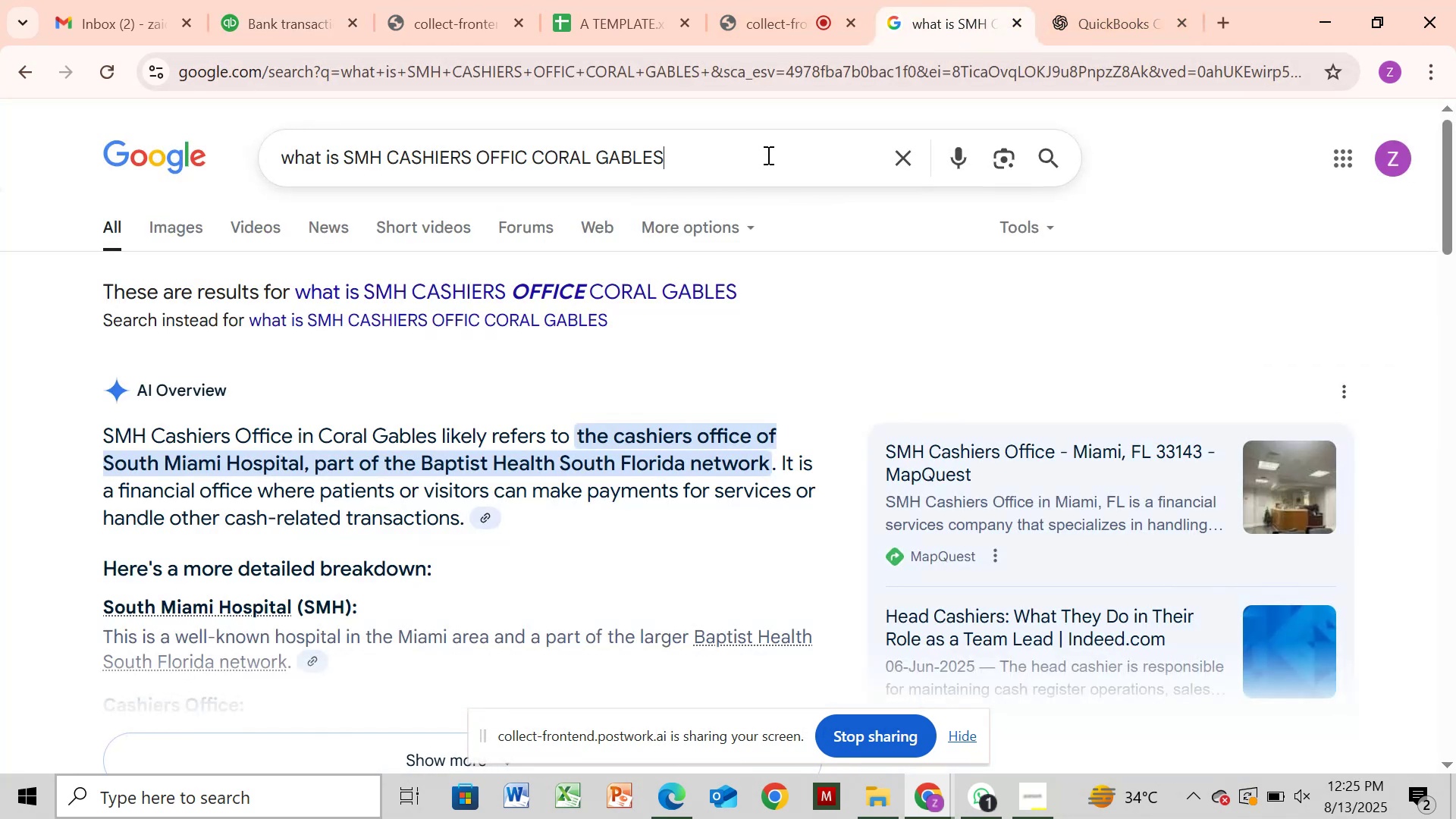 
double_click([767, 155])
 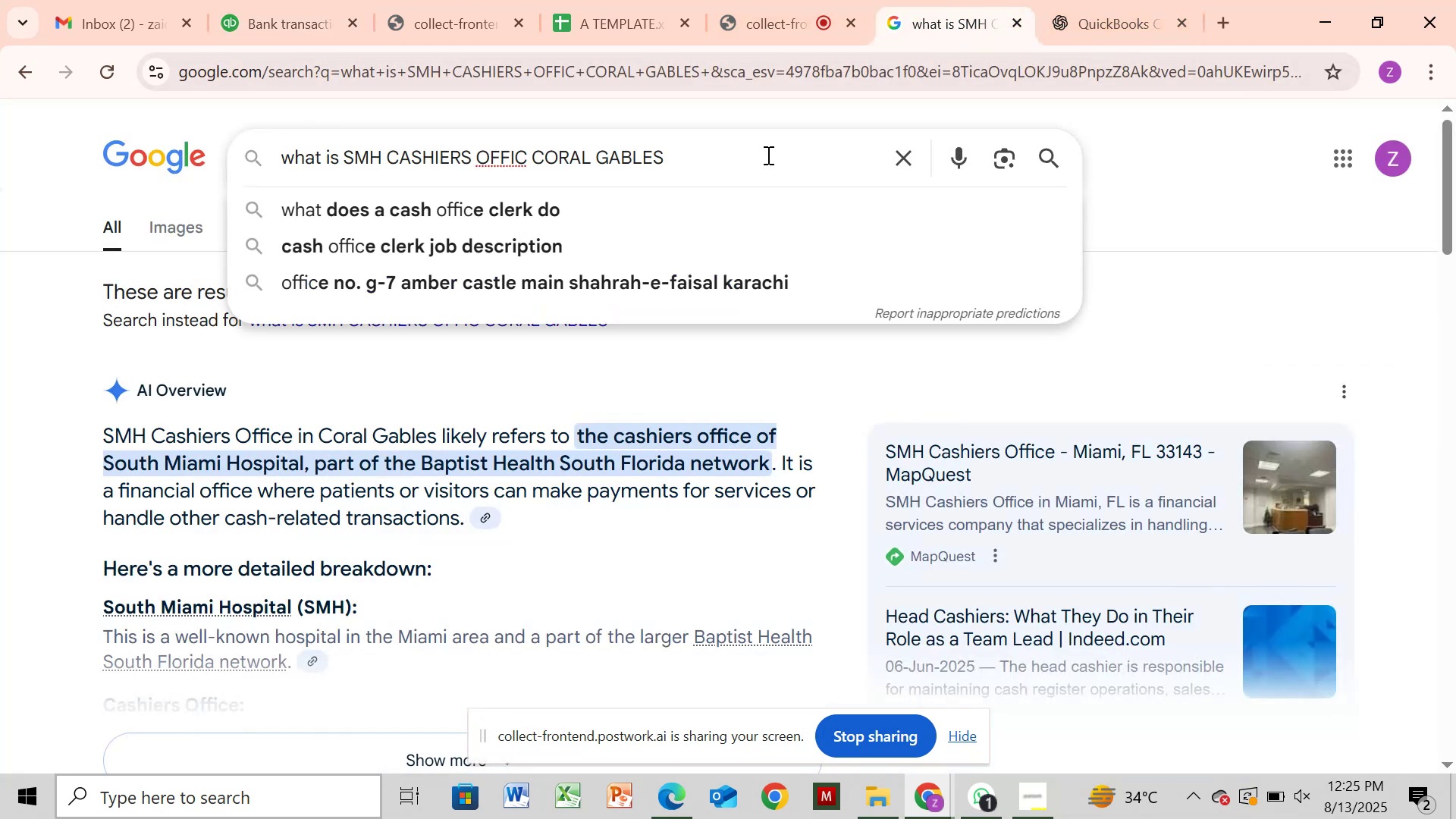 
hold_key(key=Backspace, duration=1.26)
 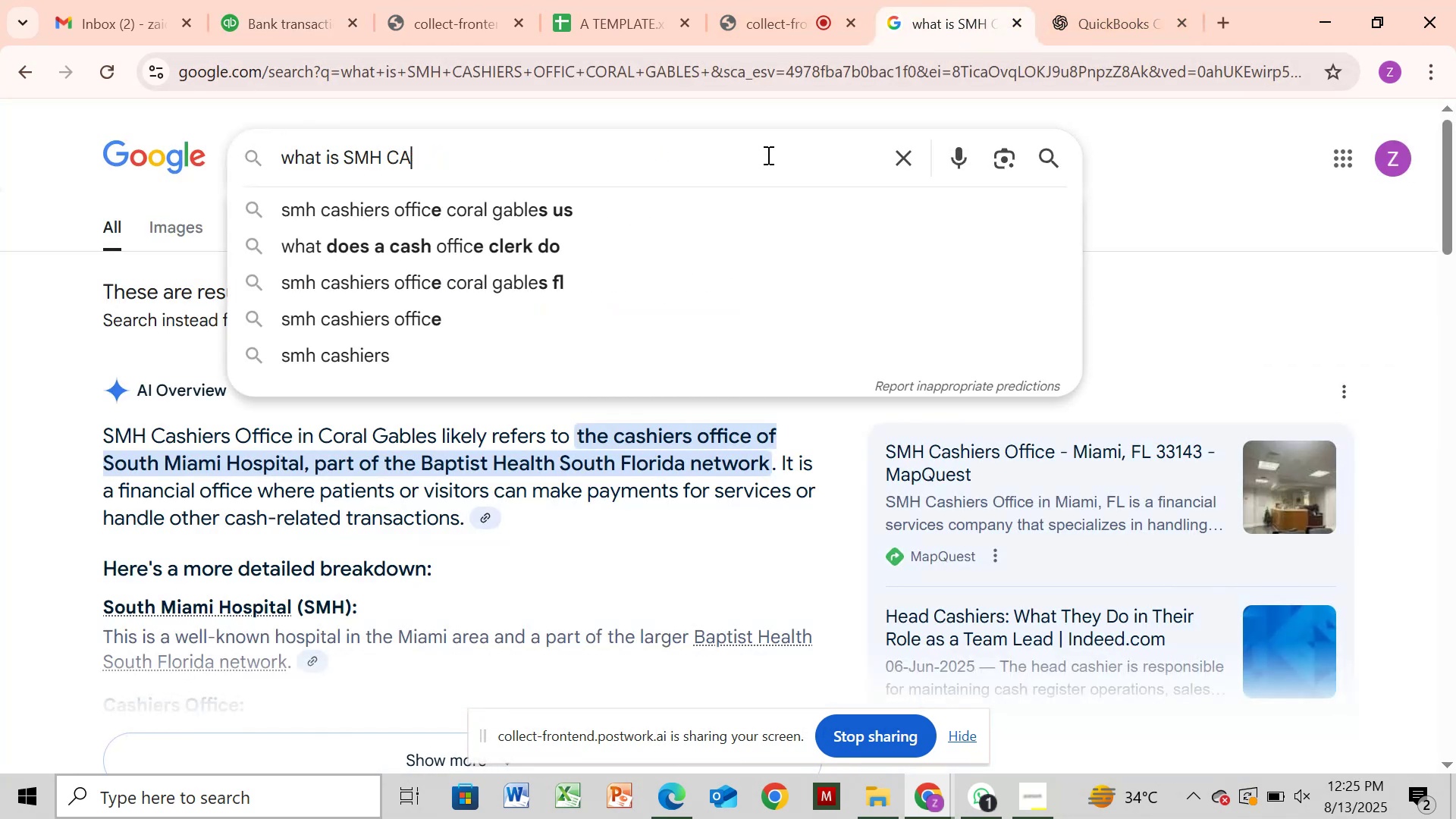 
key(Backspace)
 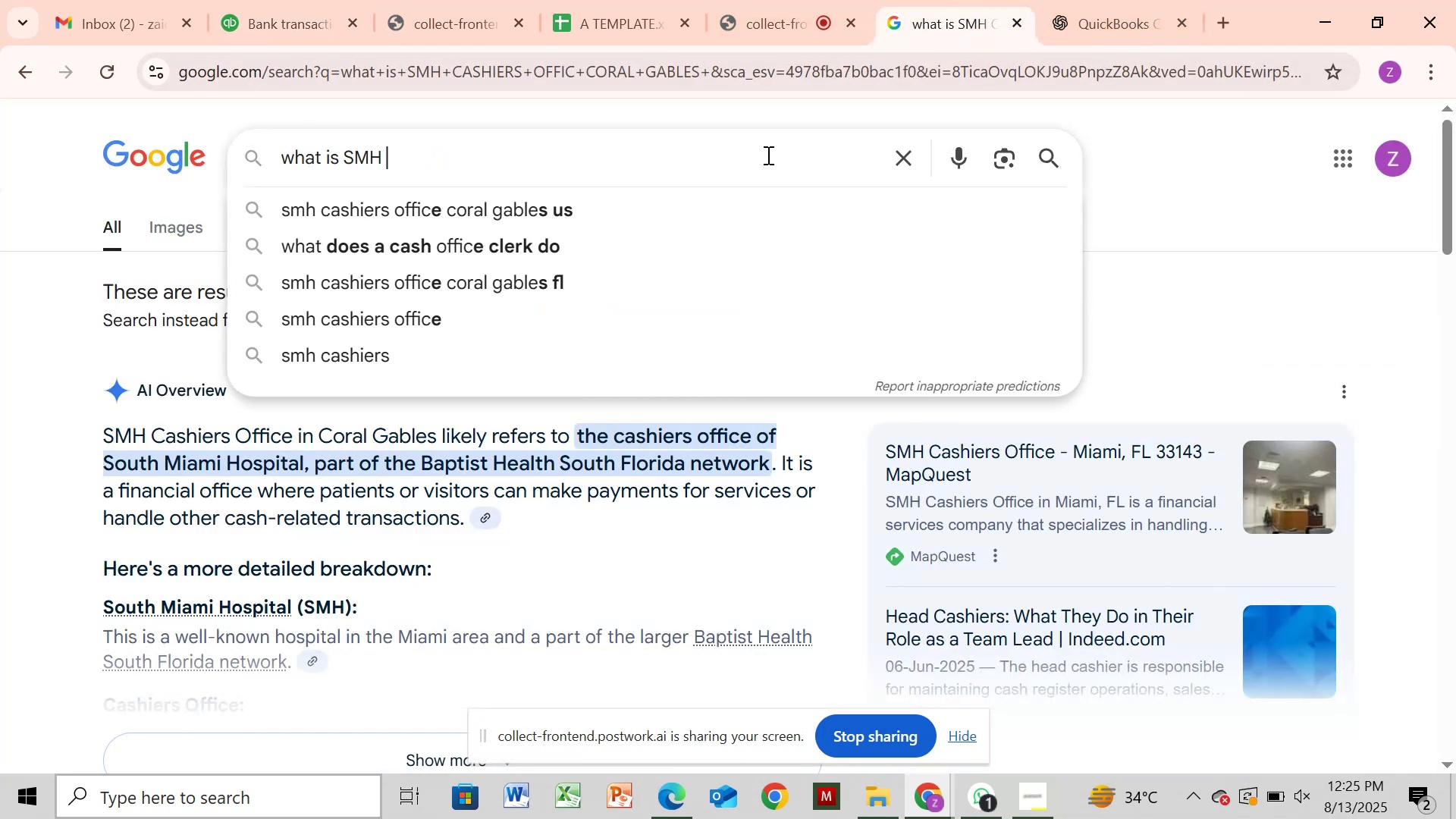 
key(Backspace)
 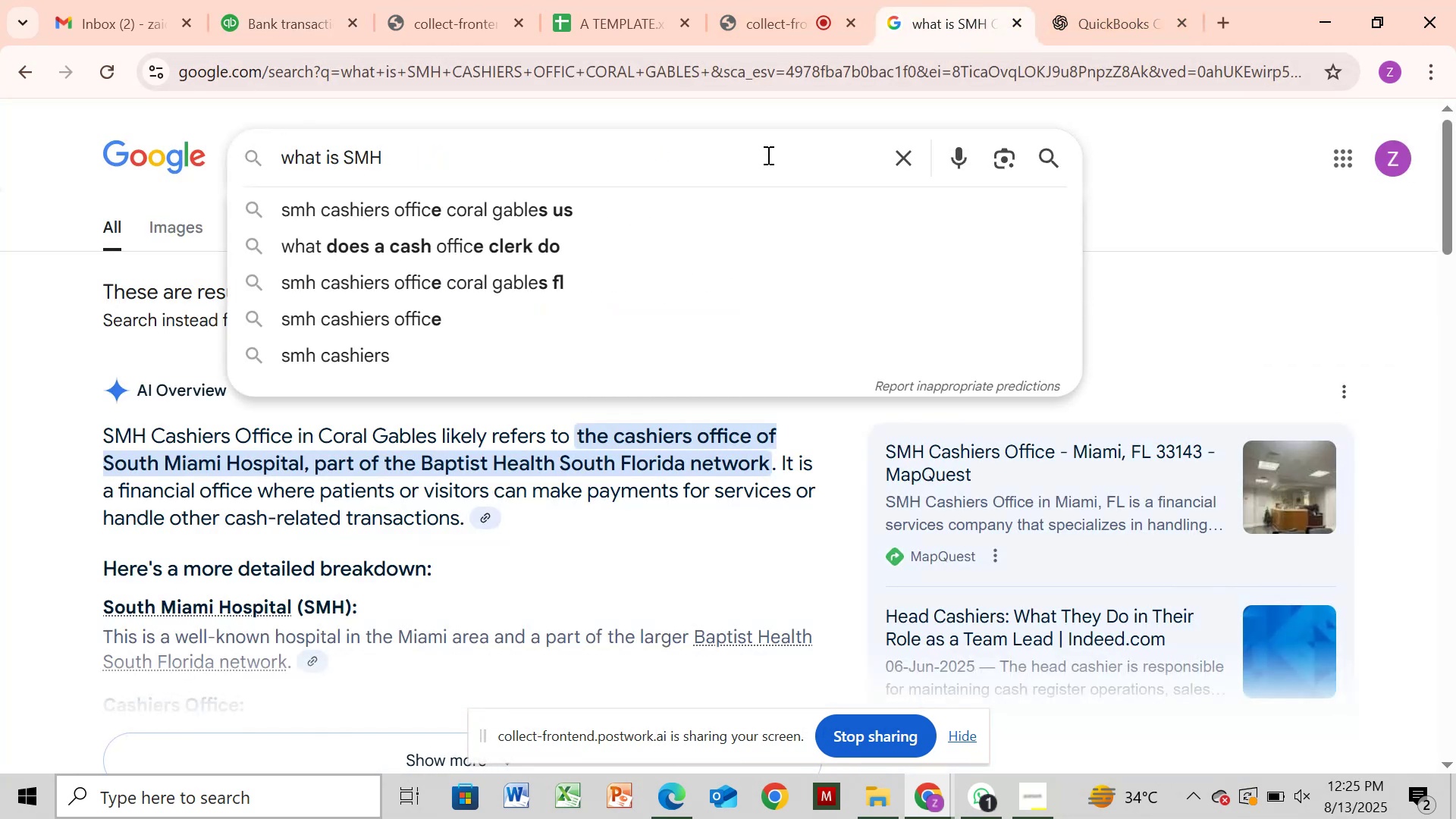 
key(Backspace)
 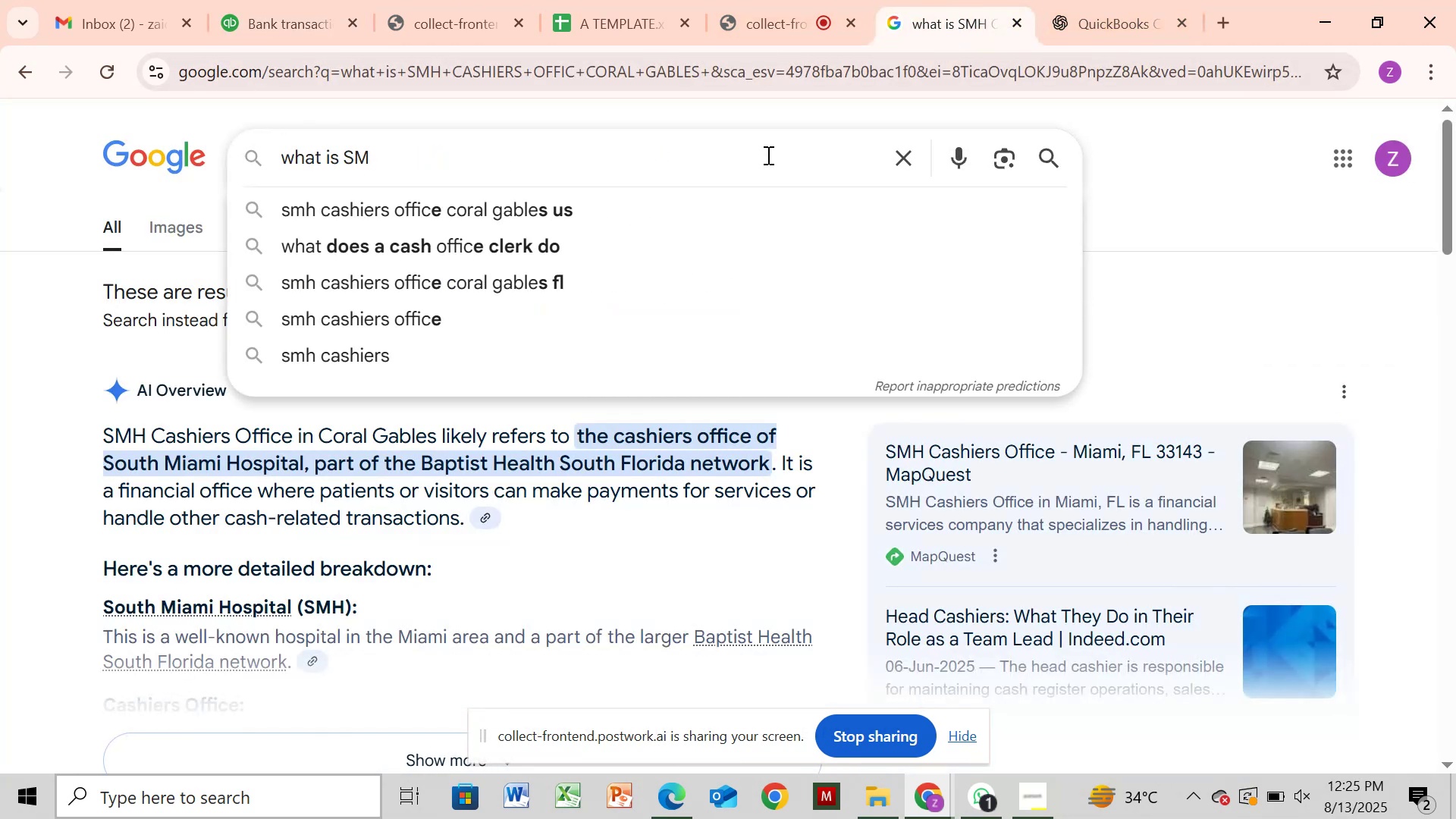 
key(Backspace)
 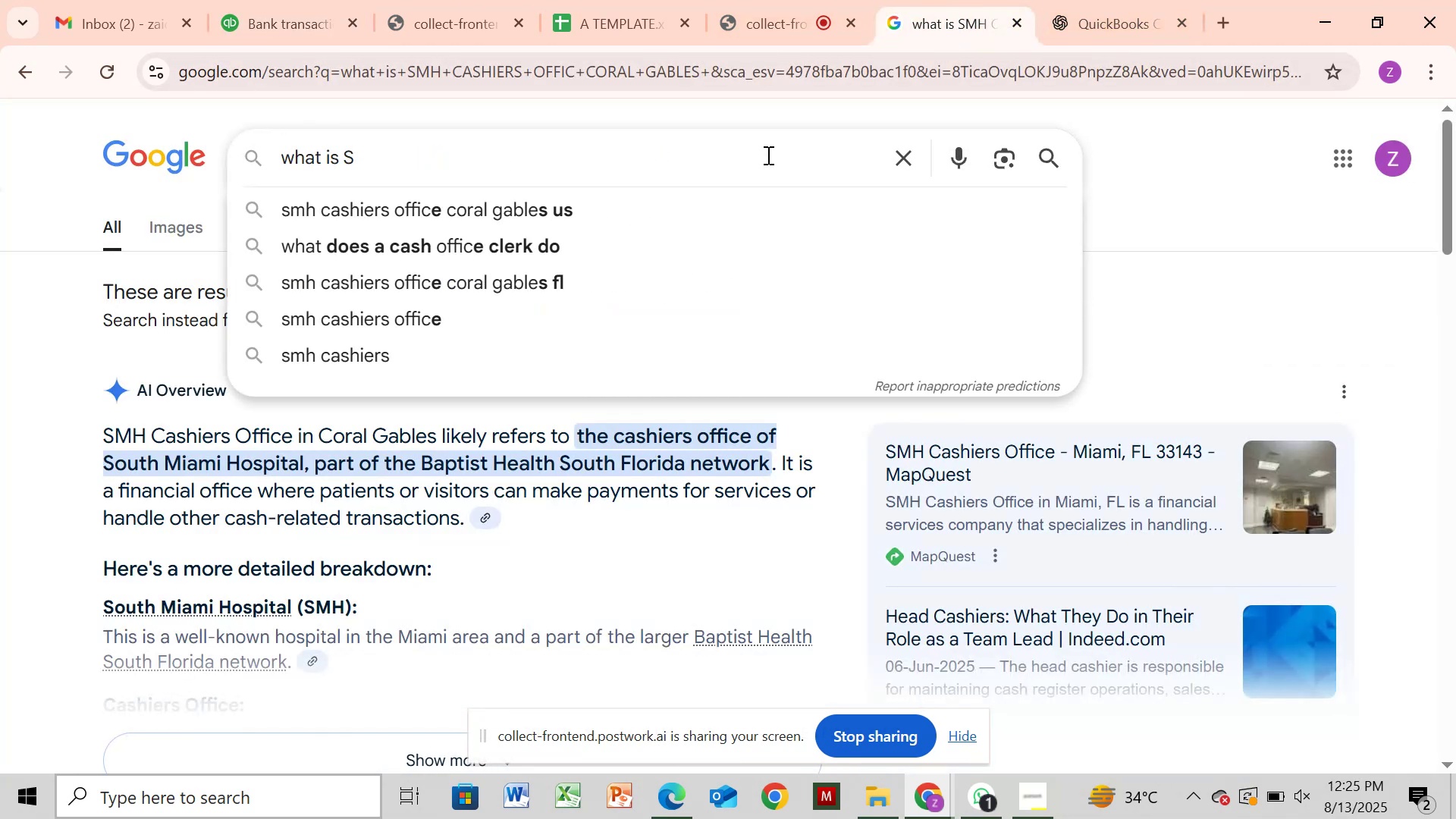 
key(Backspace)
 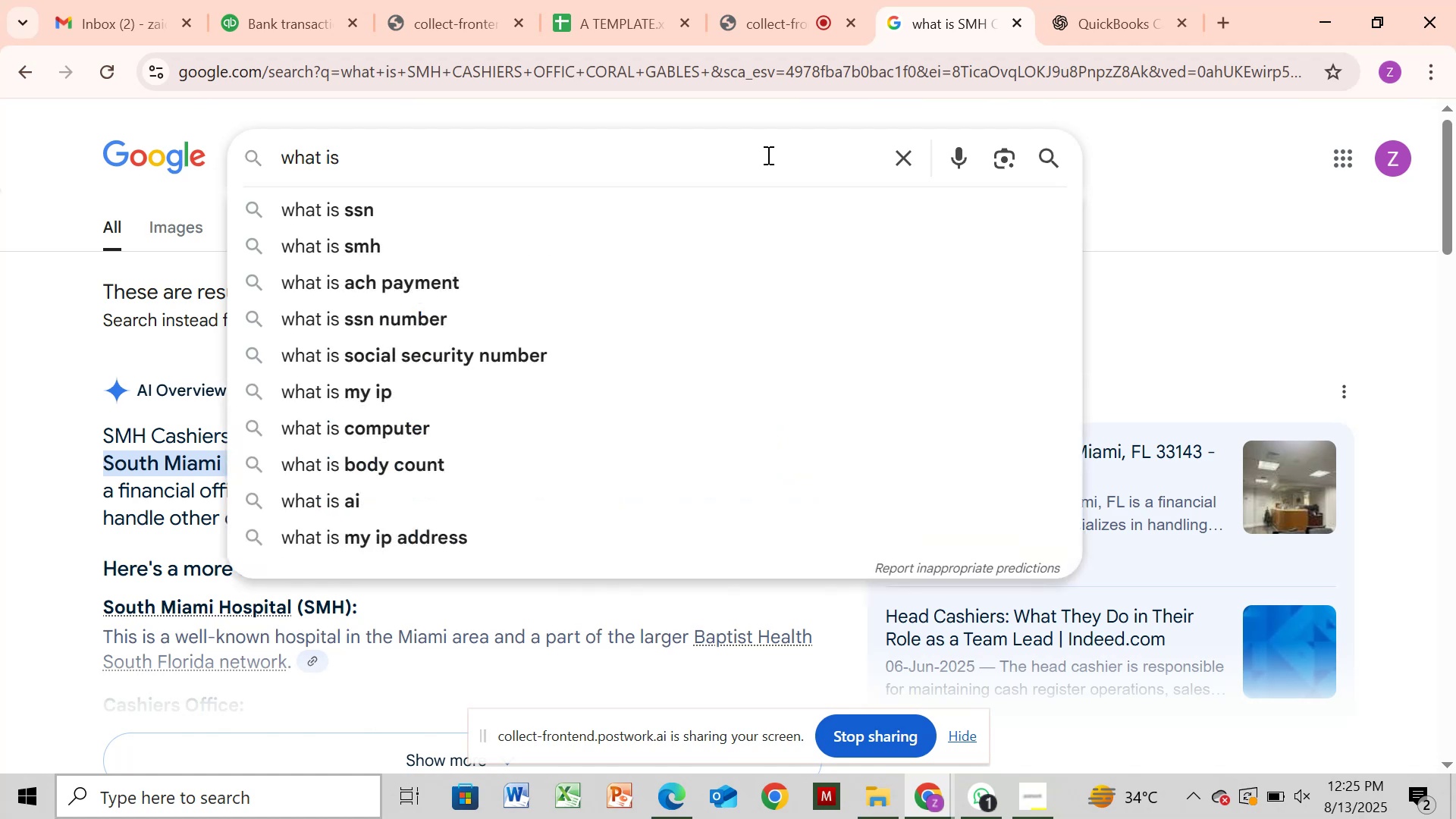 
key(Control+V)
 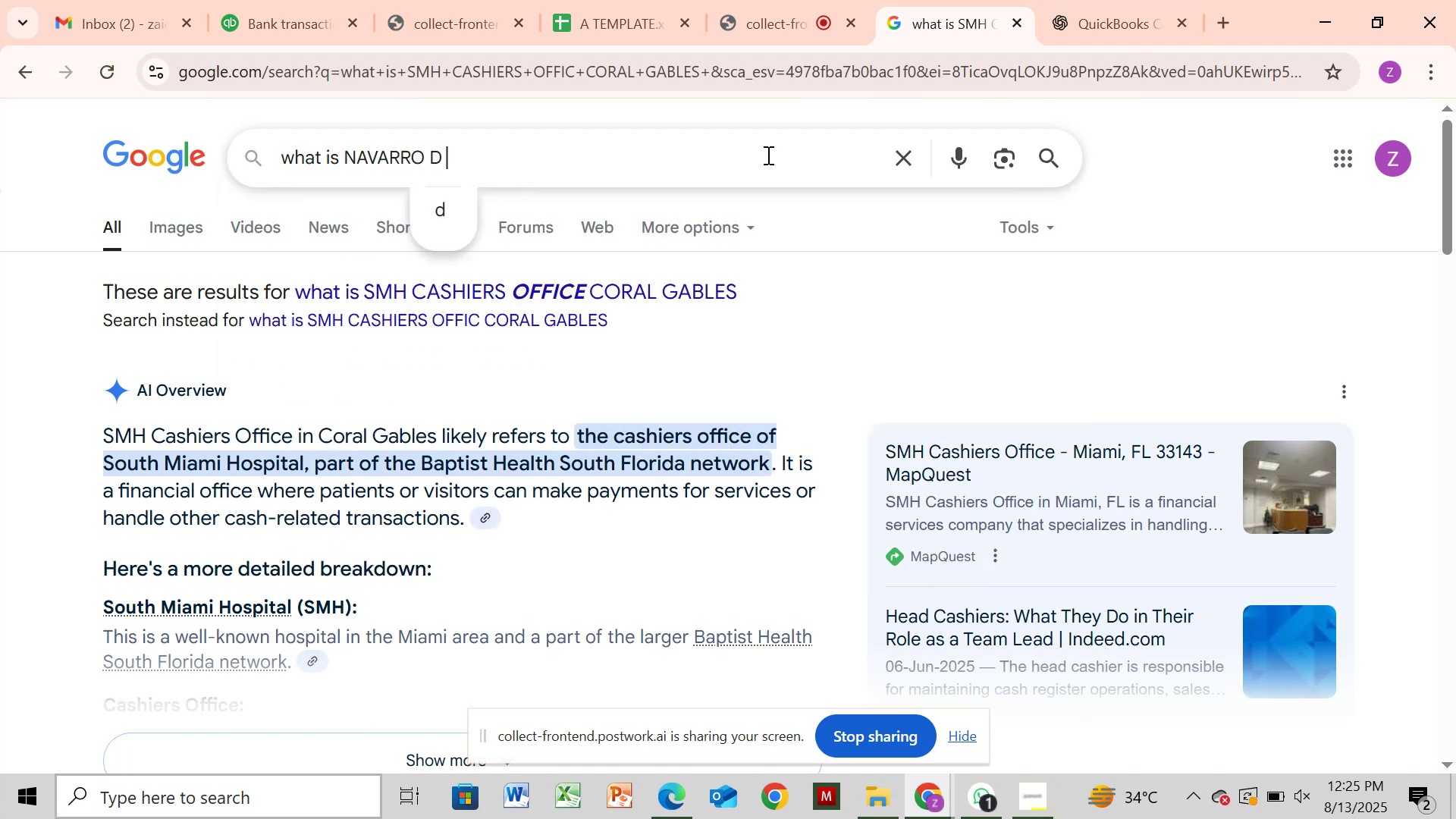 
key(Enter)
 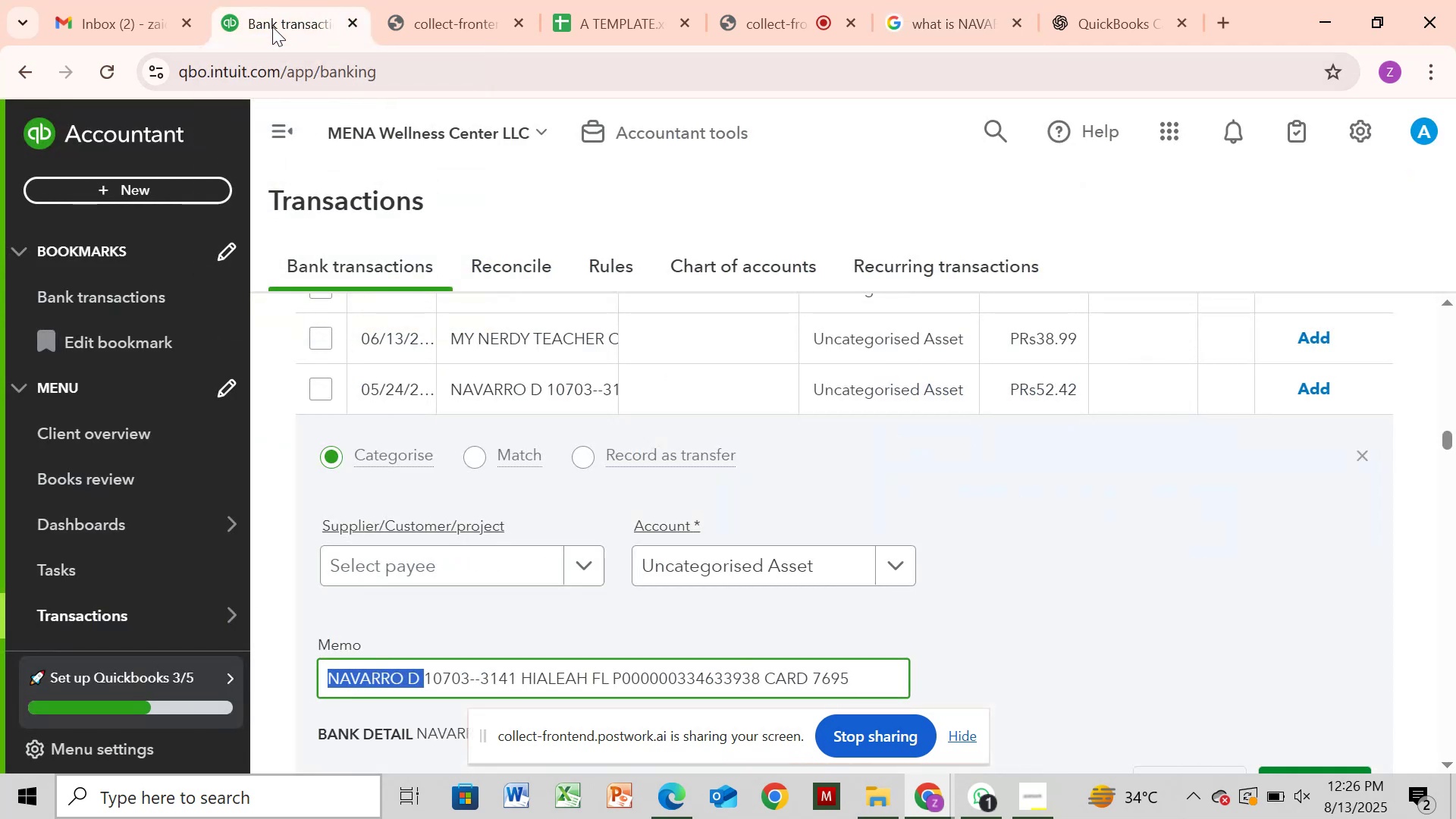 
wait(84.47)
 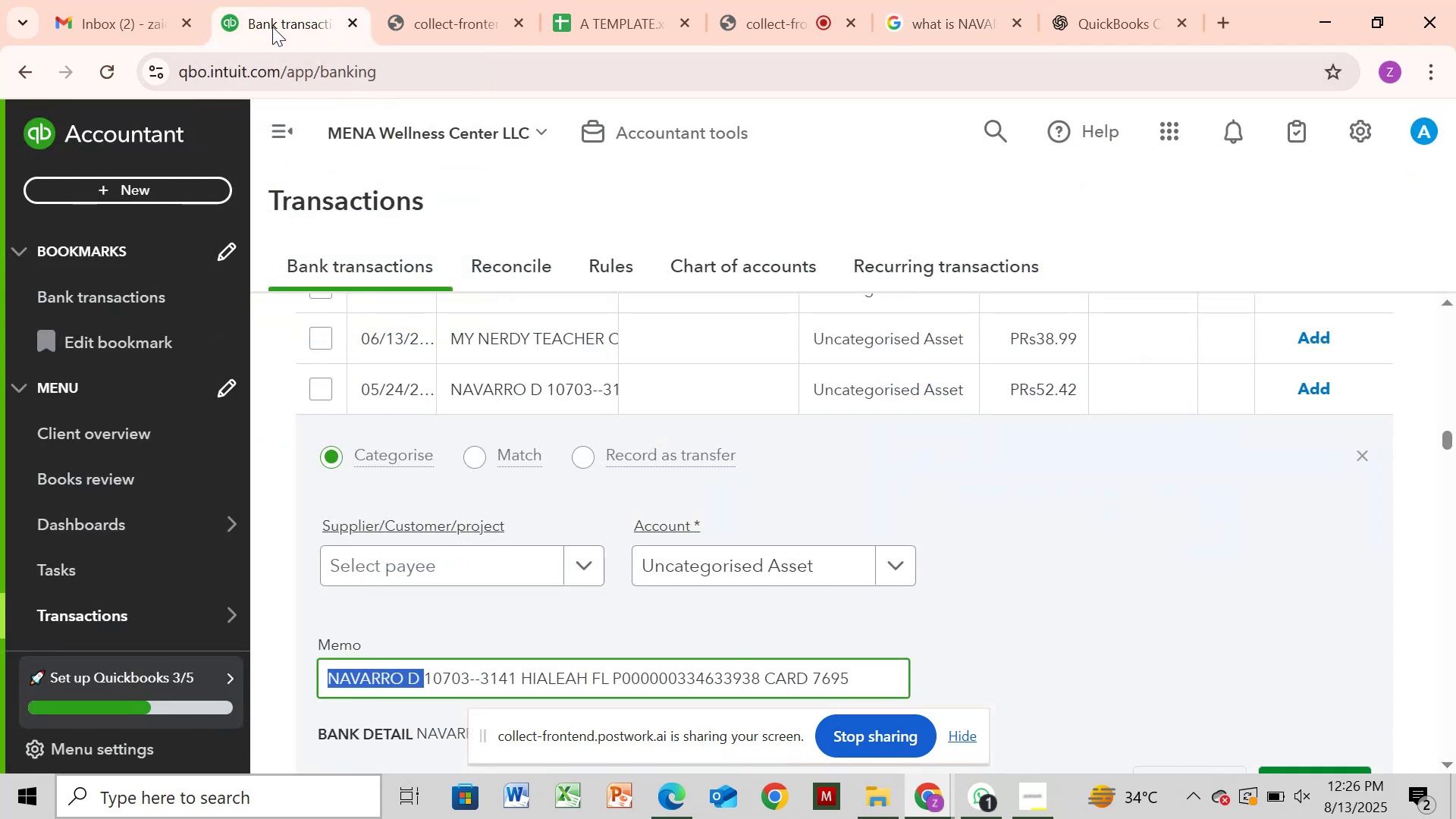 
left_click([1362, 459])
 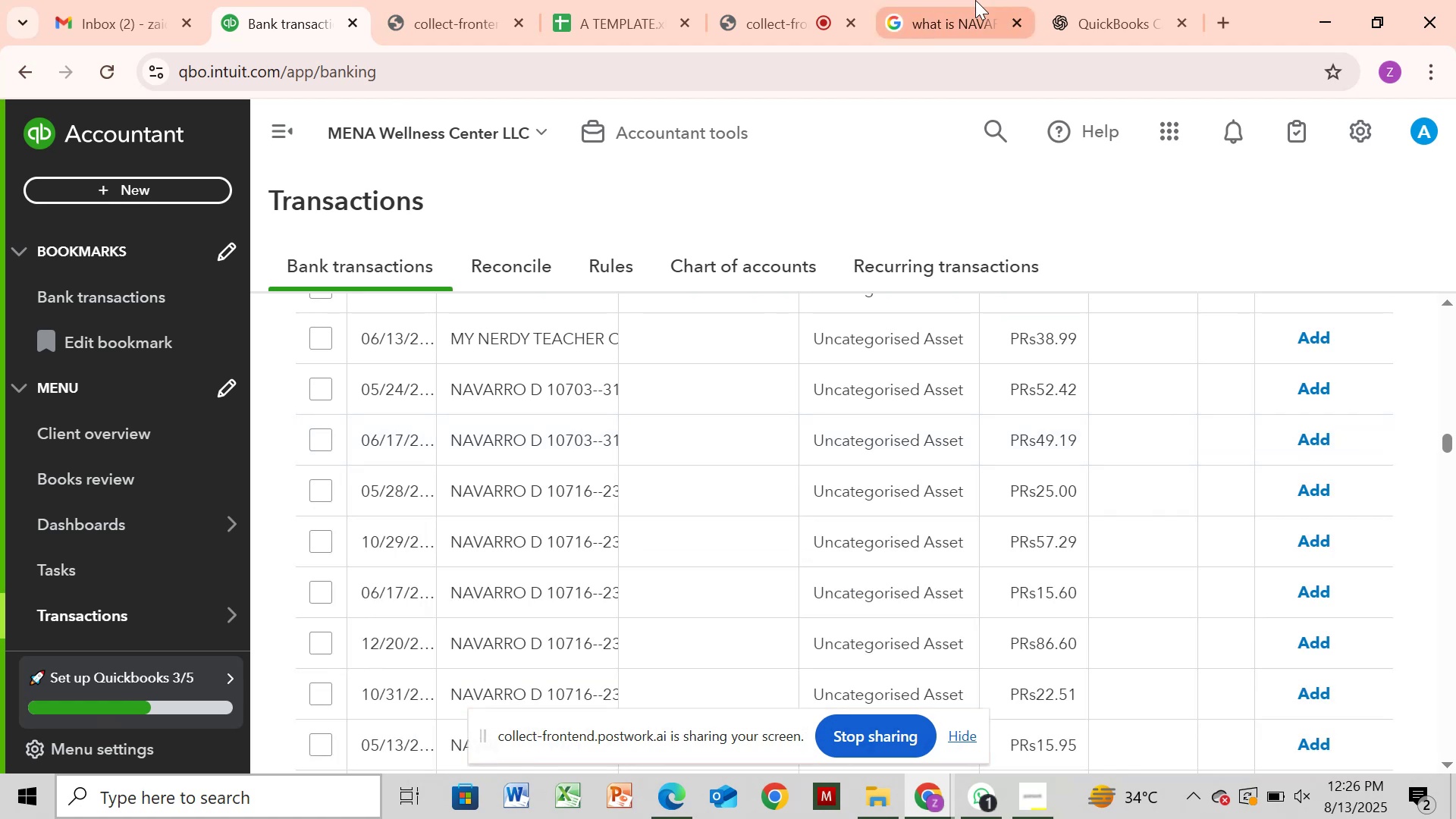 
left_click([971, 14])
 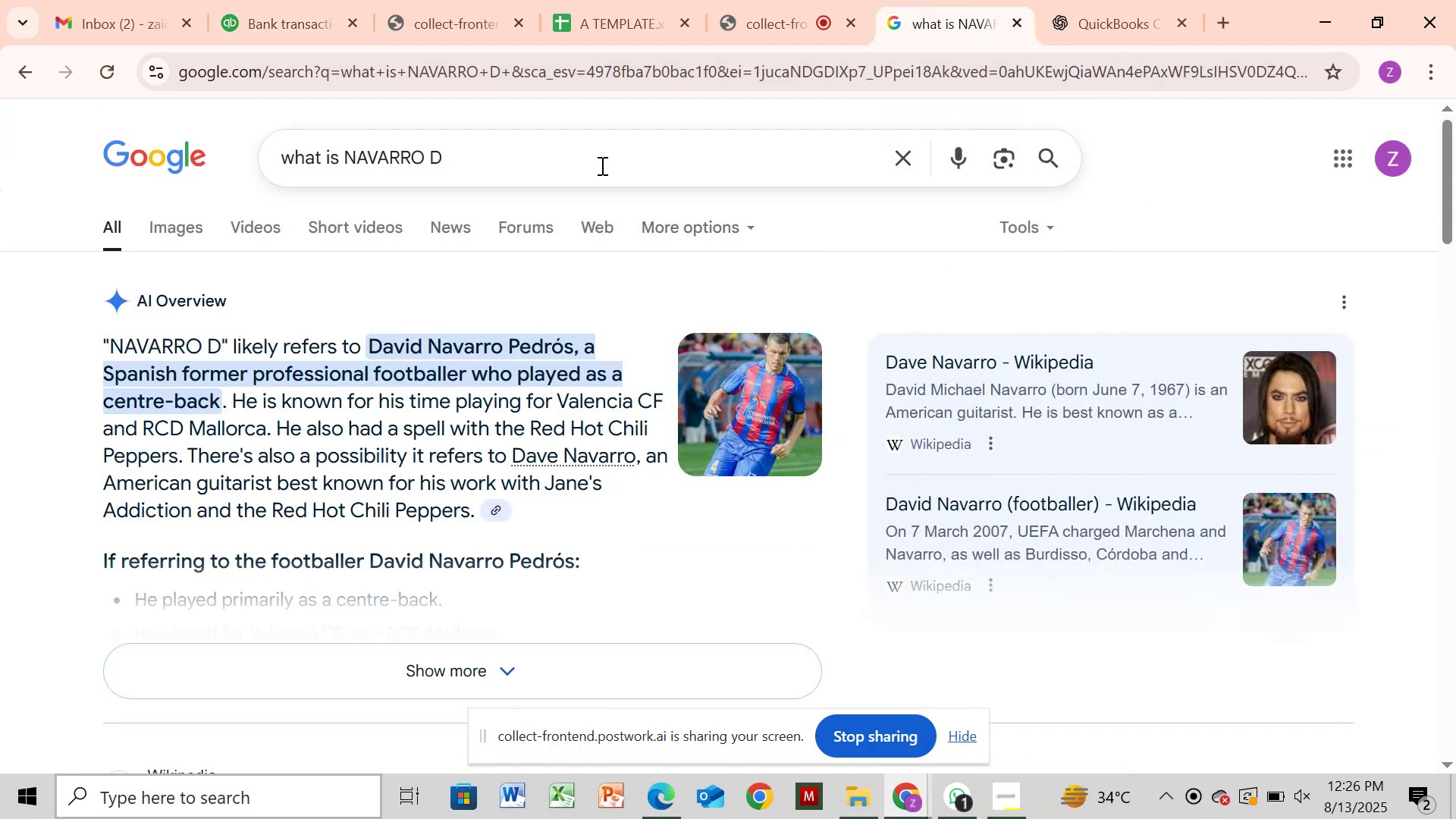 
left_click([598, 165])
 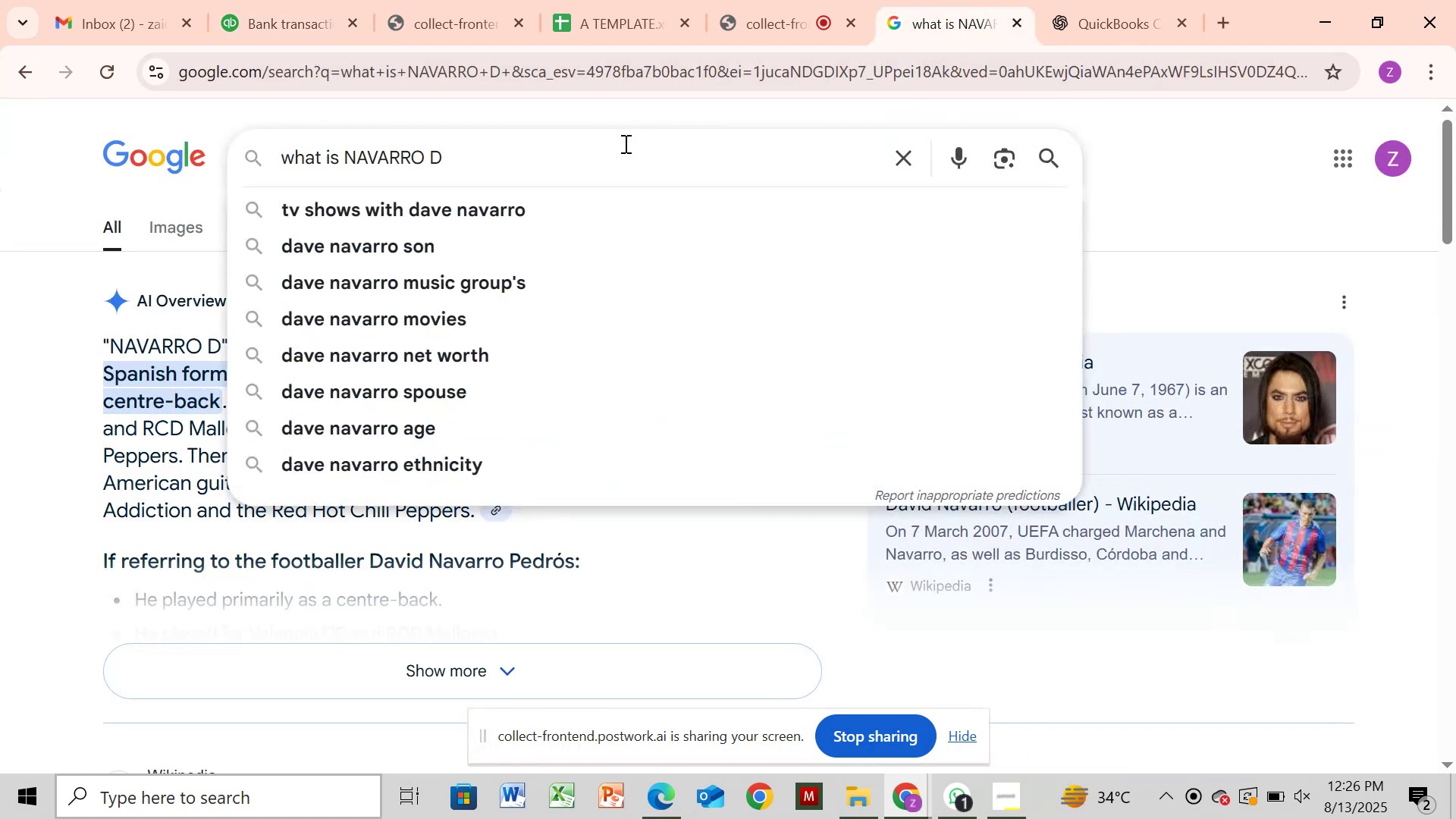 
key(Backspace)
 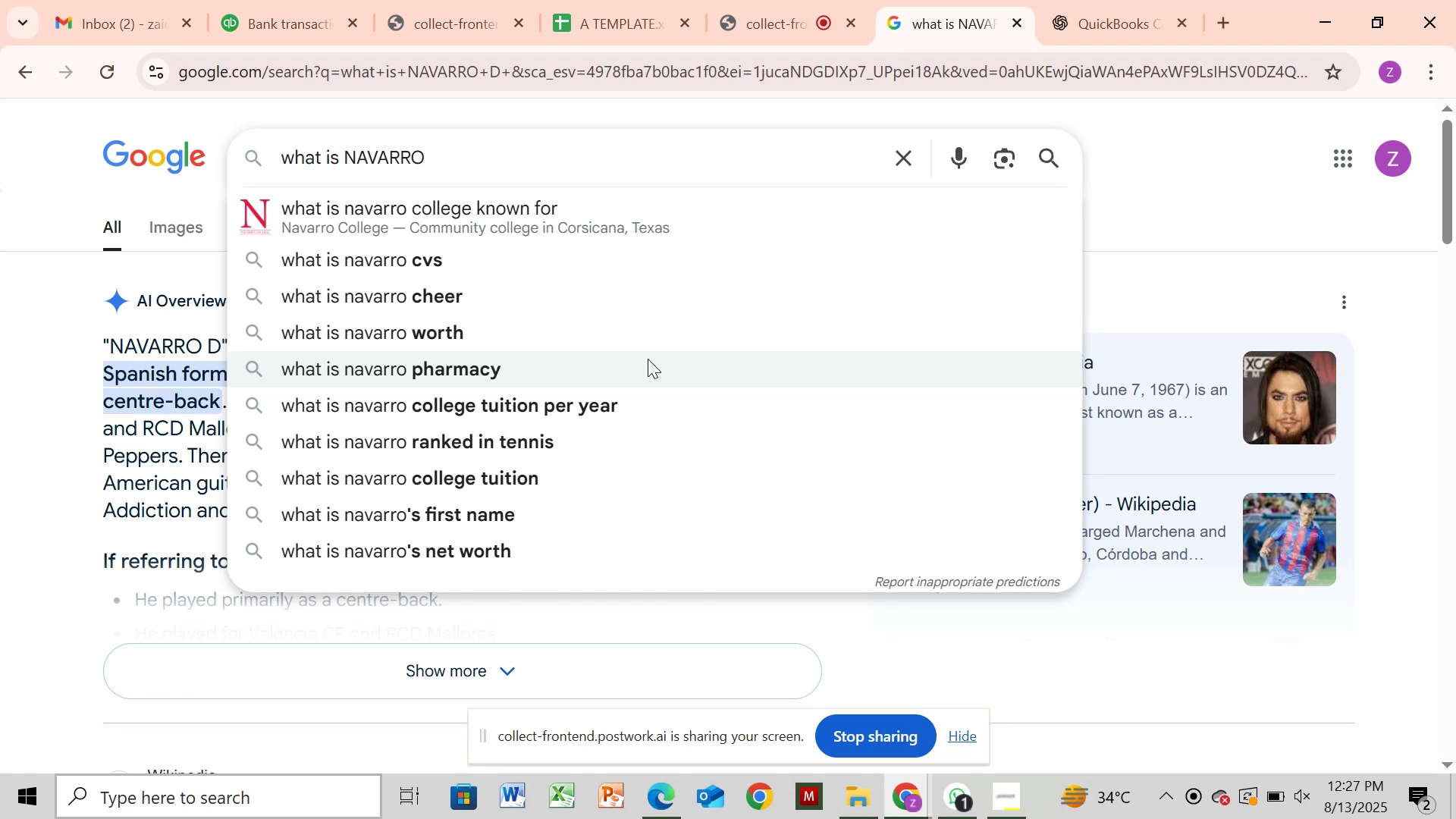 
wait(29.13)
 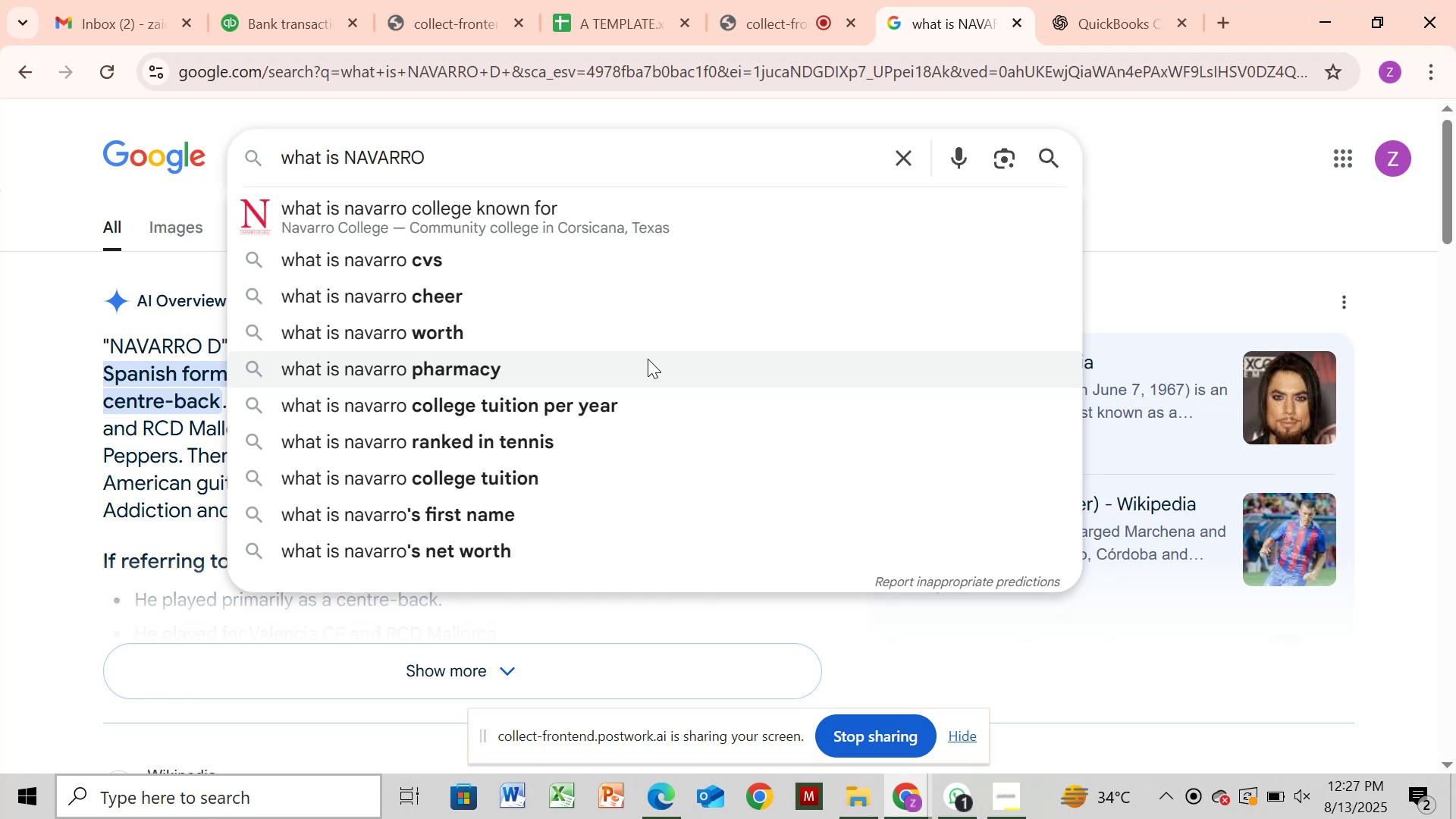 
key(Enter)
 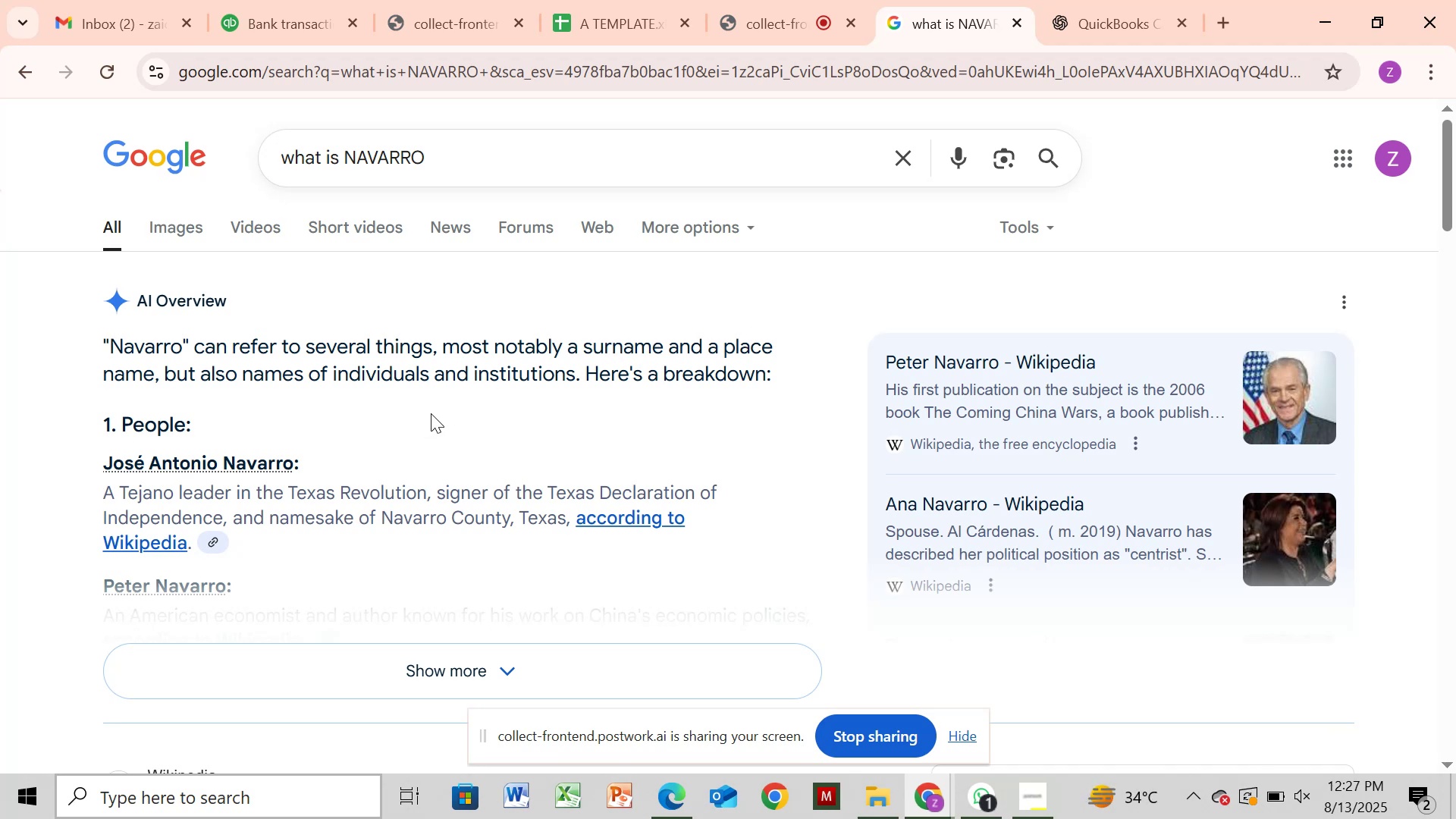 
wait(28.3)
 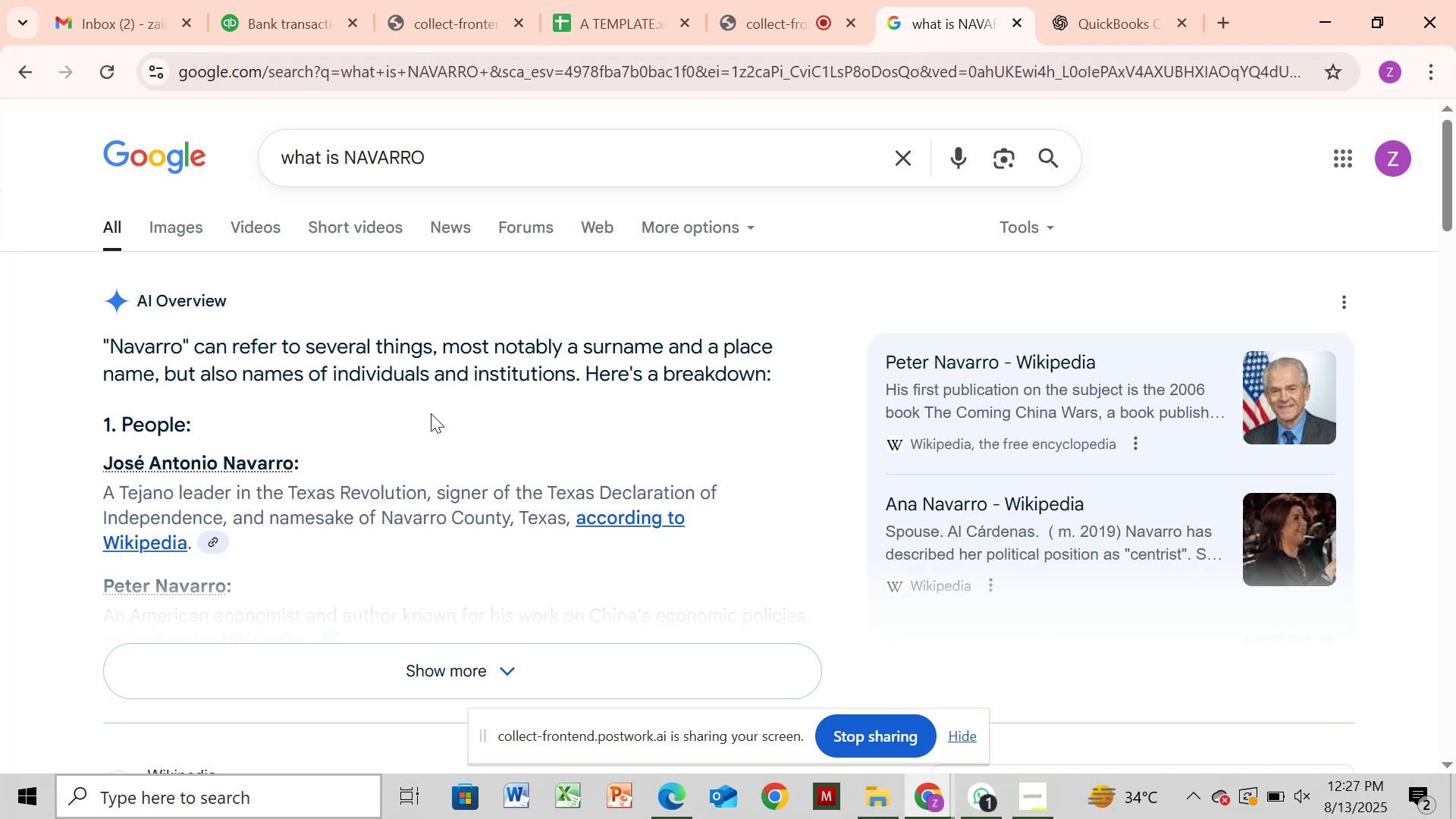 
left_click([268, 34])
 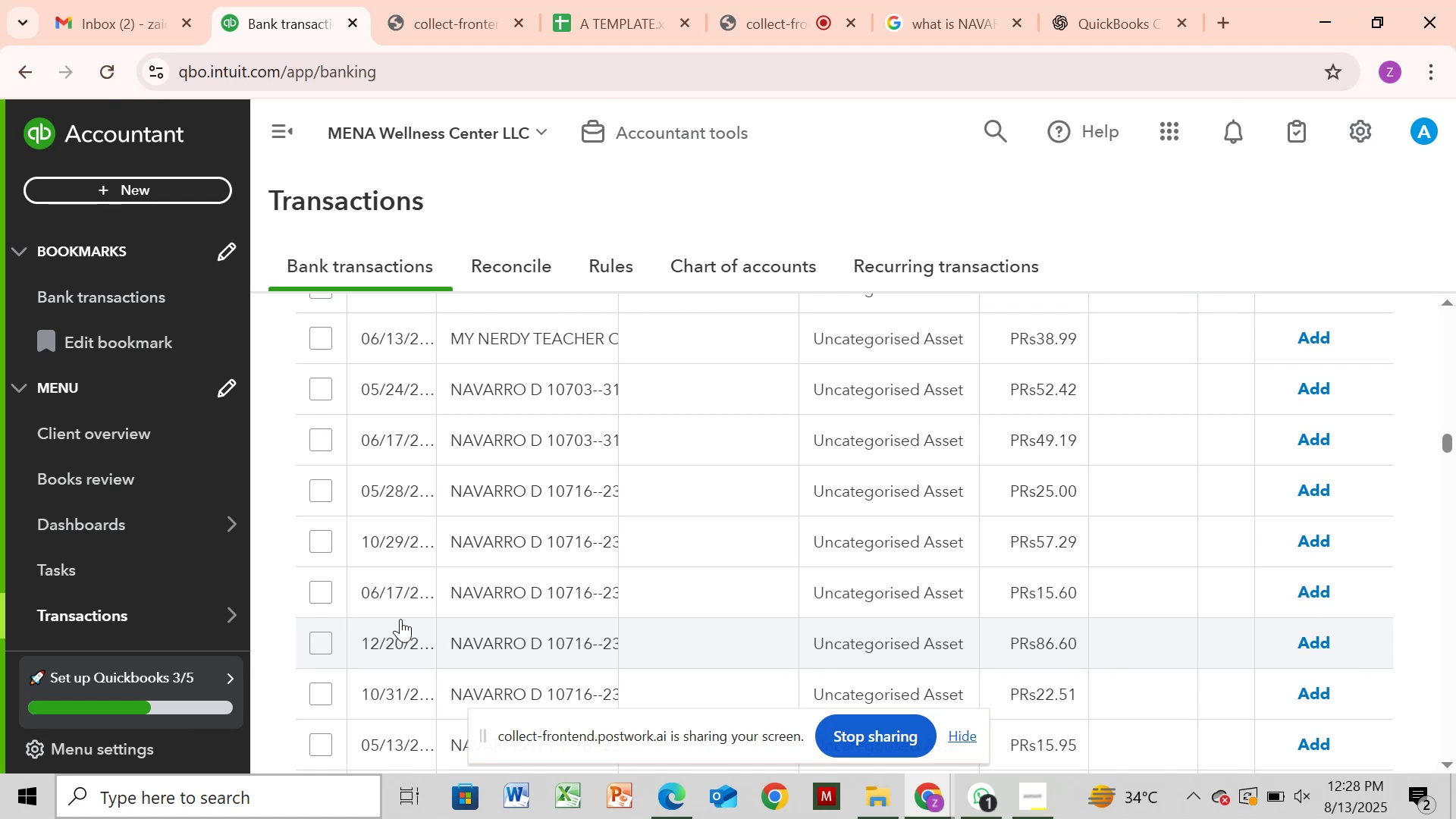 
wait(33.12)
 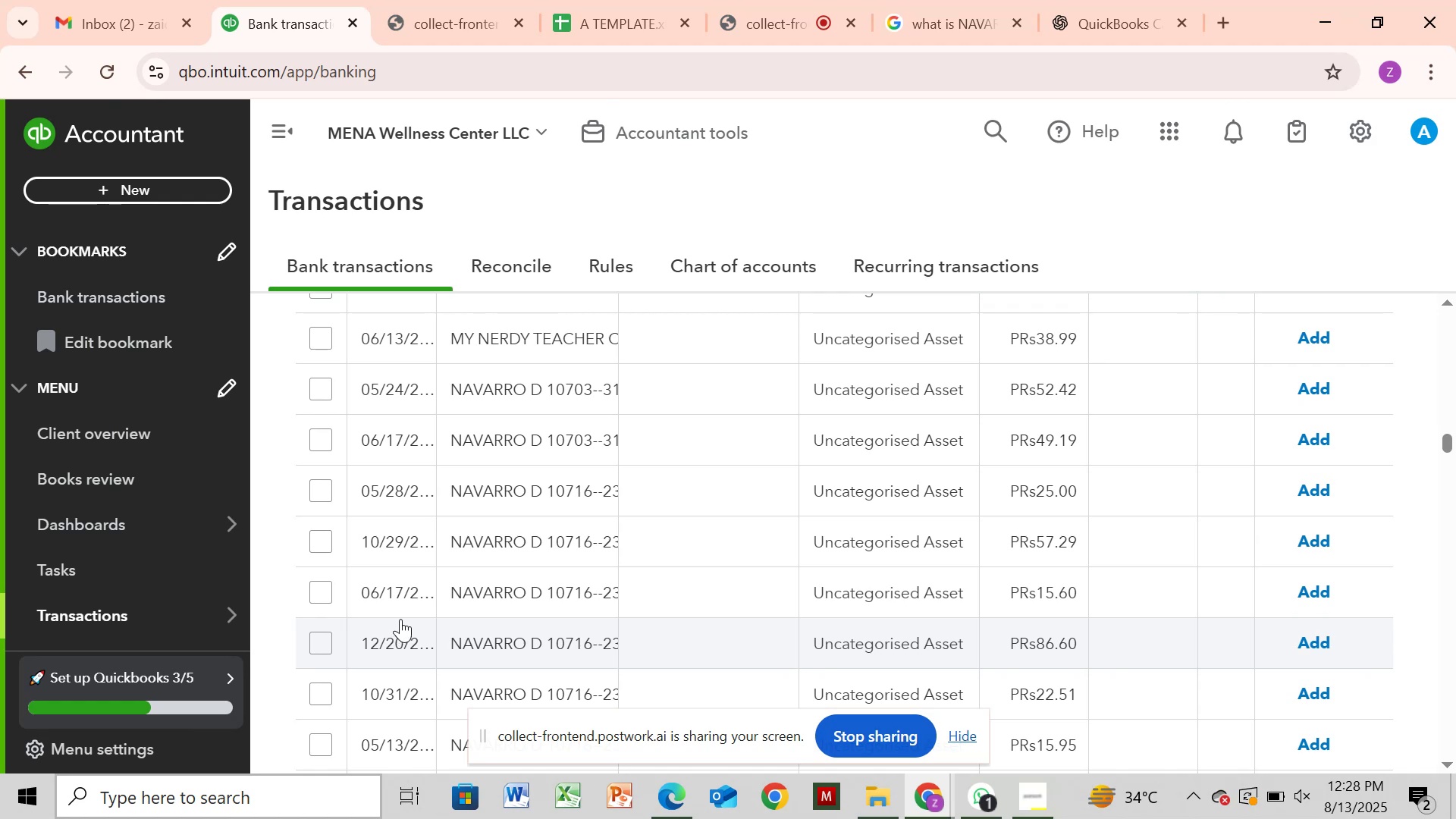 
mouse_move([579, 450])
 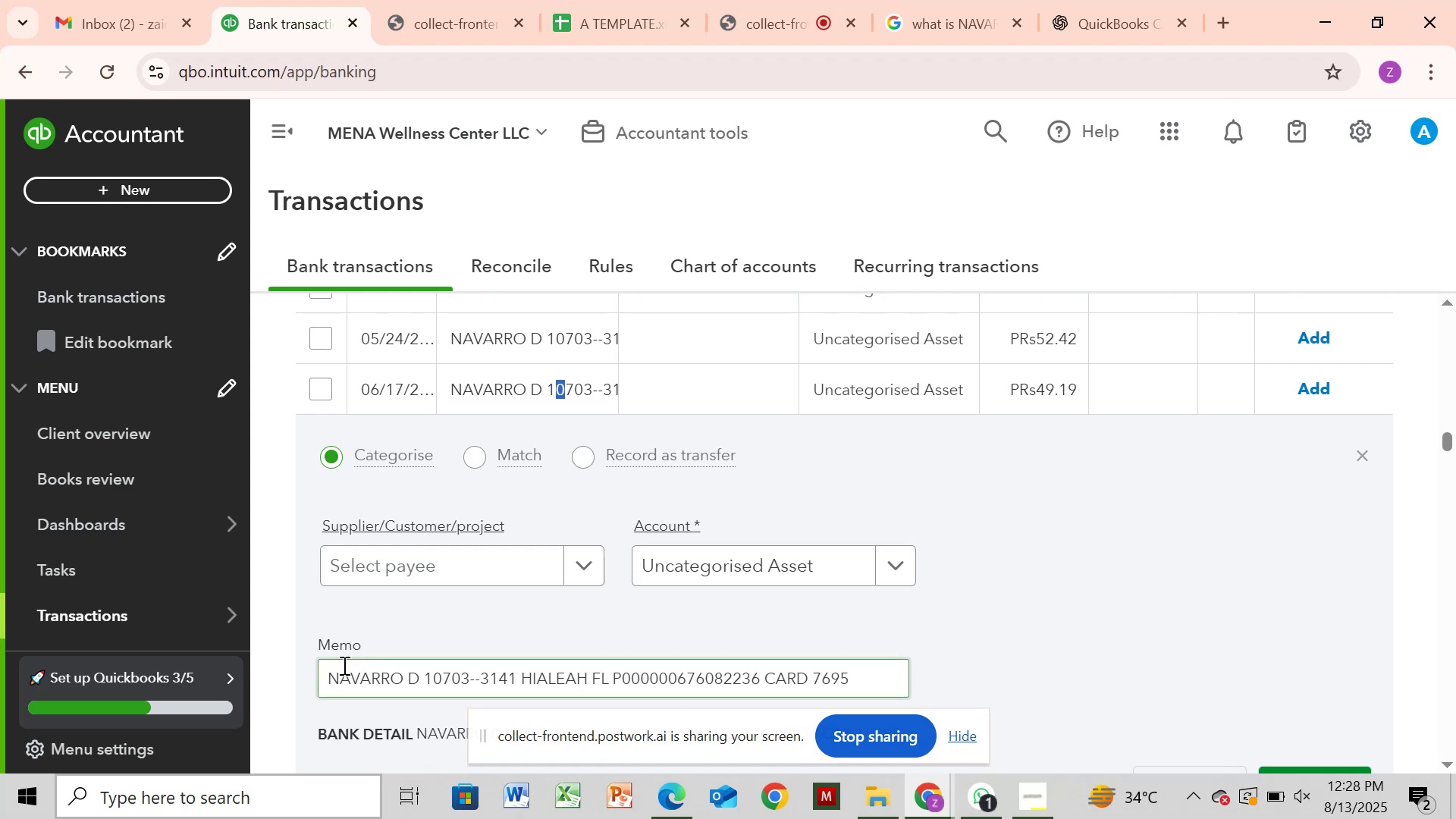 
left_click_drag(start_coordinate=[328, 675], to_coordinate=[614, 701])
 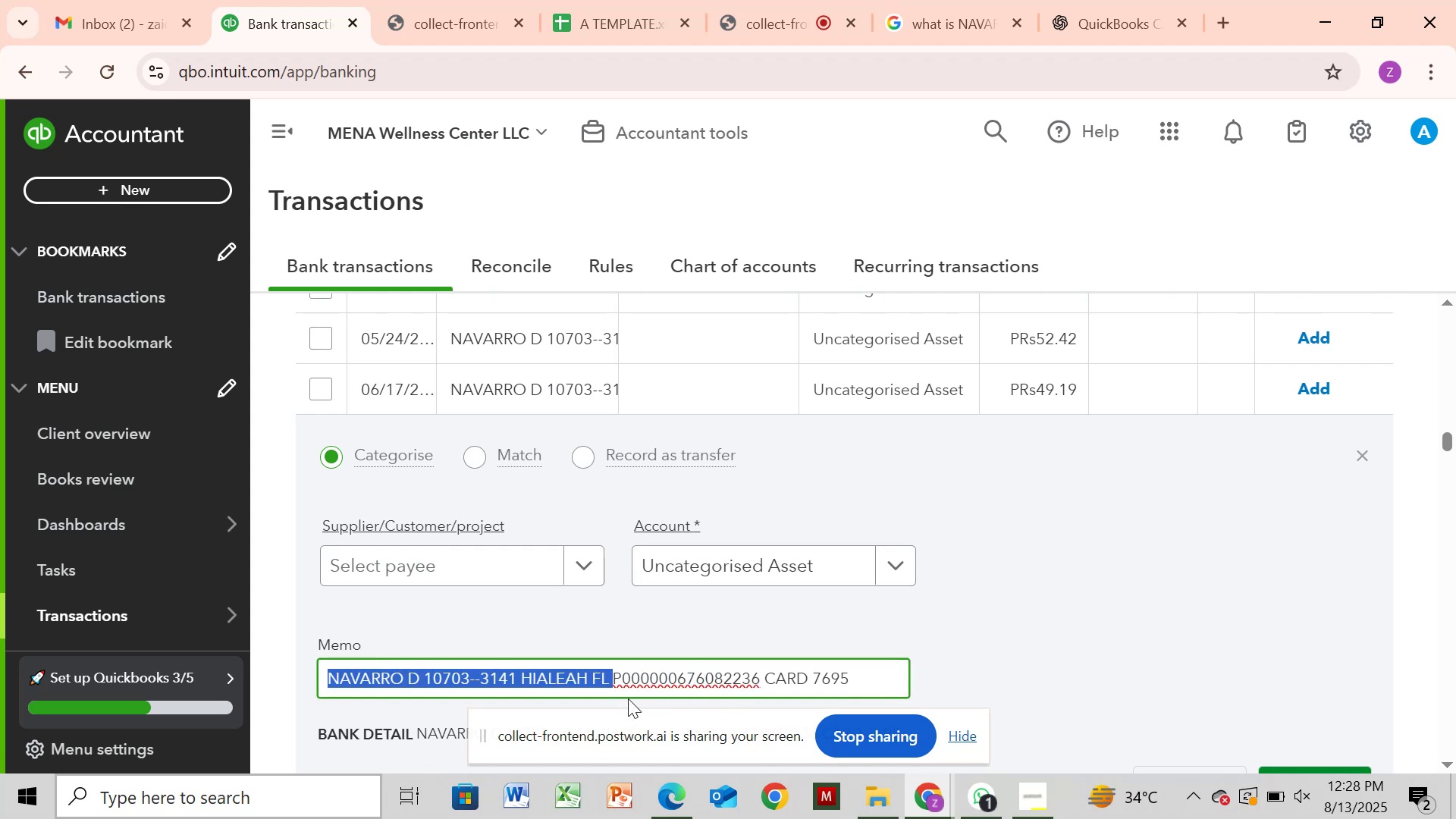 
key(Control+C)
 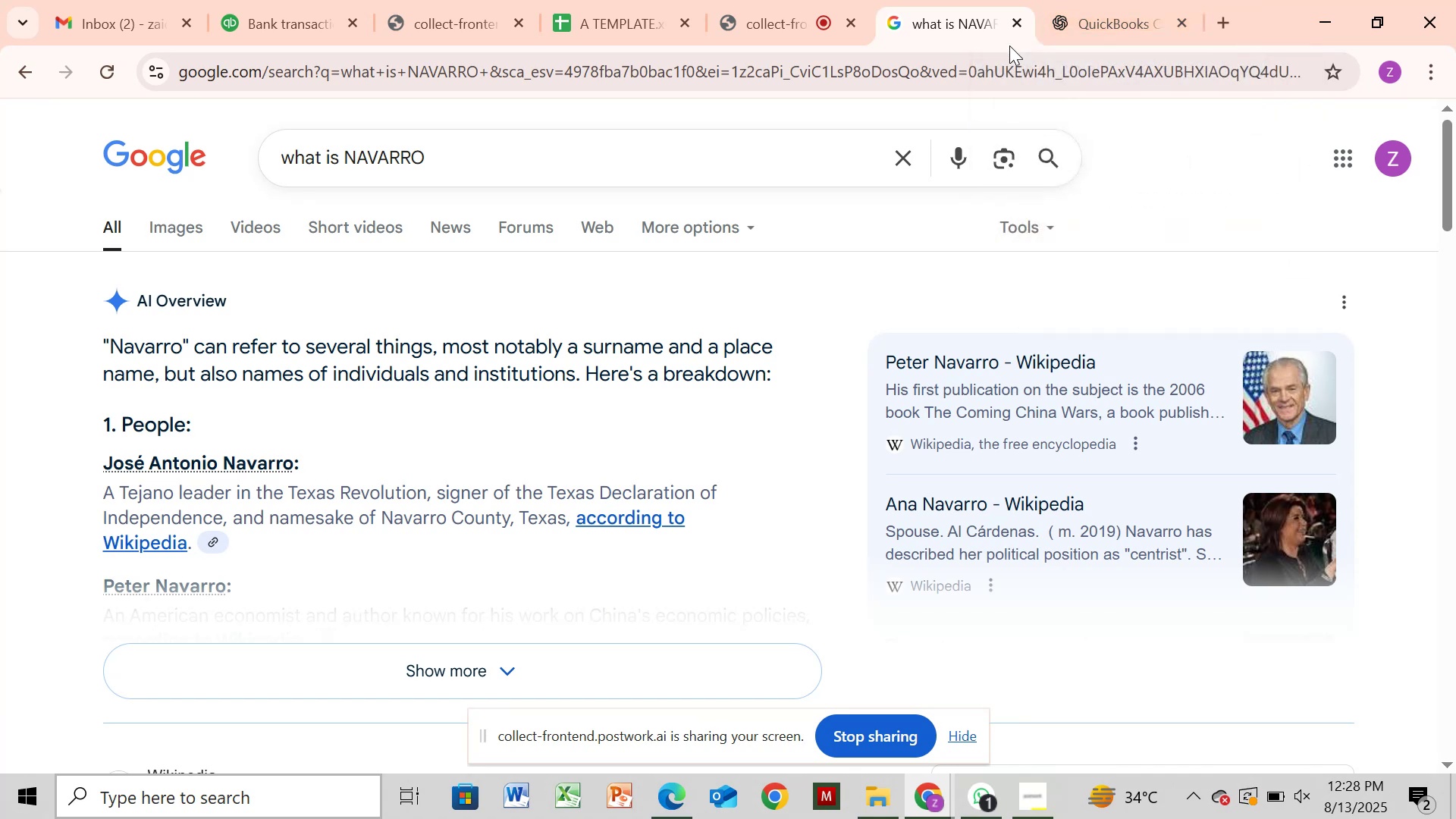 
wait(28.86)
 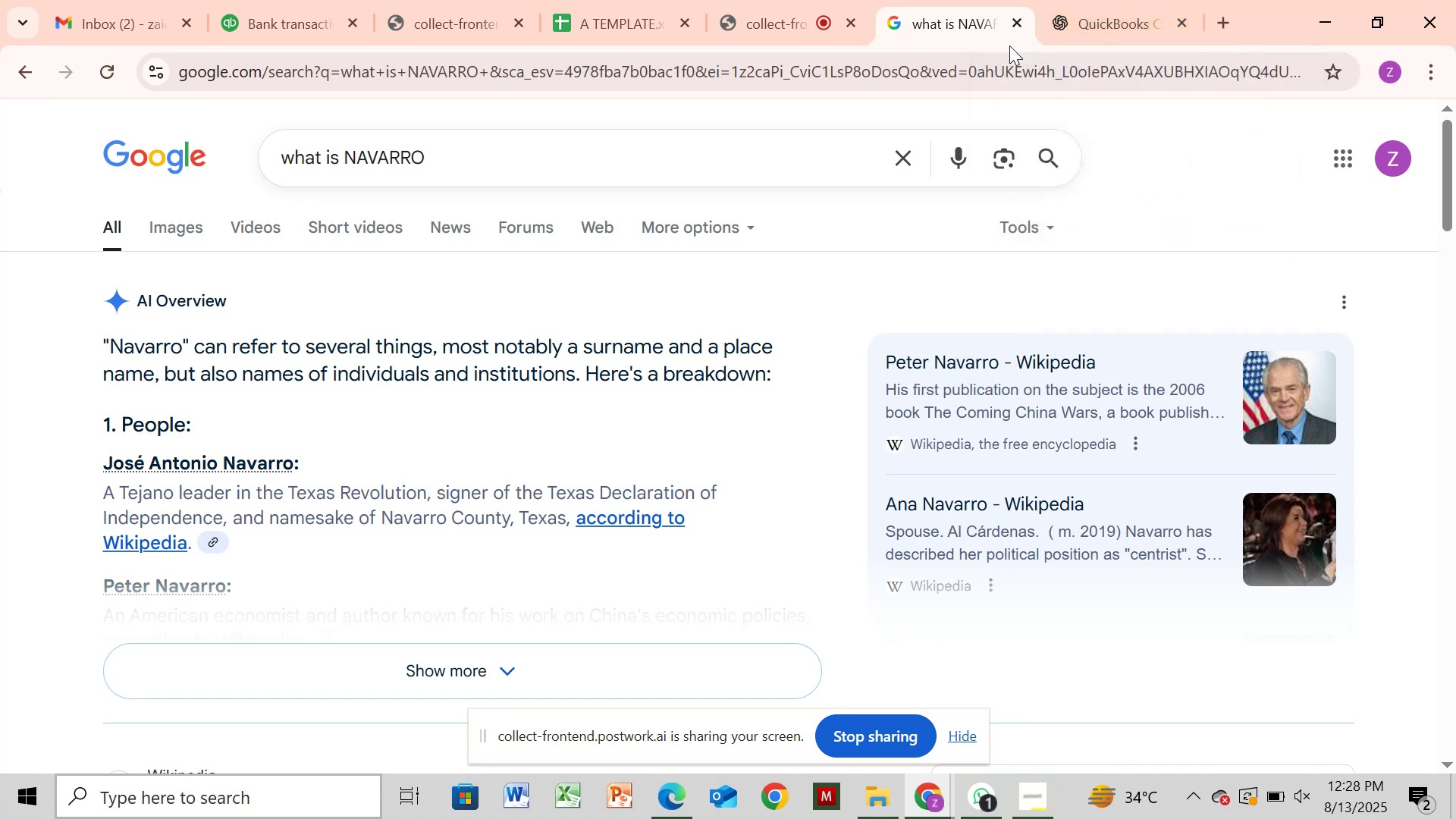 
left_click([635, 149])
 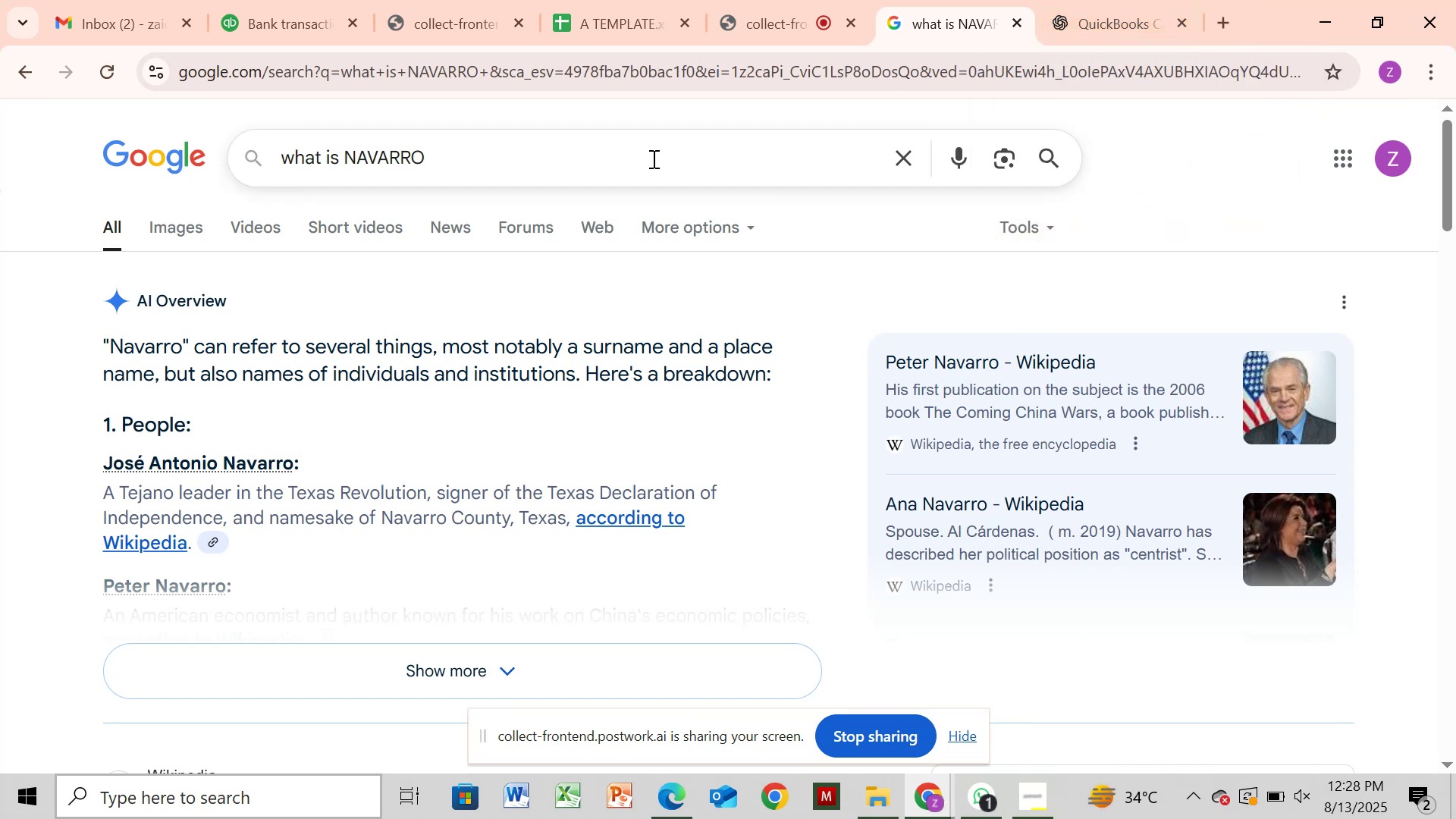 
key(Backspace)
 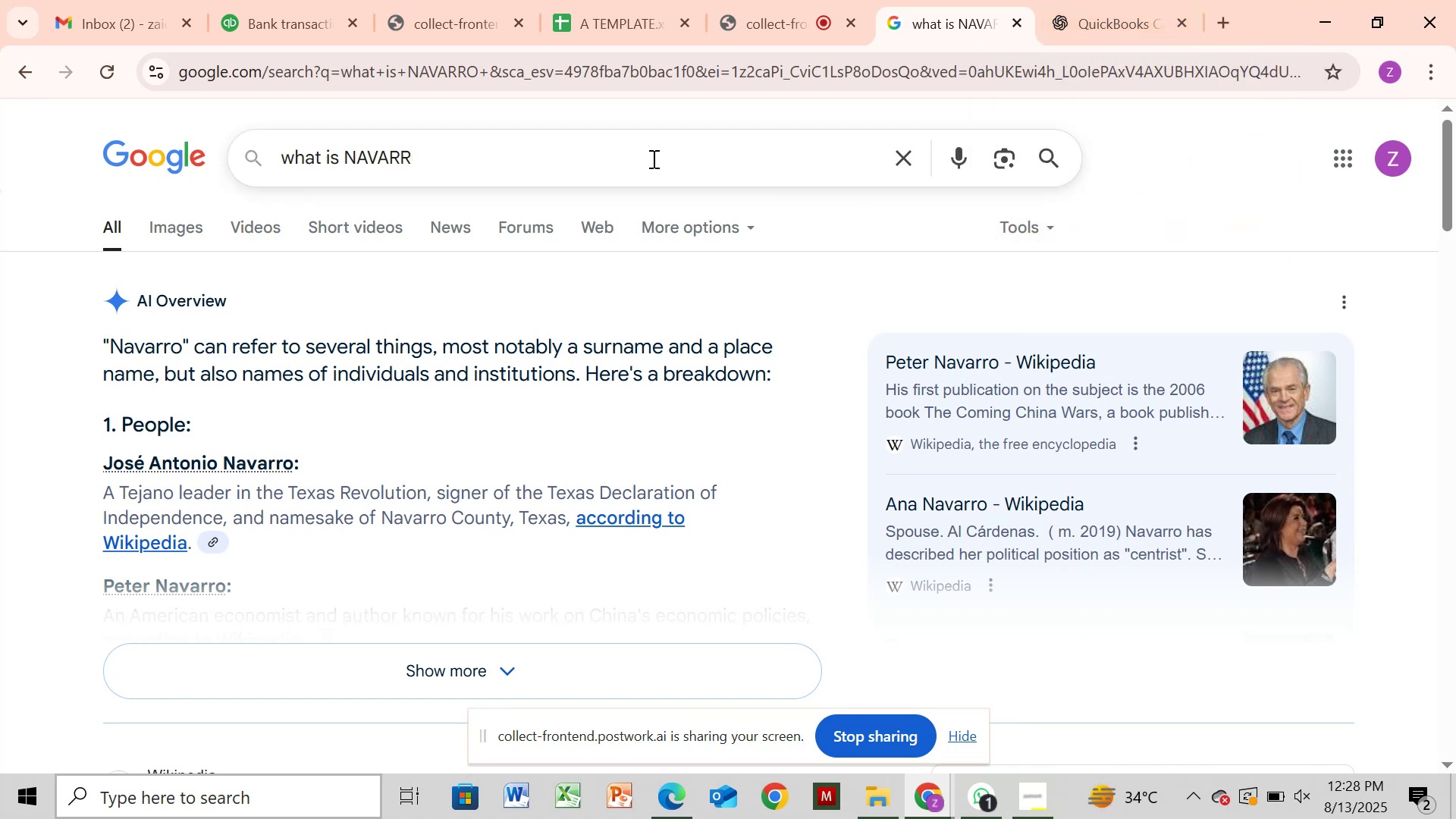 
key(Backspace)
 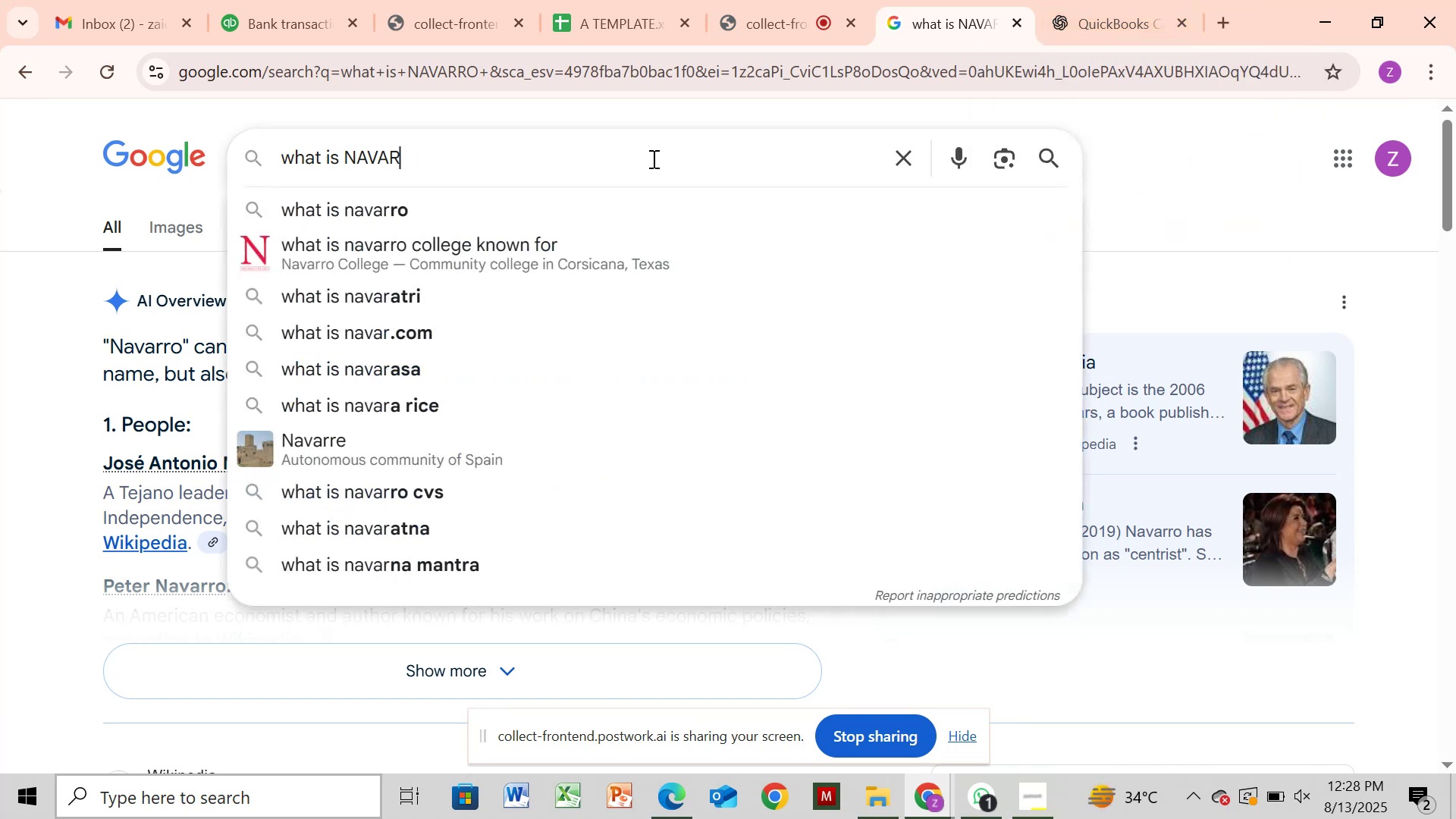 
key(Backspace)
 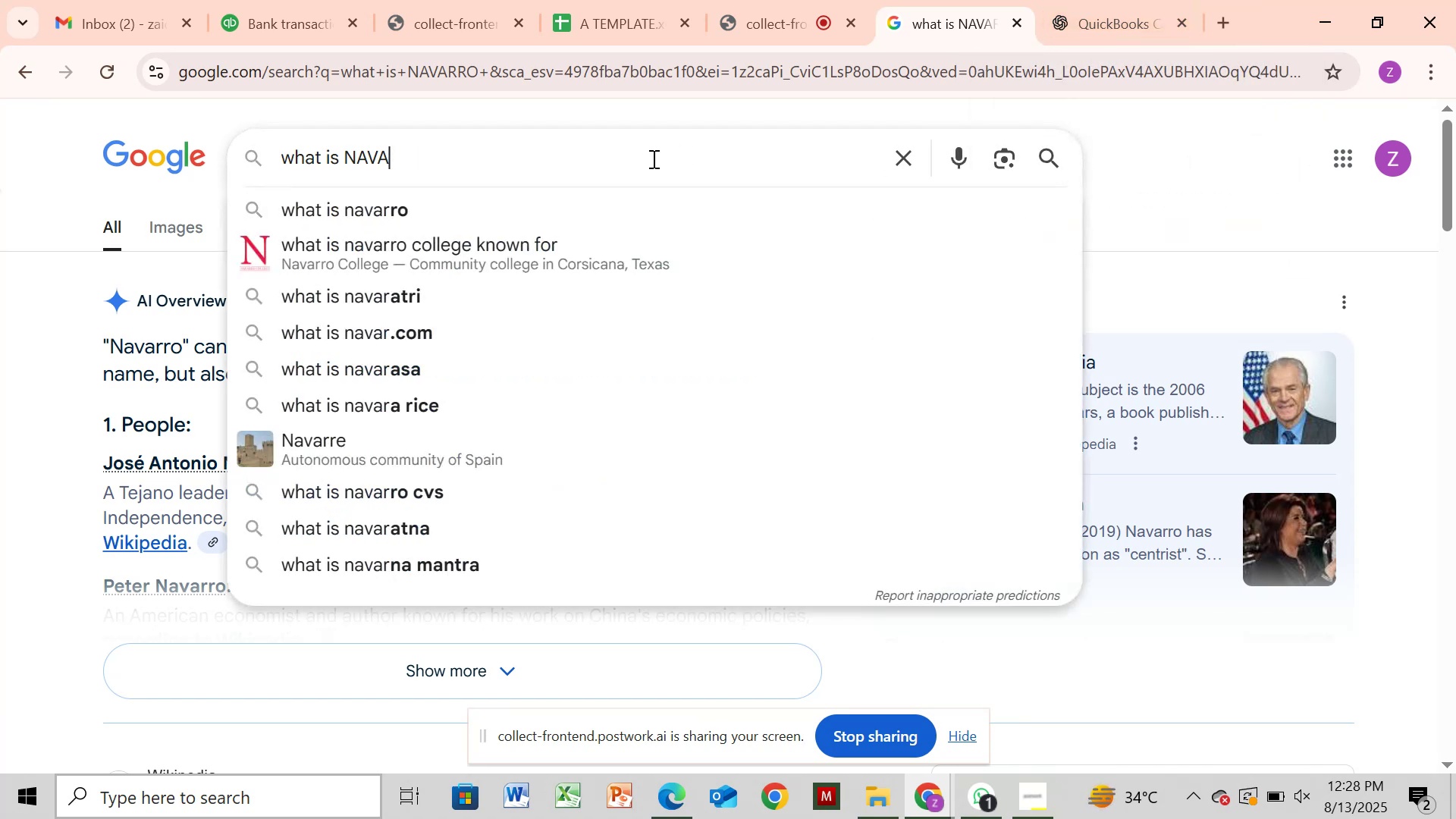 
key(Backspace)
 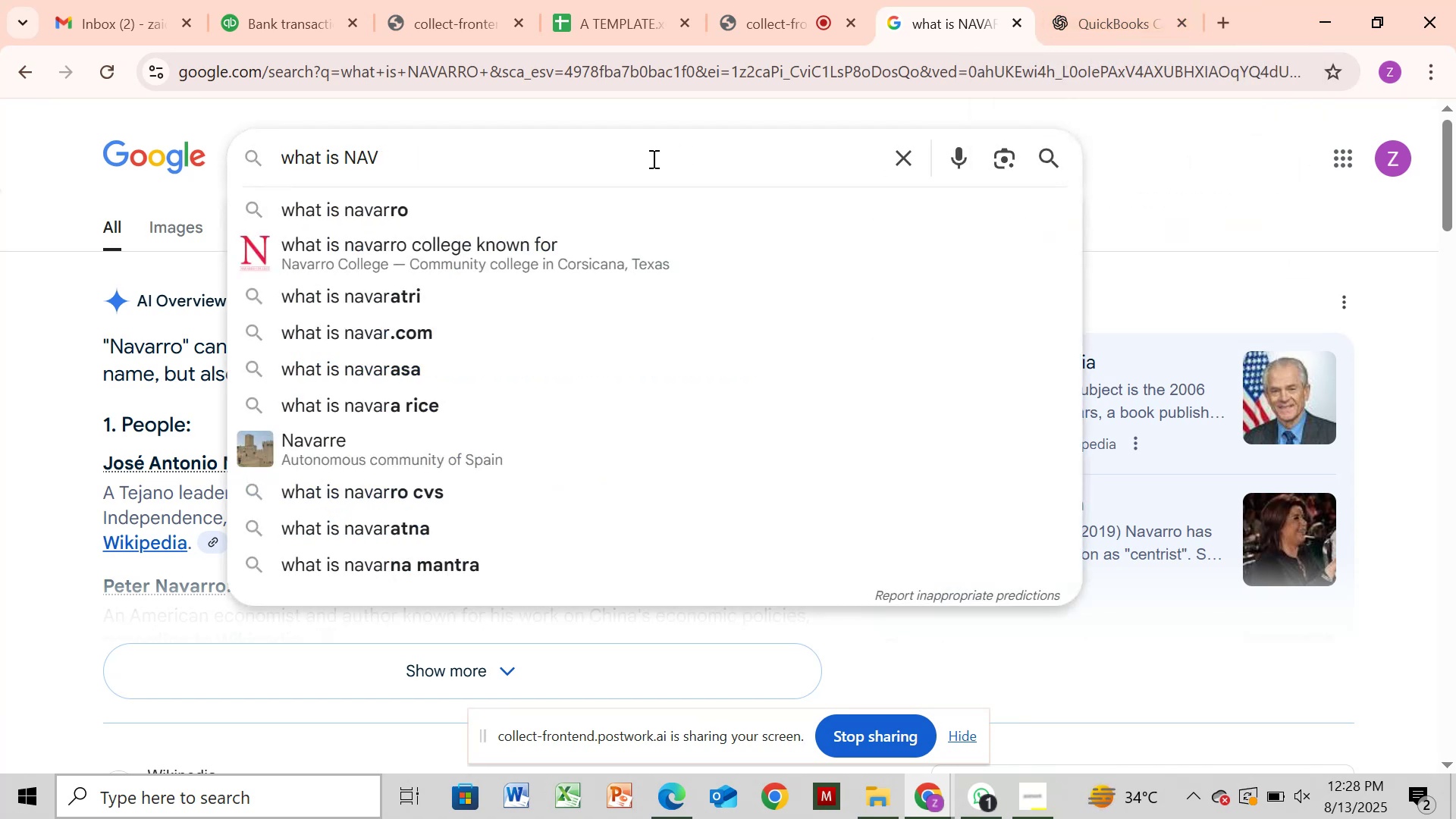 
key(Backspace)
 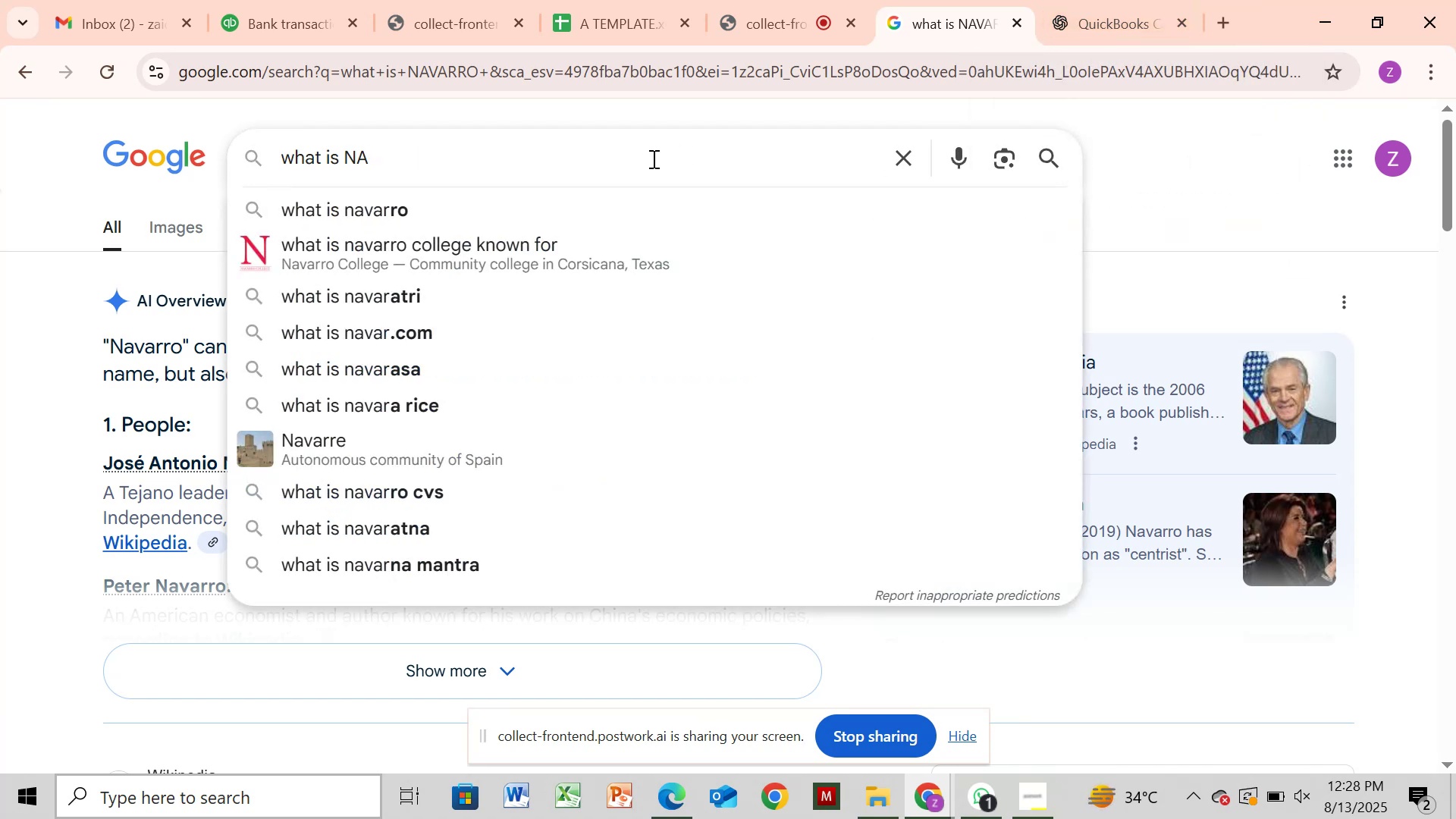 
key(Backspace)
 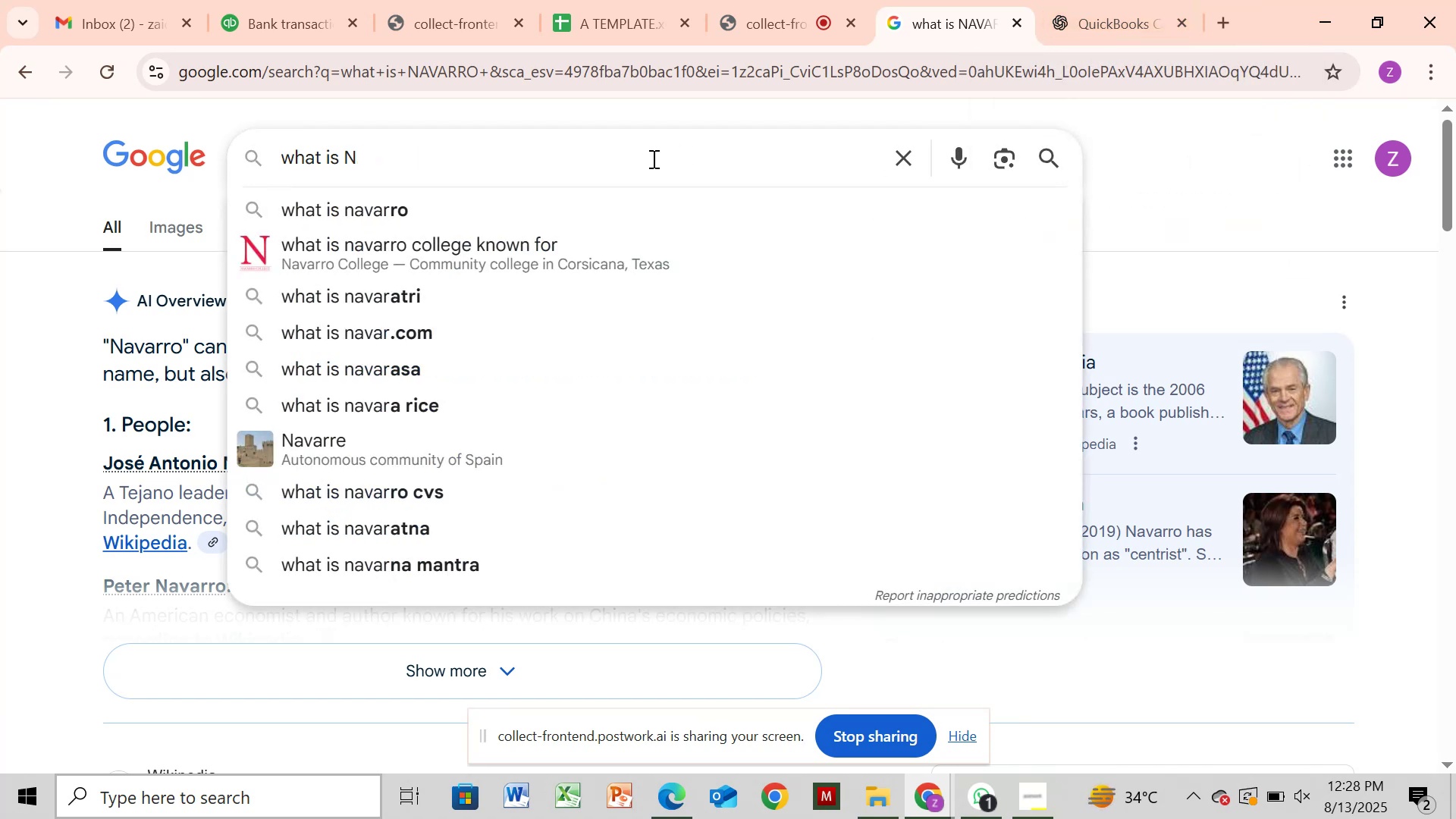 
key(Backspace)
 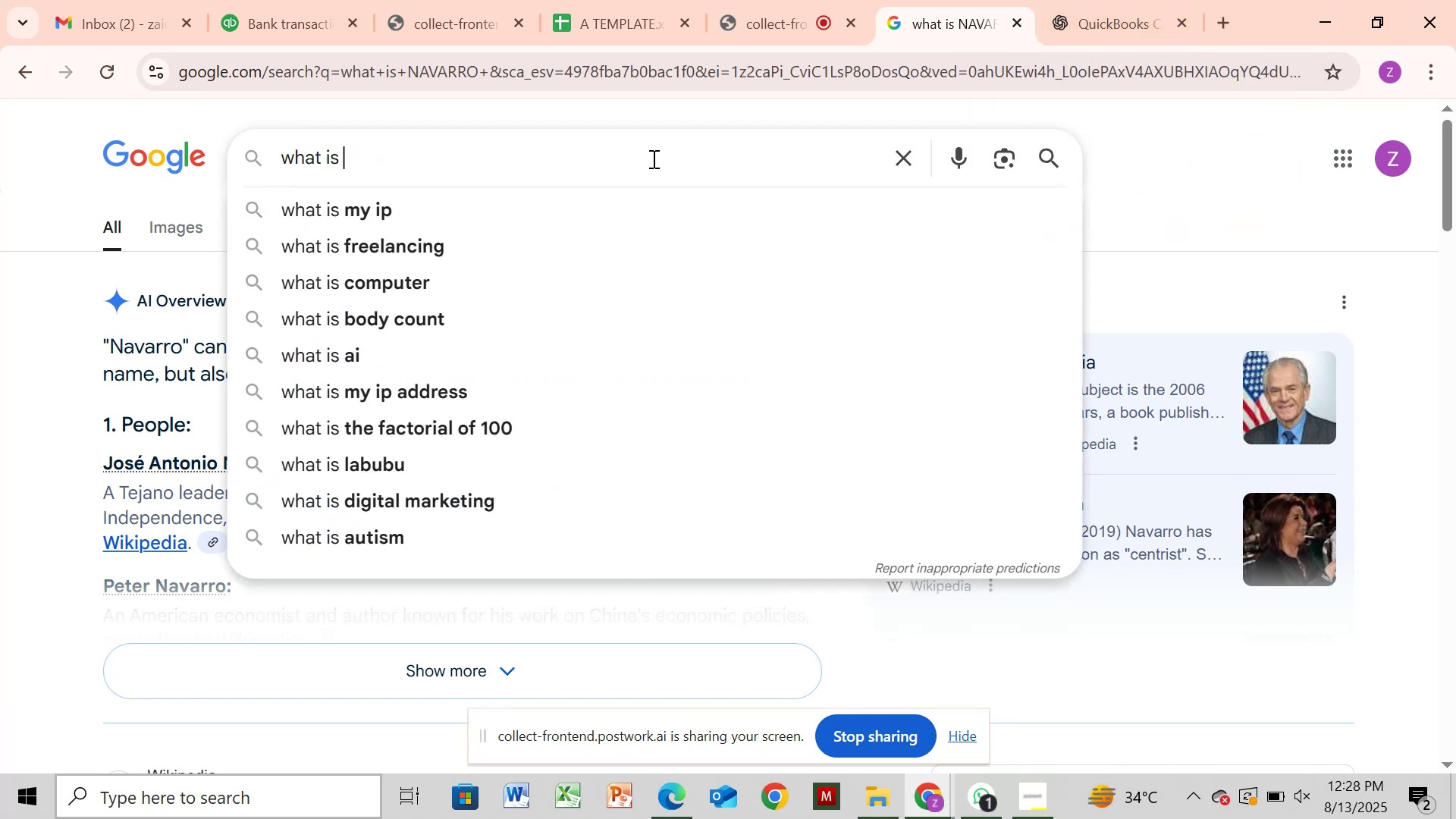 
key(Control+V)
 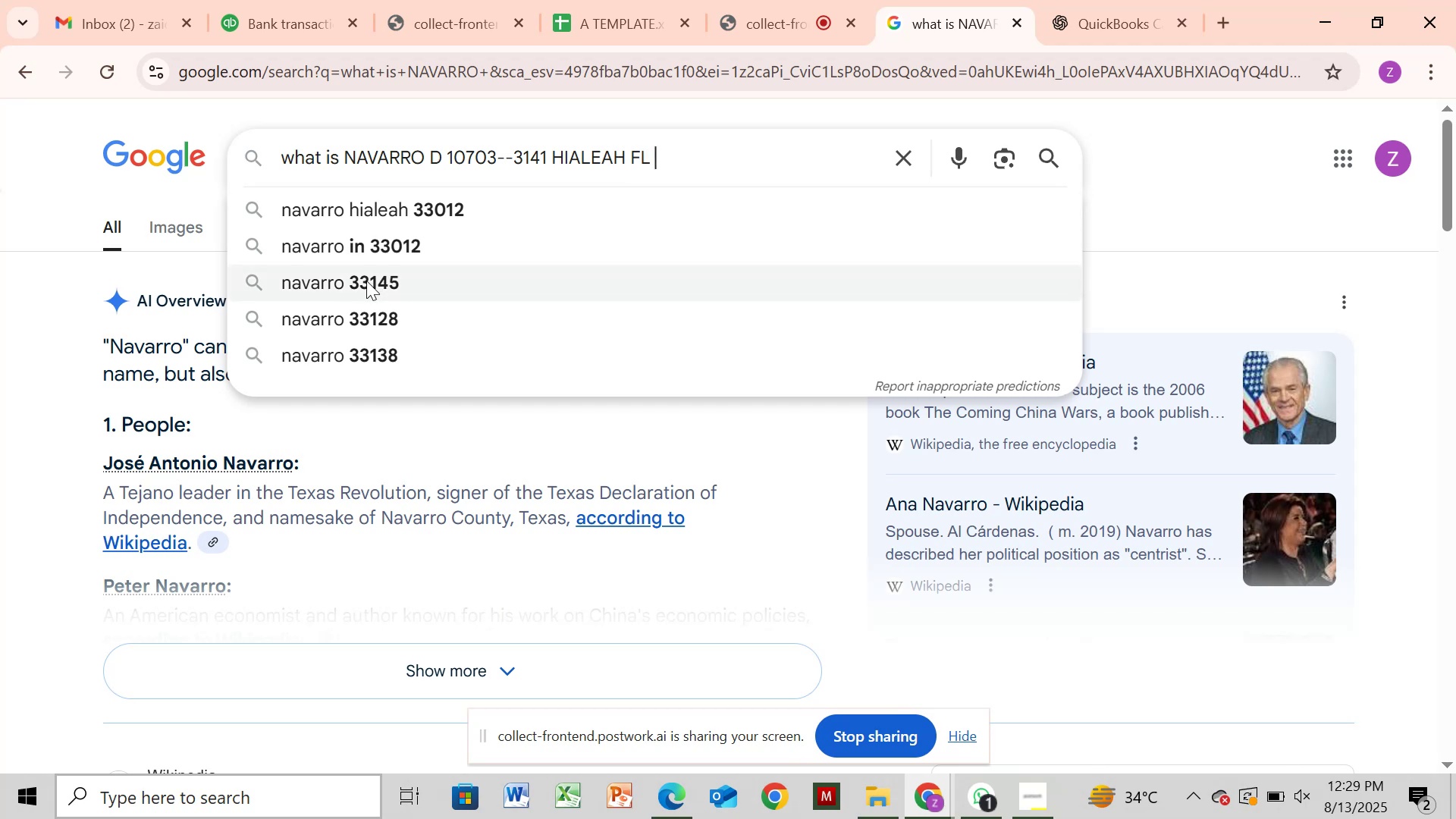 
wait(25.63)
 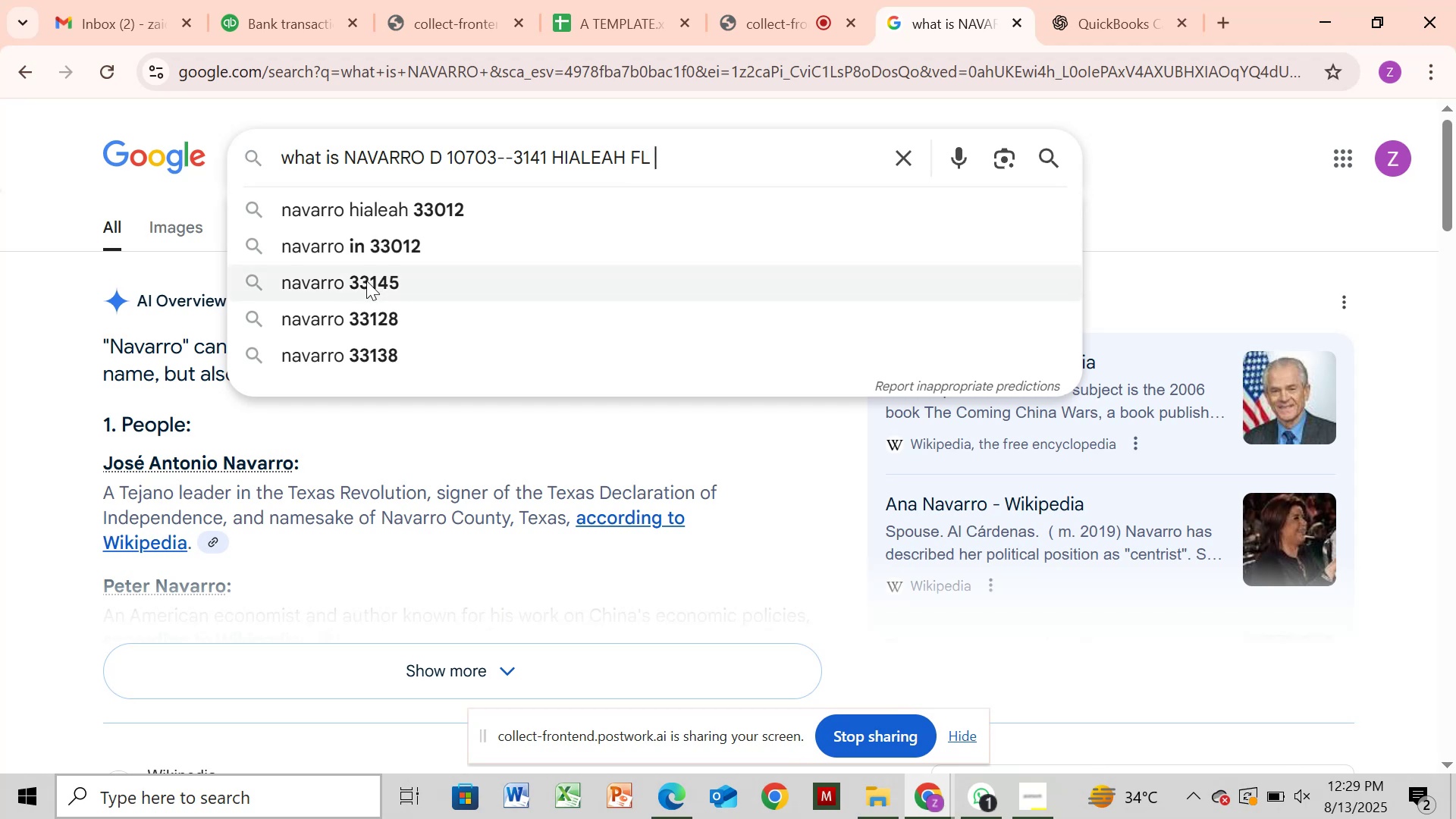 
key(Enter)
 